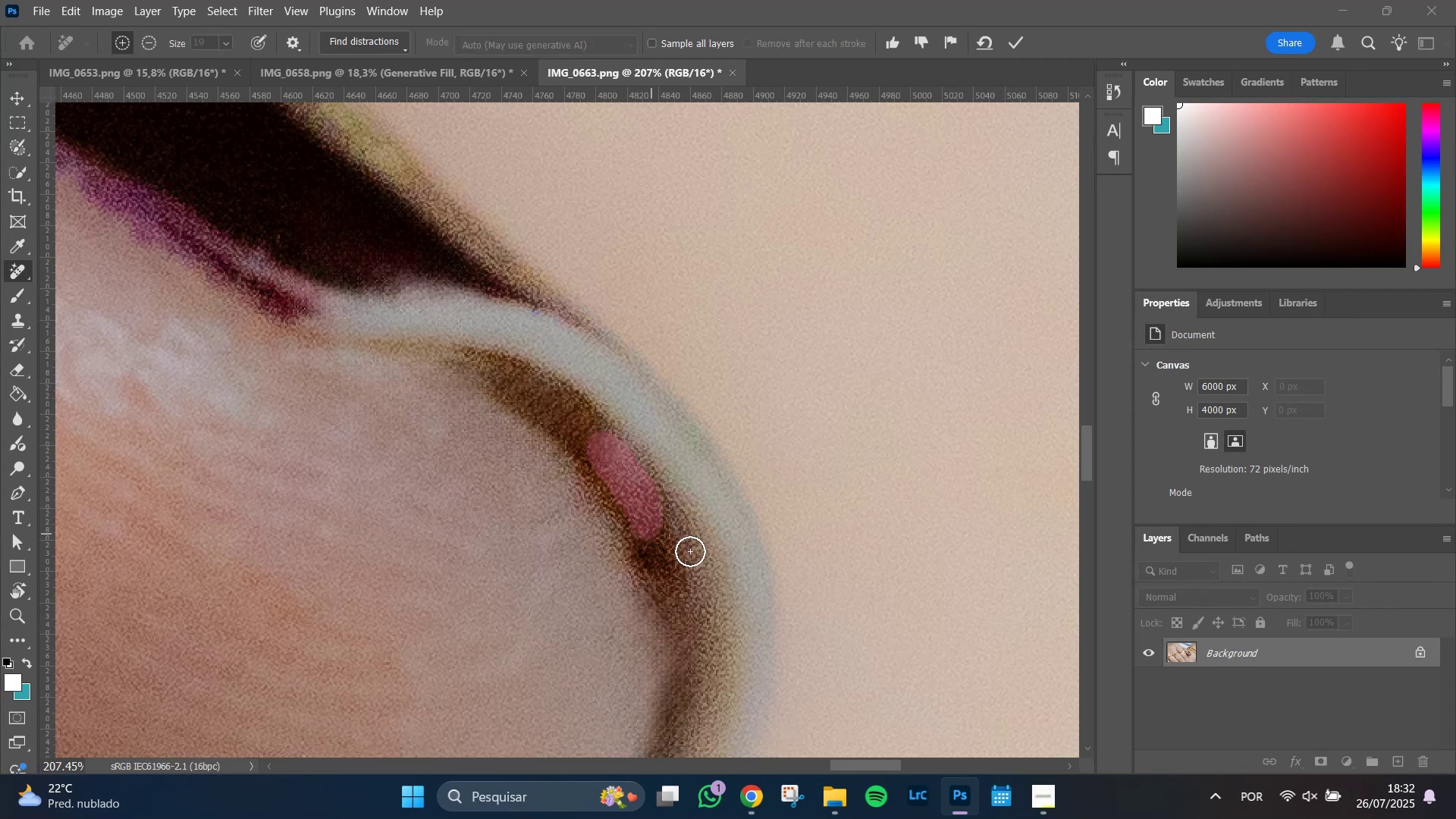 
hold_key(key=AltLeft, duration=0.85)
scroll: coordinate [690, 552], scroll_direction: down, amount: 21.0
 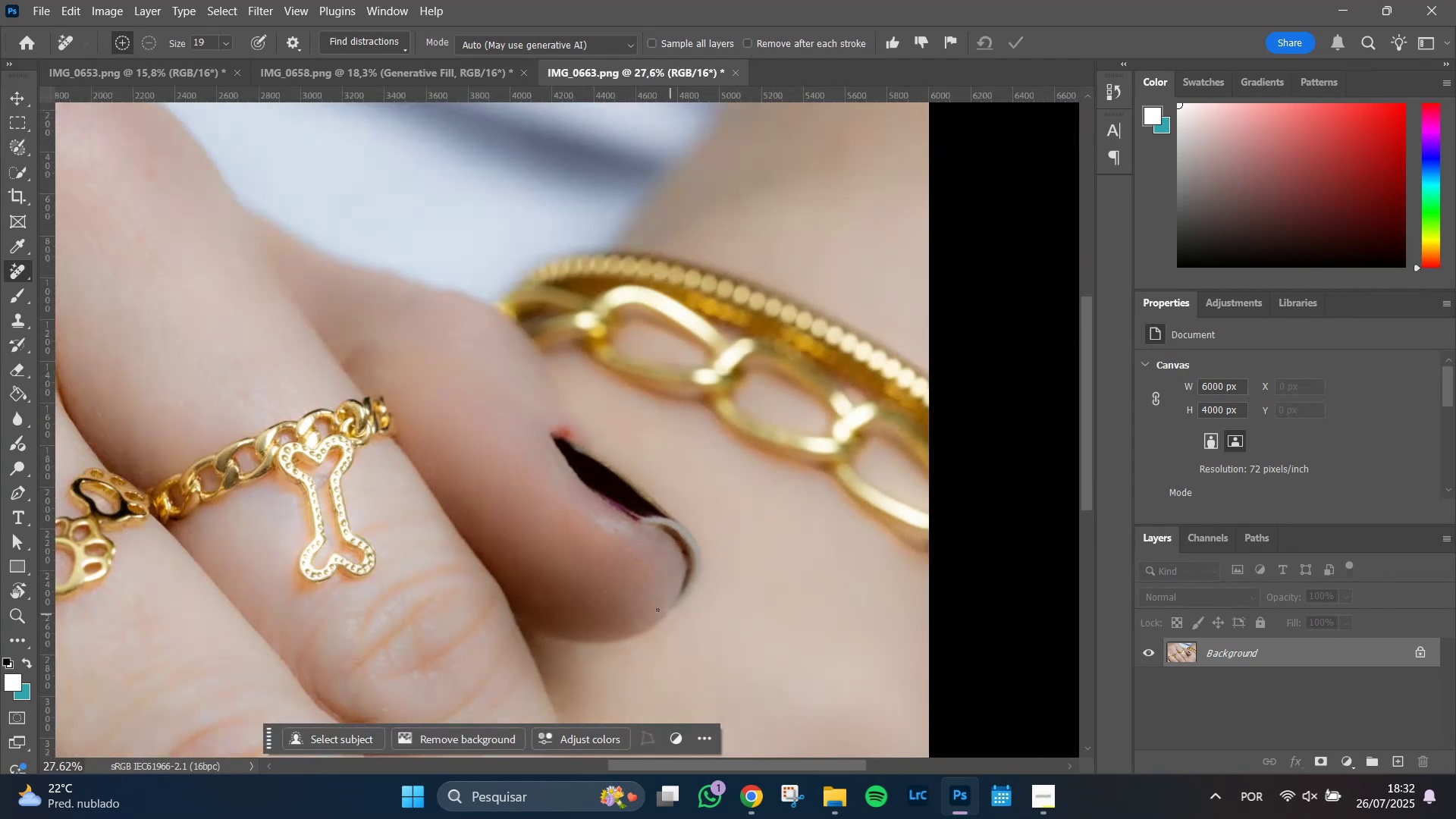 
hold_key(key=AltLeft, duration=1.36)
scroll: coordinate [715, 567], scroll_direction: up, amount: 20.0
 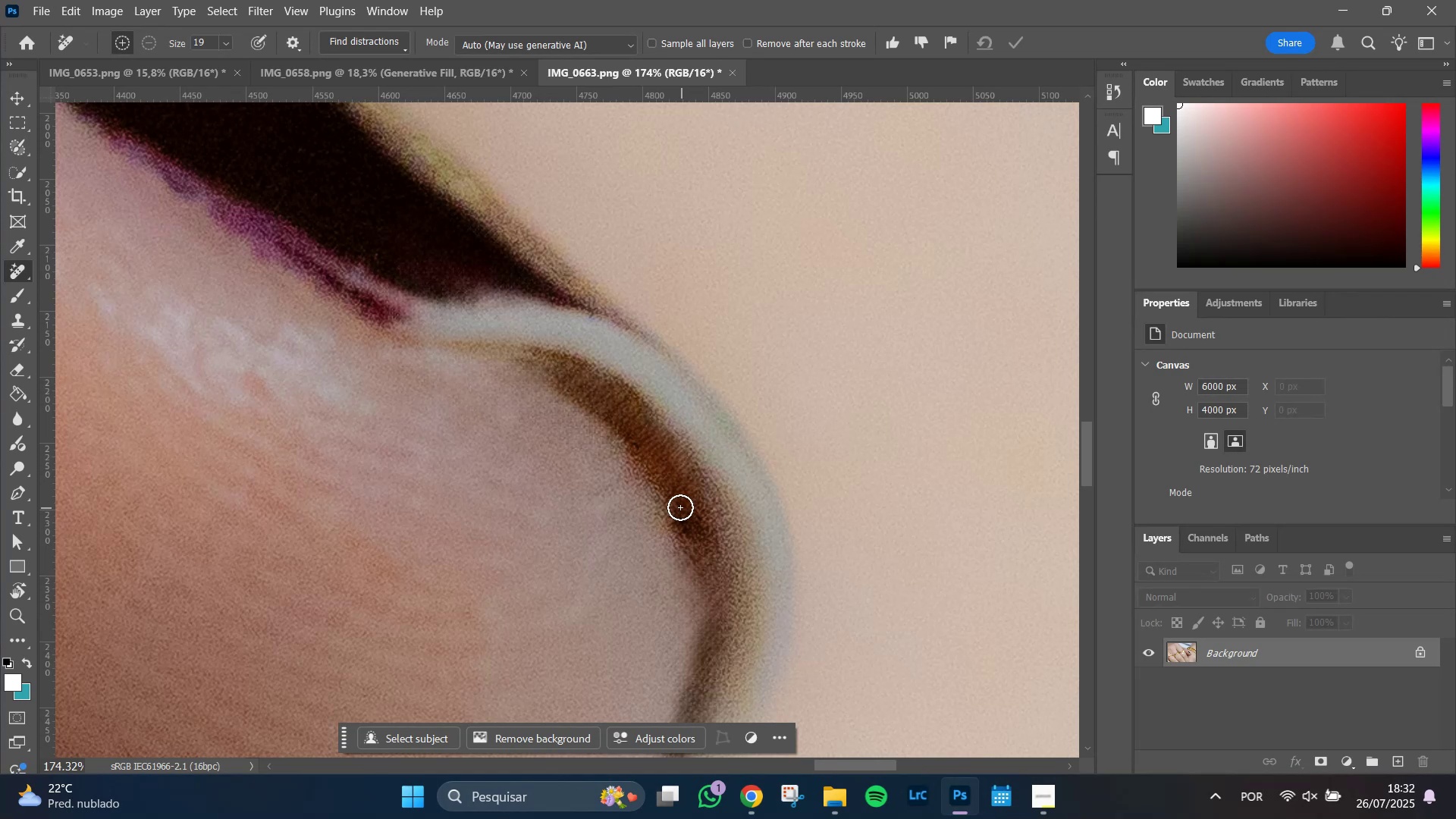 
left_click_drag(start_coordinate=[676, 507], to_coordinate=[682, 504])
 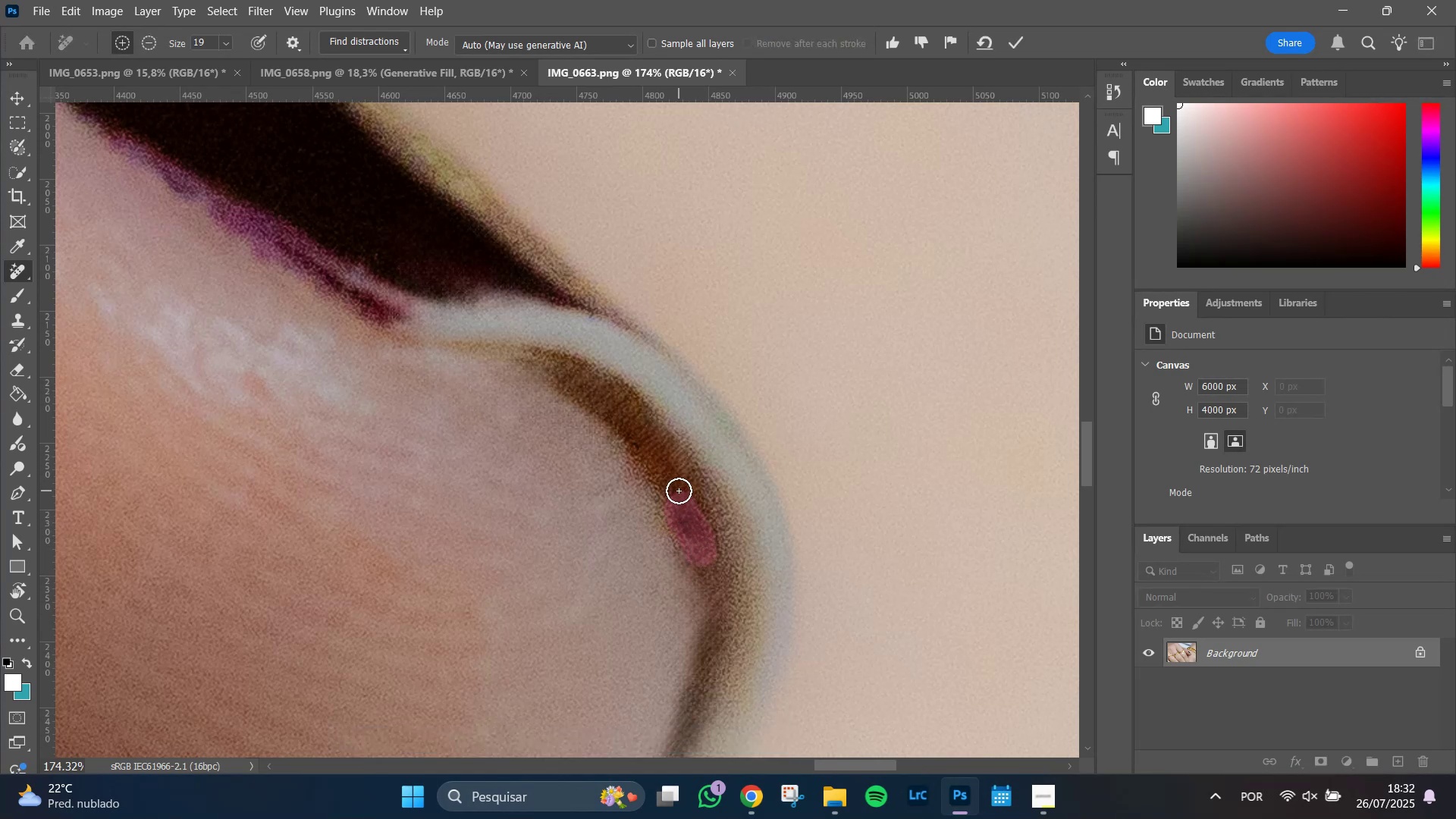 
key(Enter)
 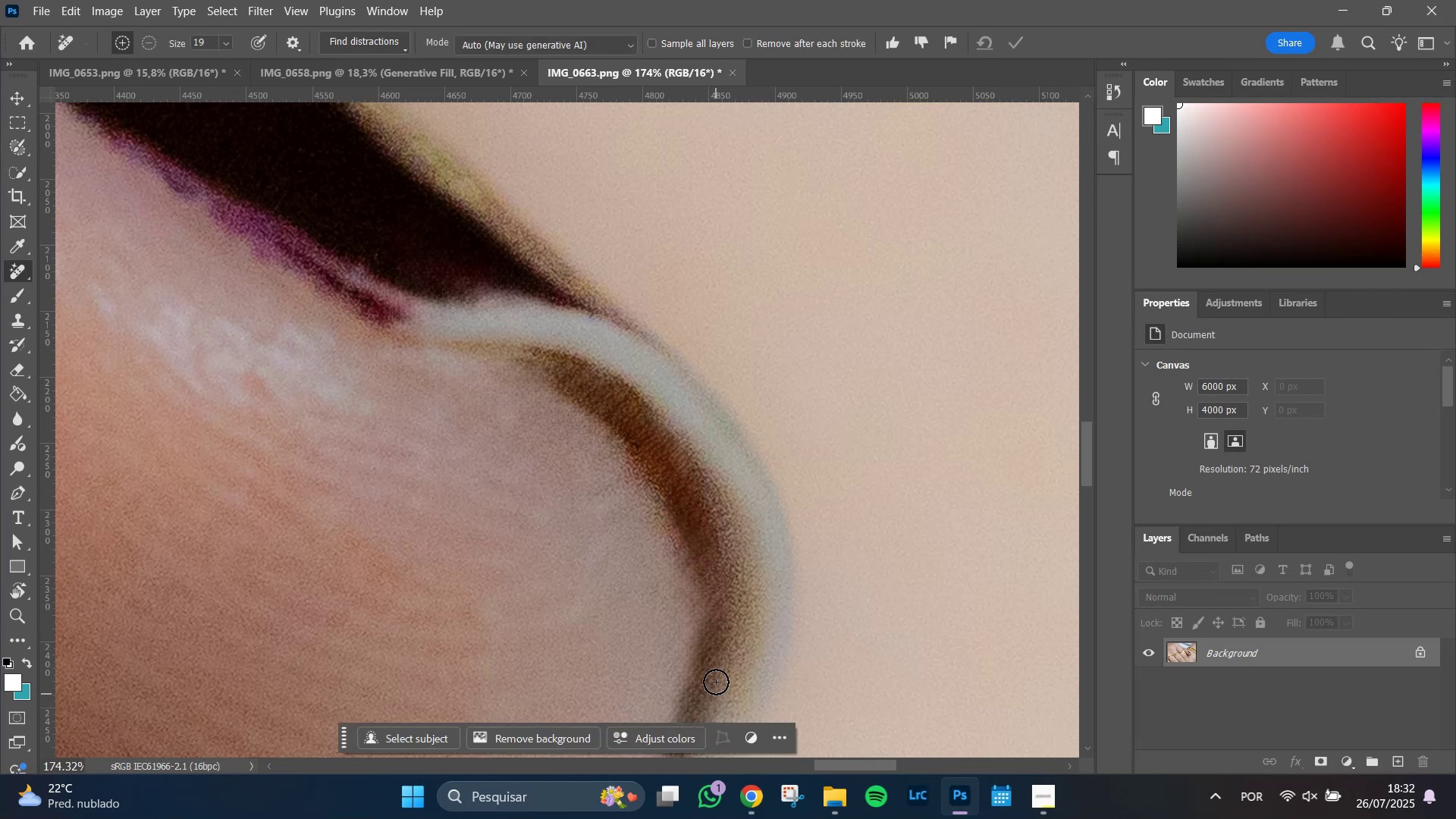 
hold_key(key=AltLeft, duration=0.77)
scroll: coordinate [699, 652], scroll_direction: up, amount: 1.0
 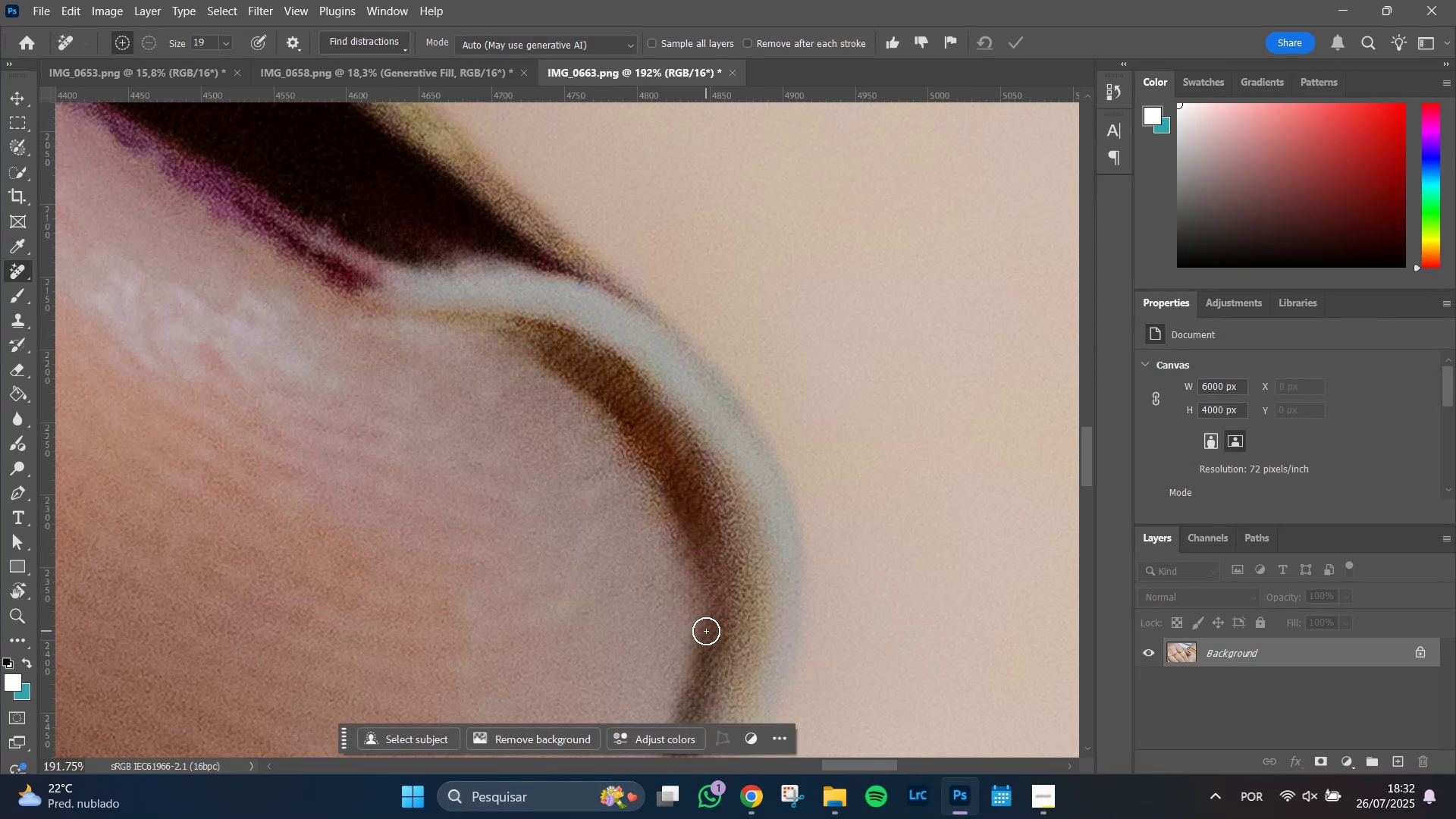 
hold_key(key=AltLeft, duration=0.44)
 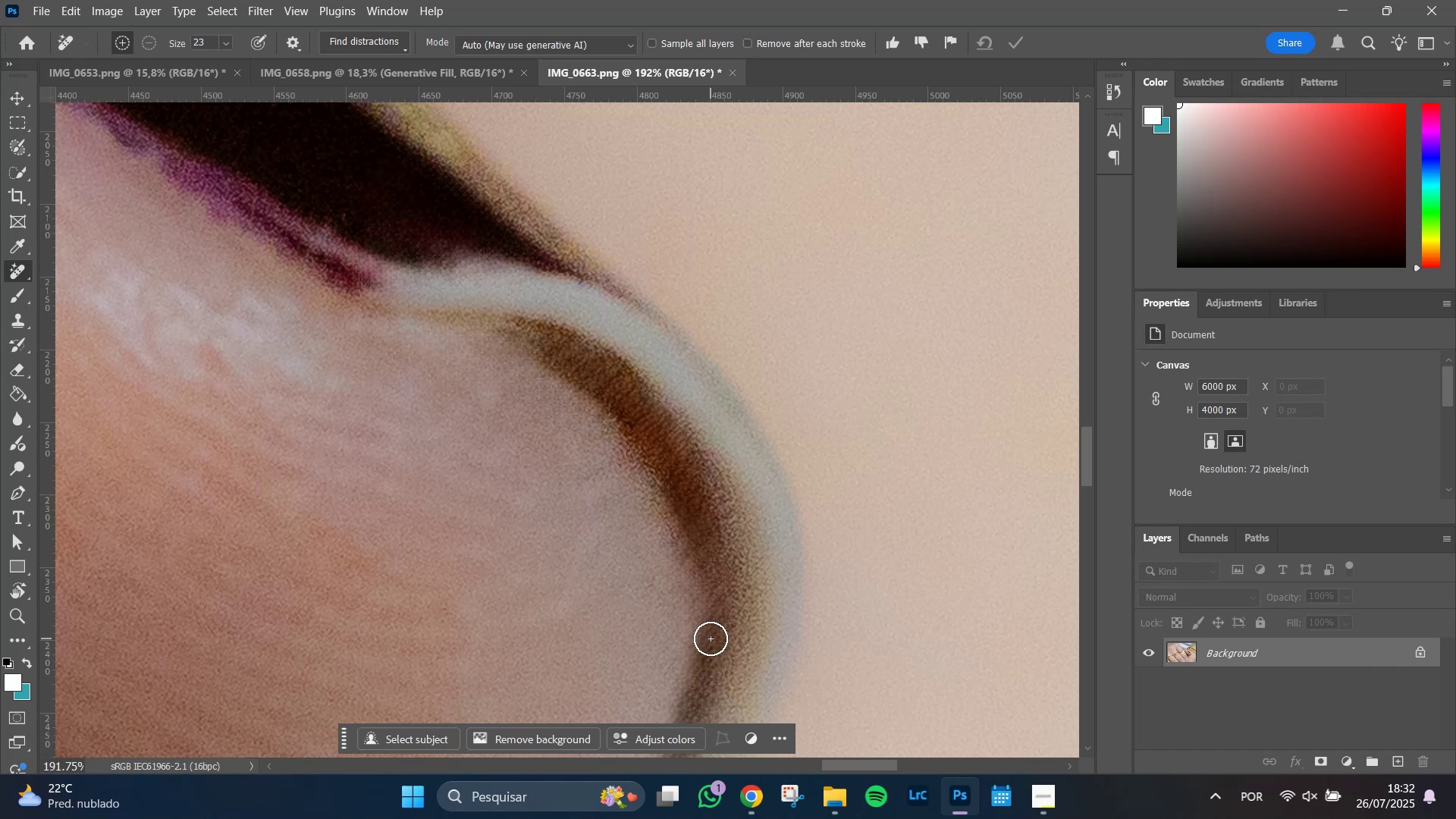 
left_click_drag(start_coordinate=[711, 645], to_coordinate=[704, 553])
 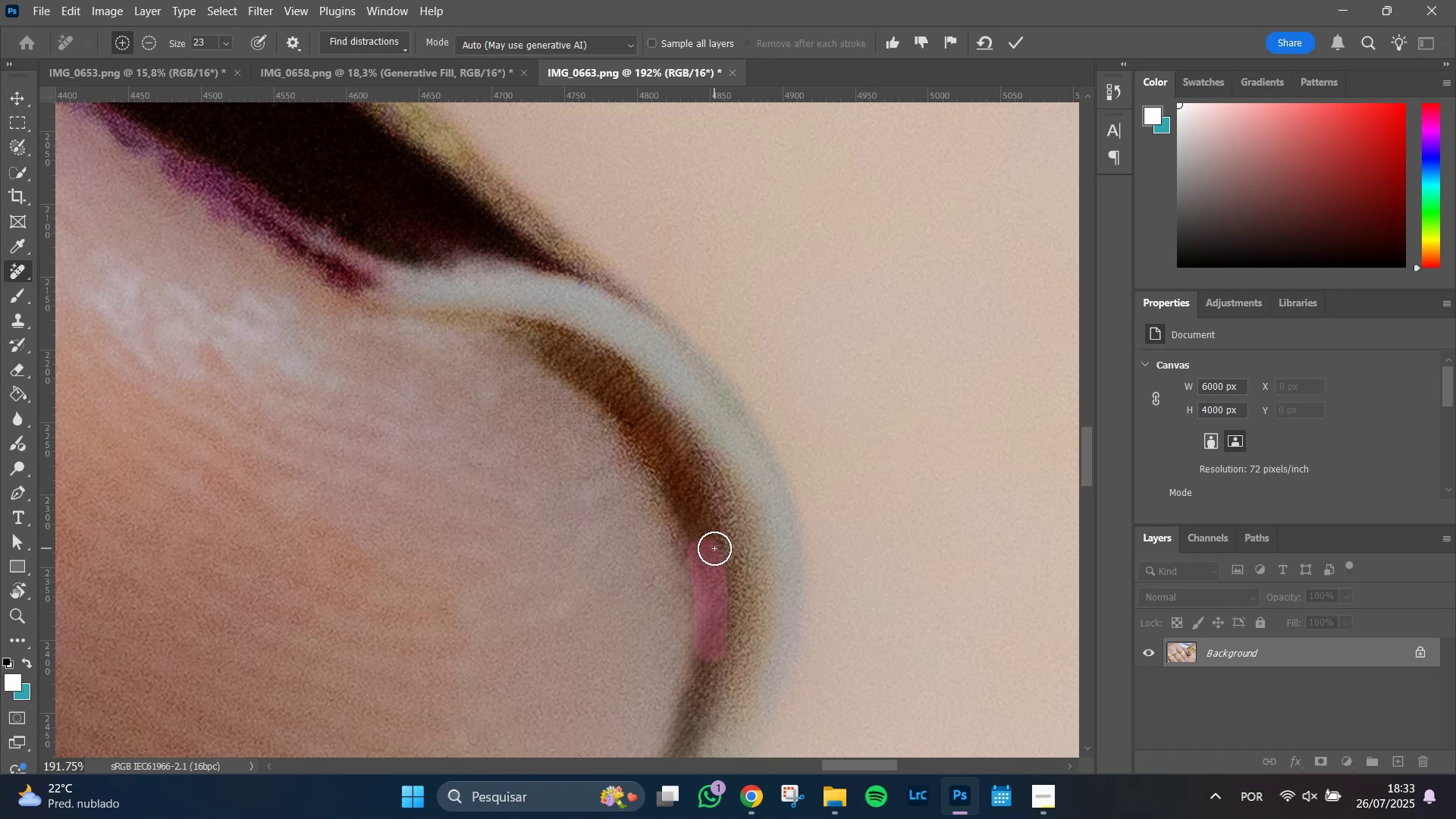 
key(Enter)
 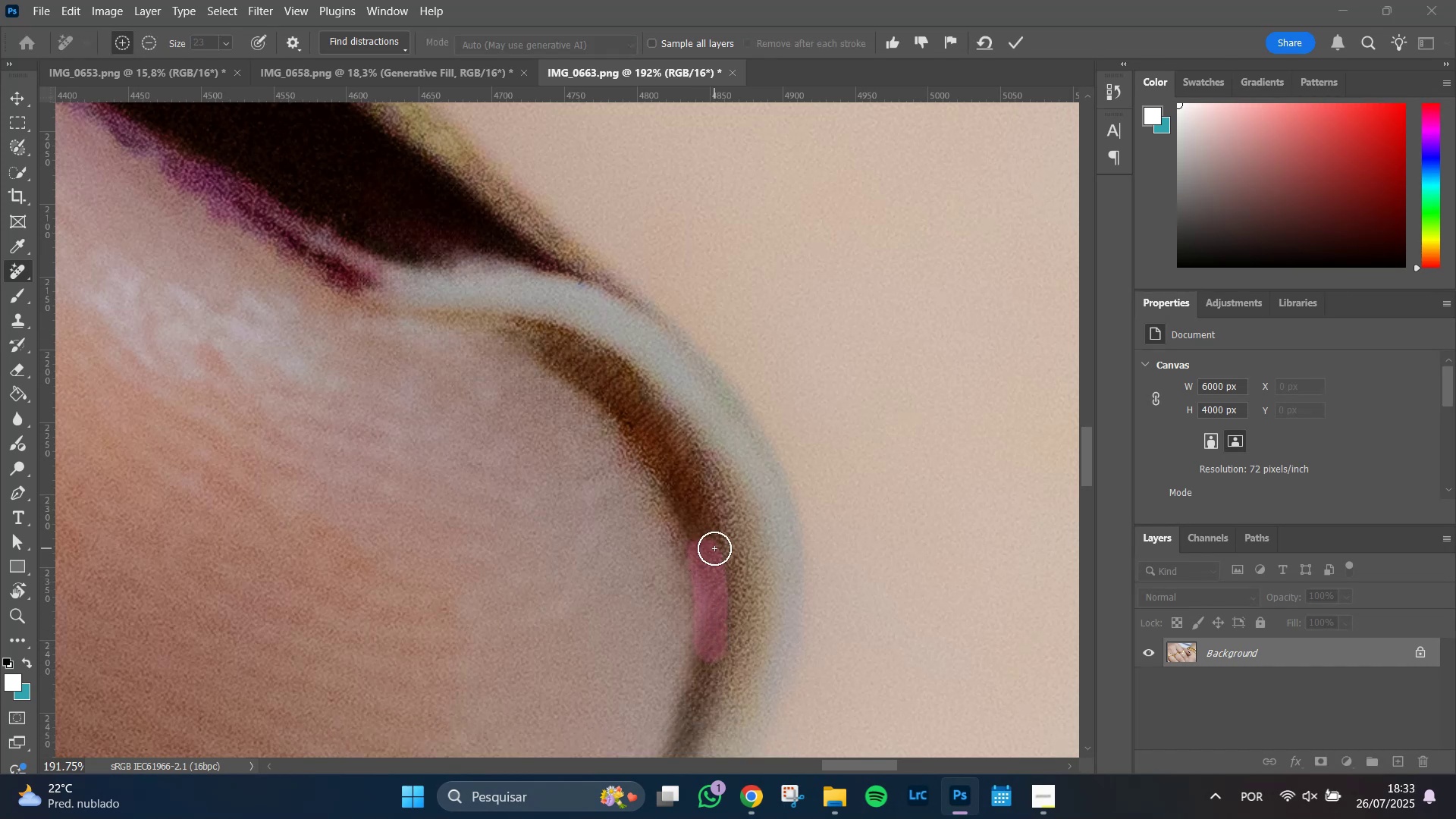 
mouse_move([827, 649])
 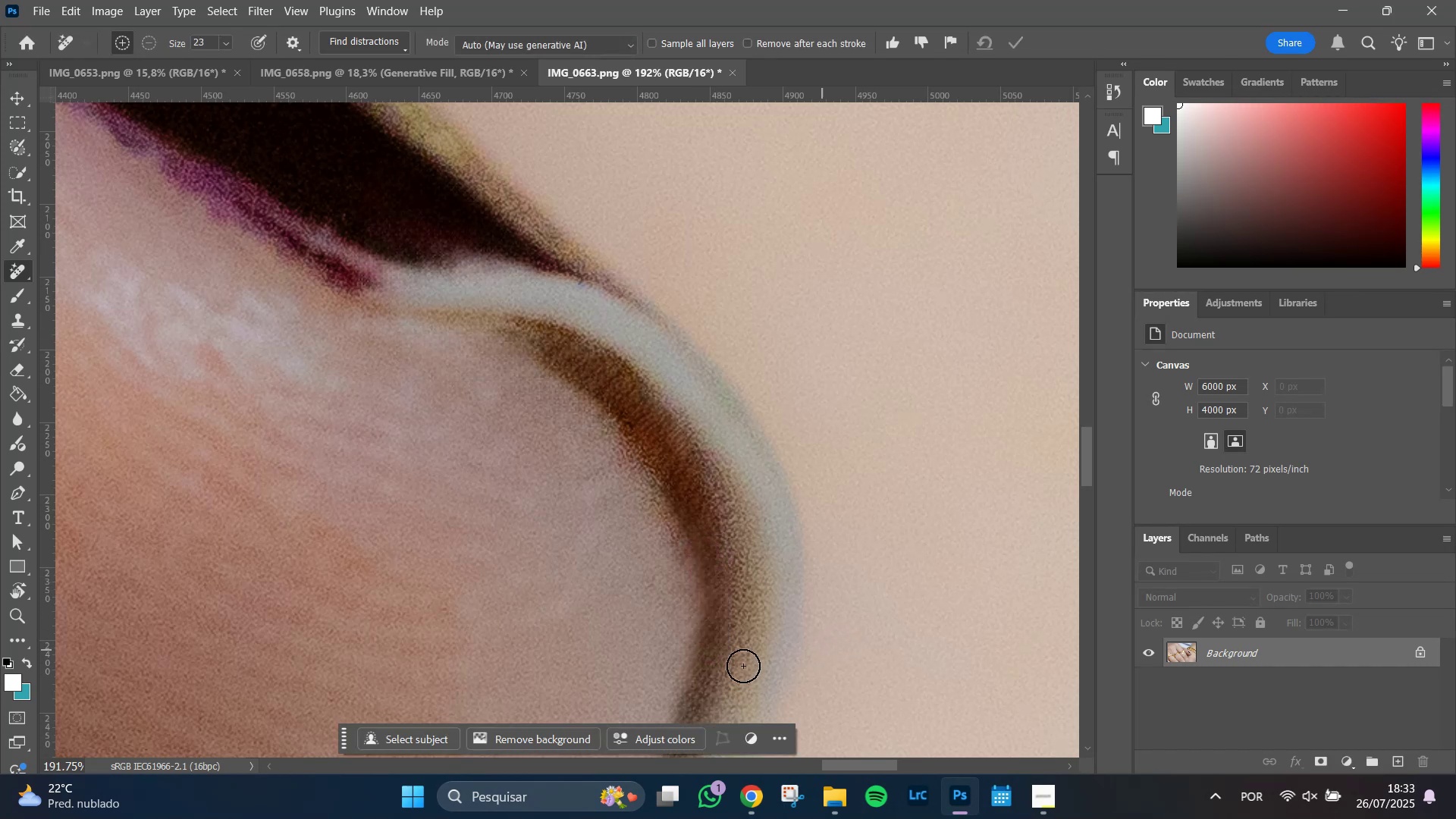 
hold_key(key=AltLeft, duration=1.16)
scroll: coordinate [680, 669], scroll_direction: down, amount: 18.0
 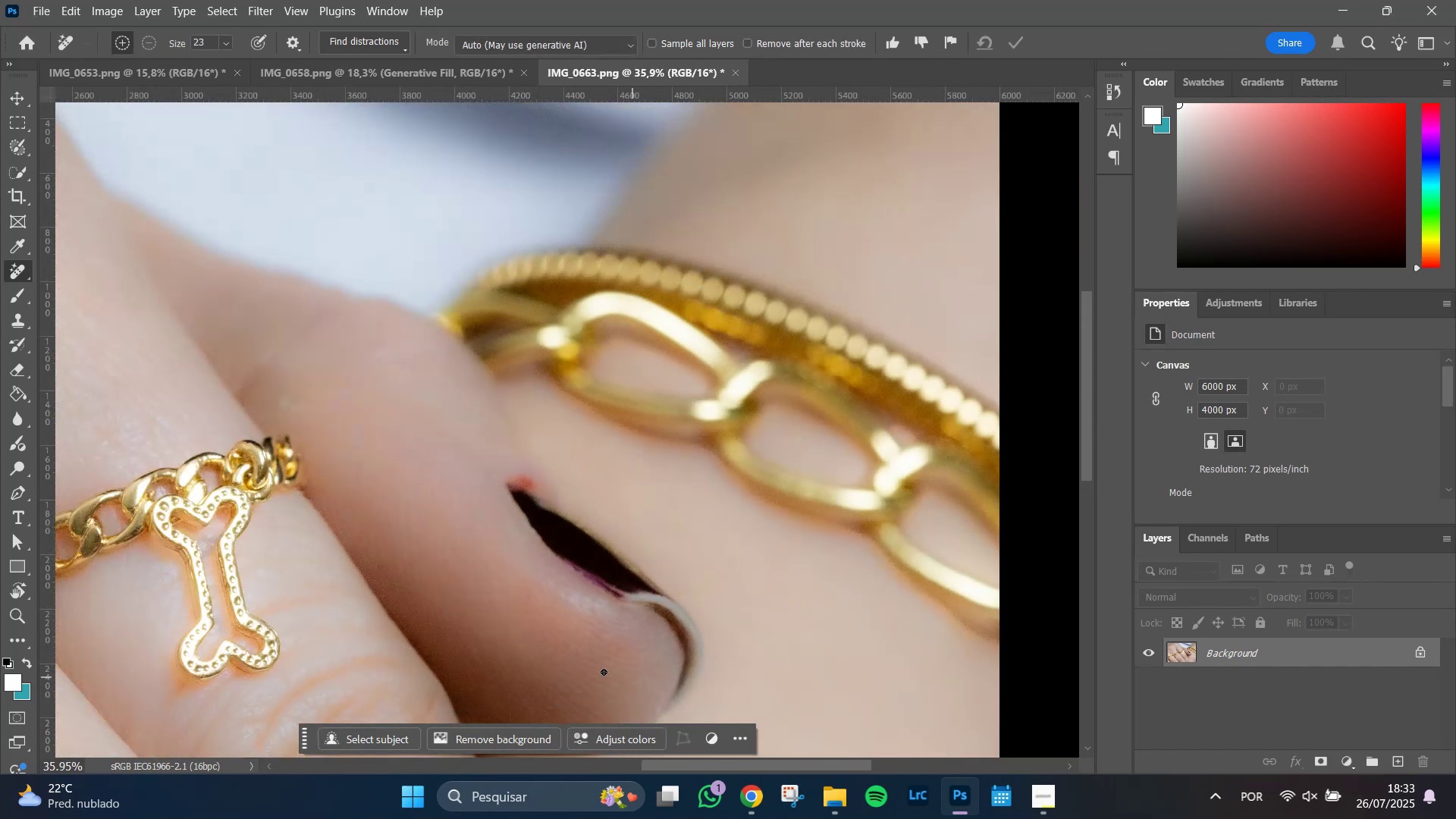 
hold_key(key=Space, duration=1.51)
 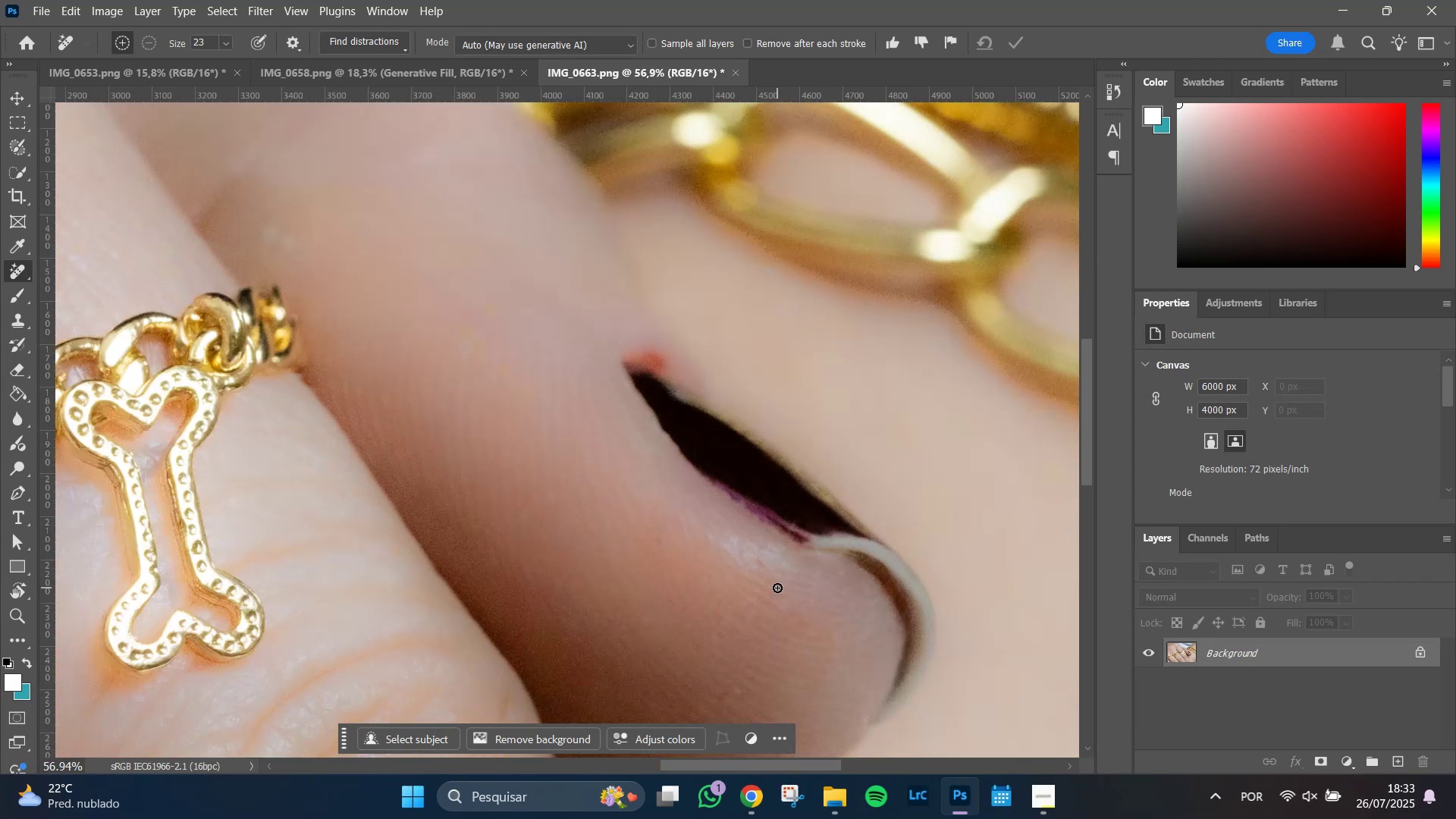 
left_click_drag(start_coordinate=[531, 652], to_coordinate=[704, 613])
 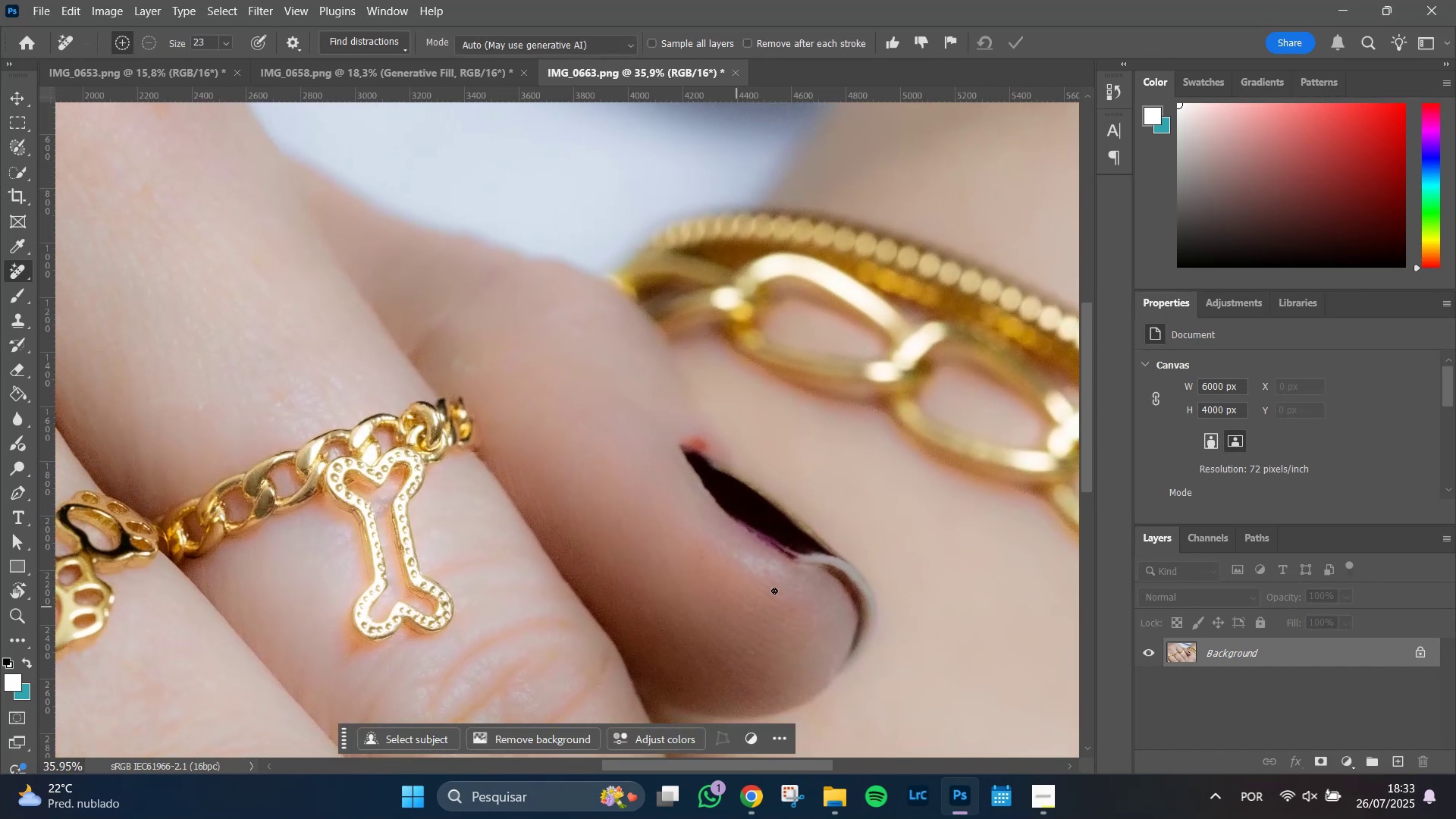 
hold_key(key=AltLeft, duration=1.51)
scroll: coordinate [777, 588], scroll_direction: up, amount: 13.0
 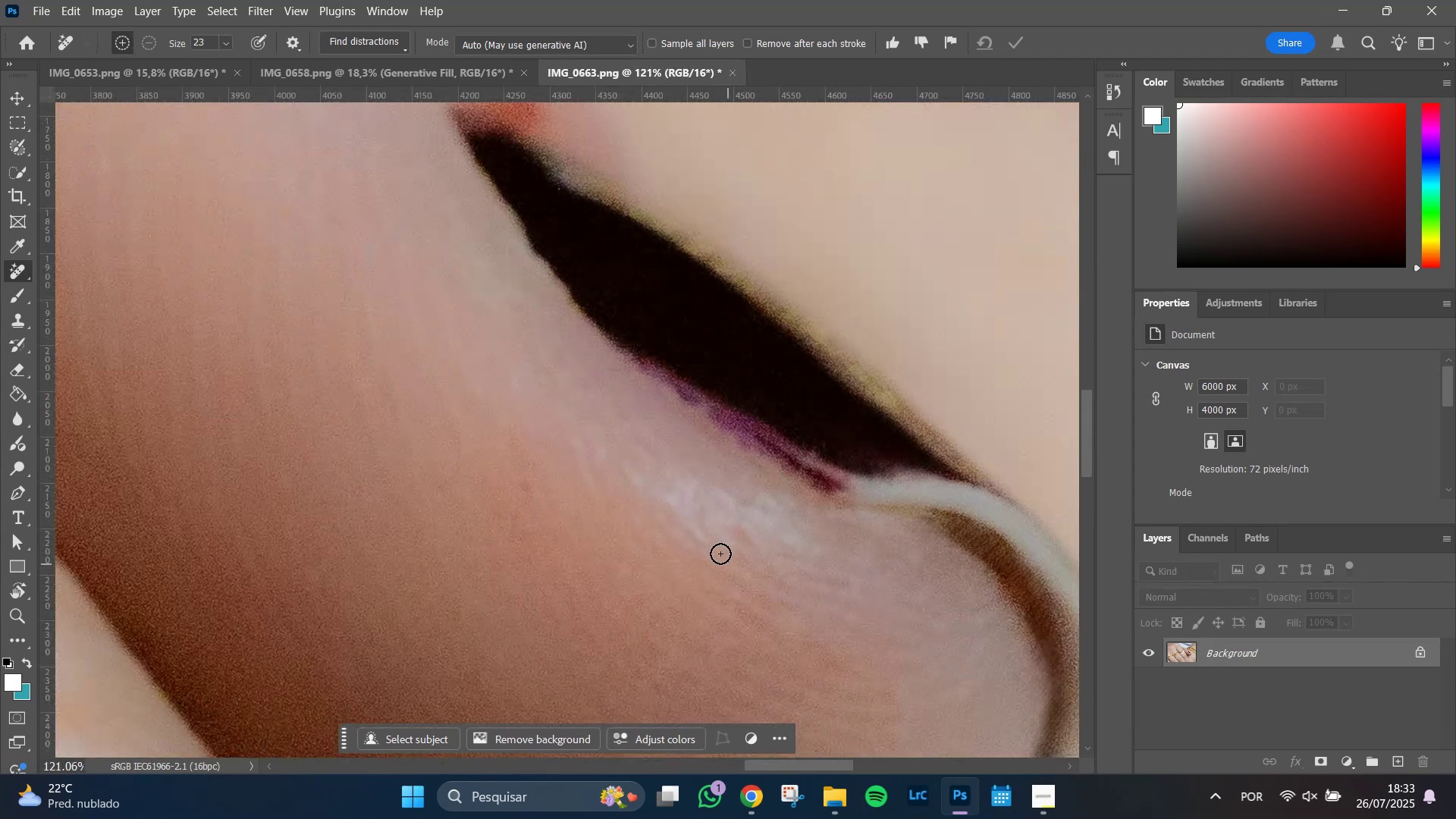 
hold_key(key=AltLeft, duration=0.31)
 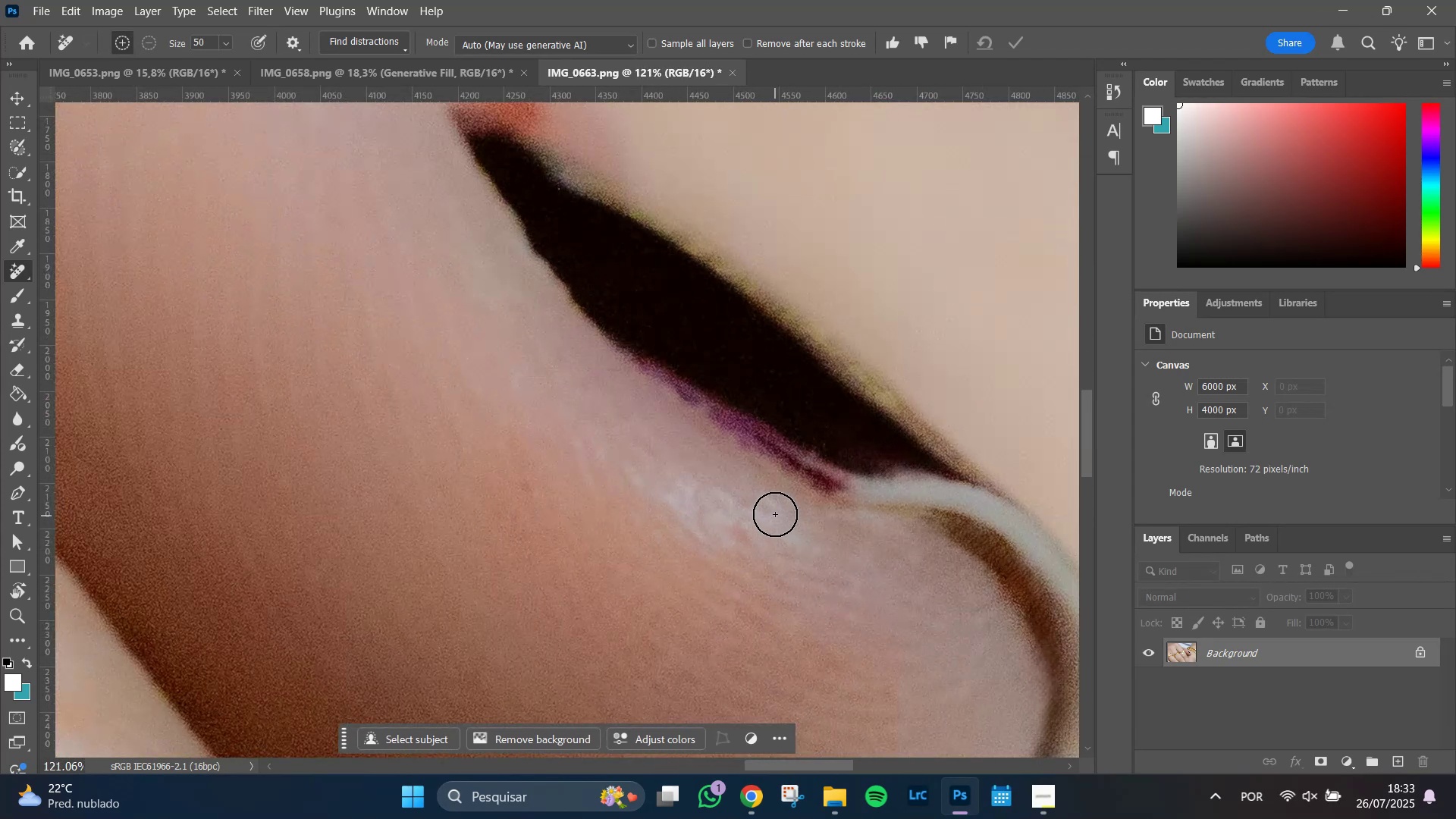 
left_click_drag(start_coordinate=[775, 505], to_coordinate=[779, 514])
 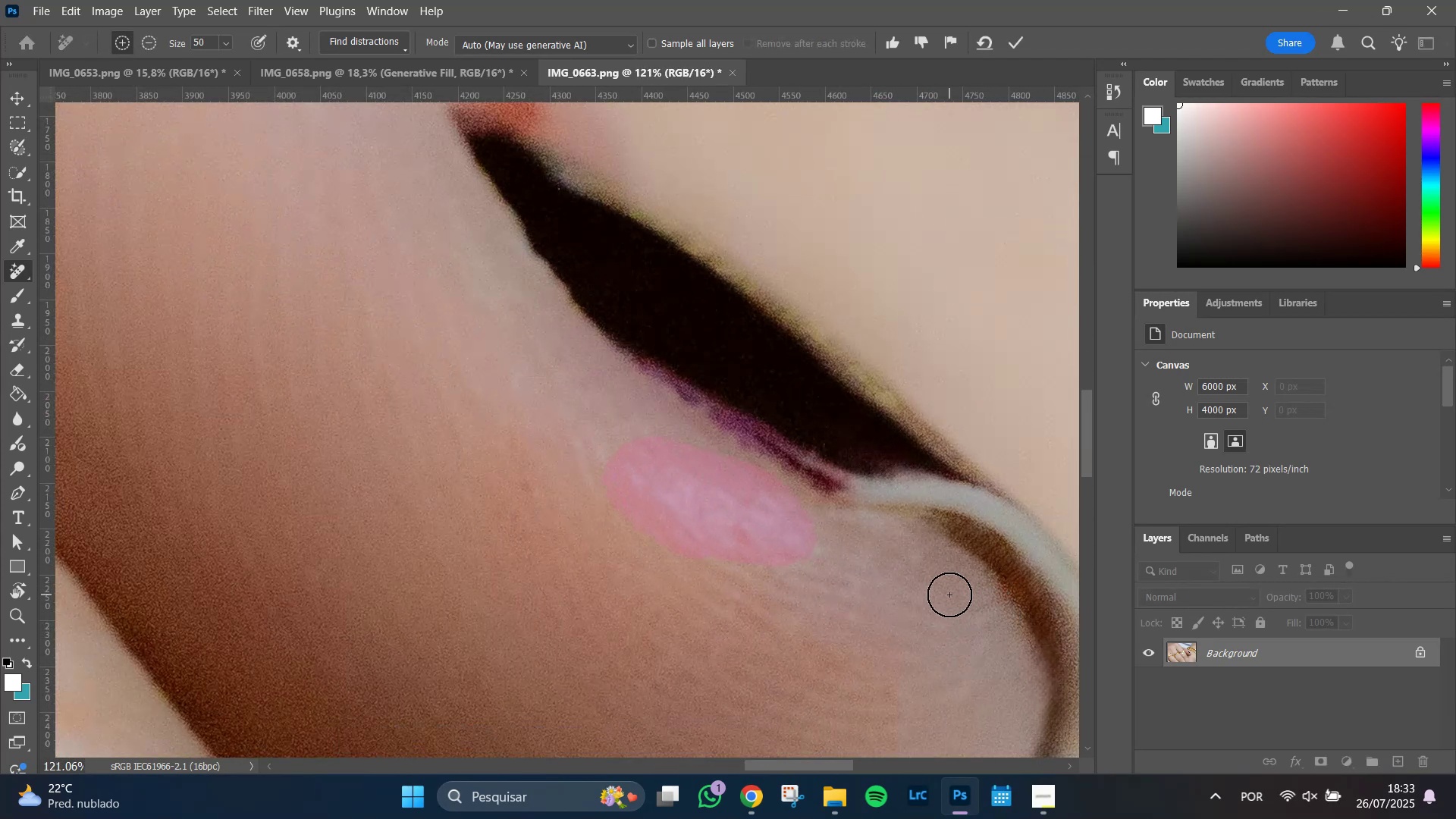 
key(Enter)
 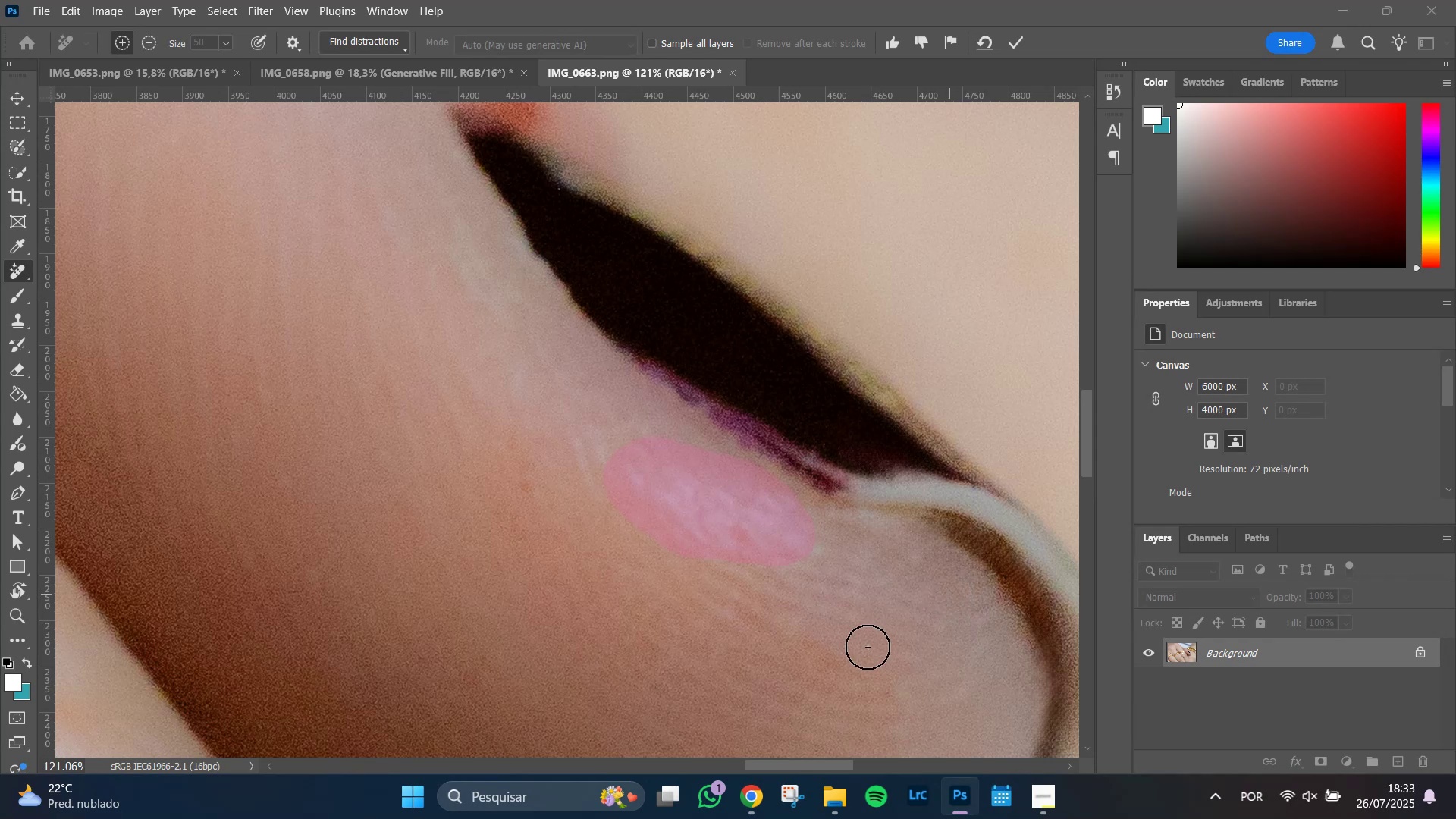 
hold_key(key=AltLeft, duration=0.78)
scroll: coordinate [792, 644], scroll_direction: down, amount: 16.0
 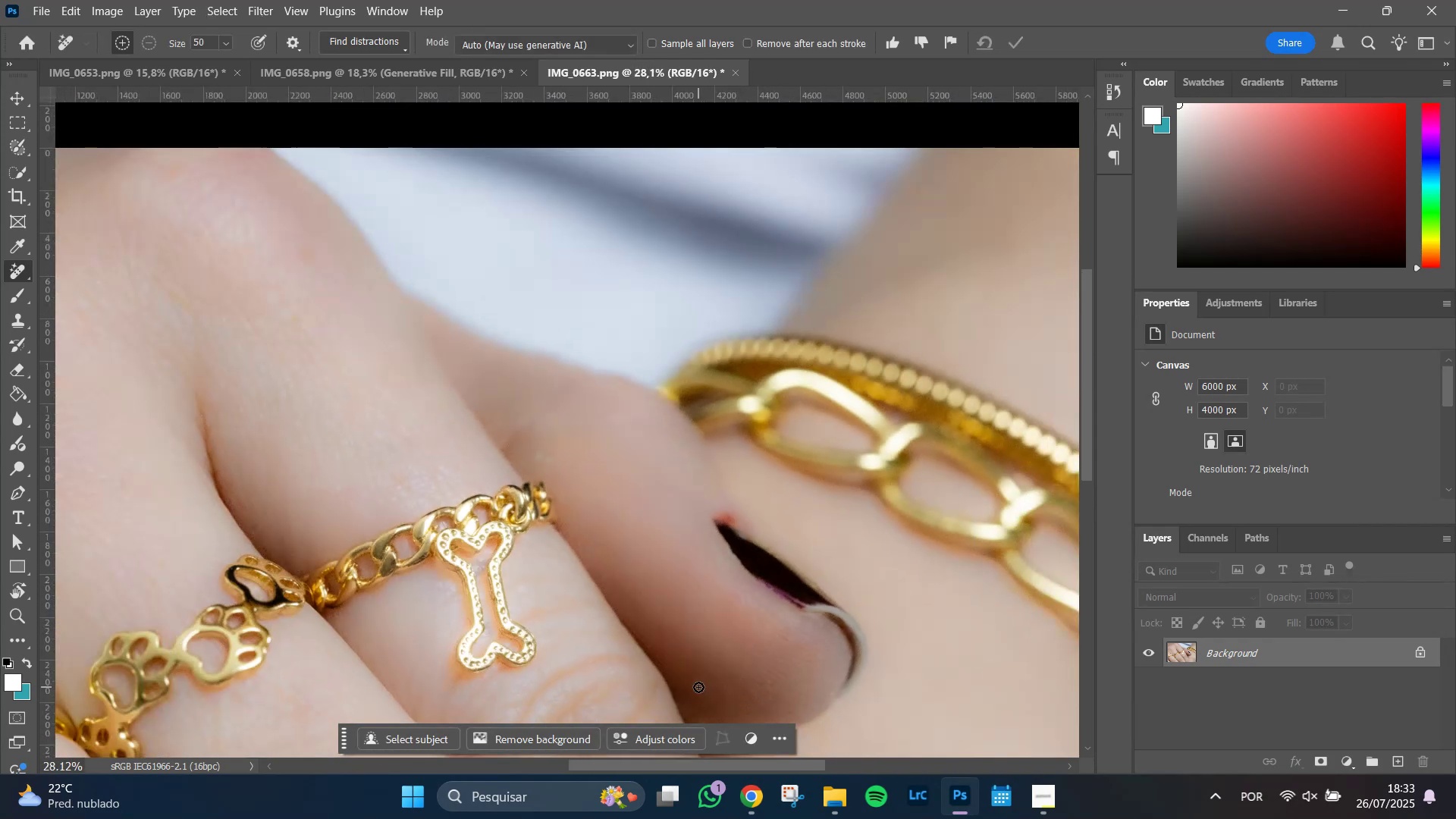 
hold_key(key=Space, duration=0.55)
 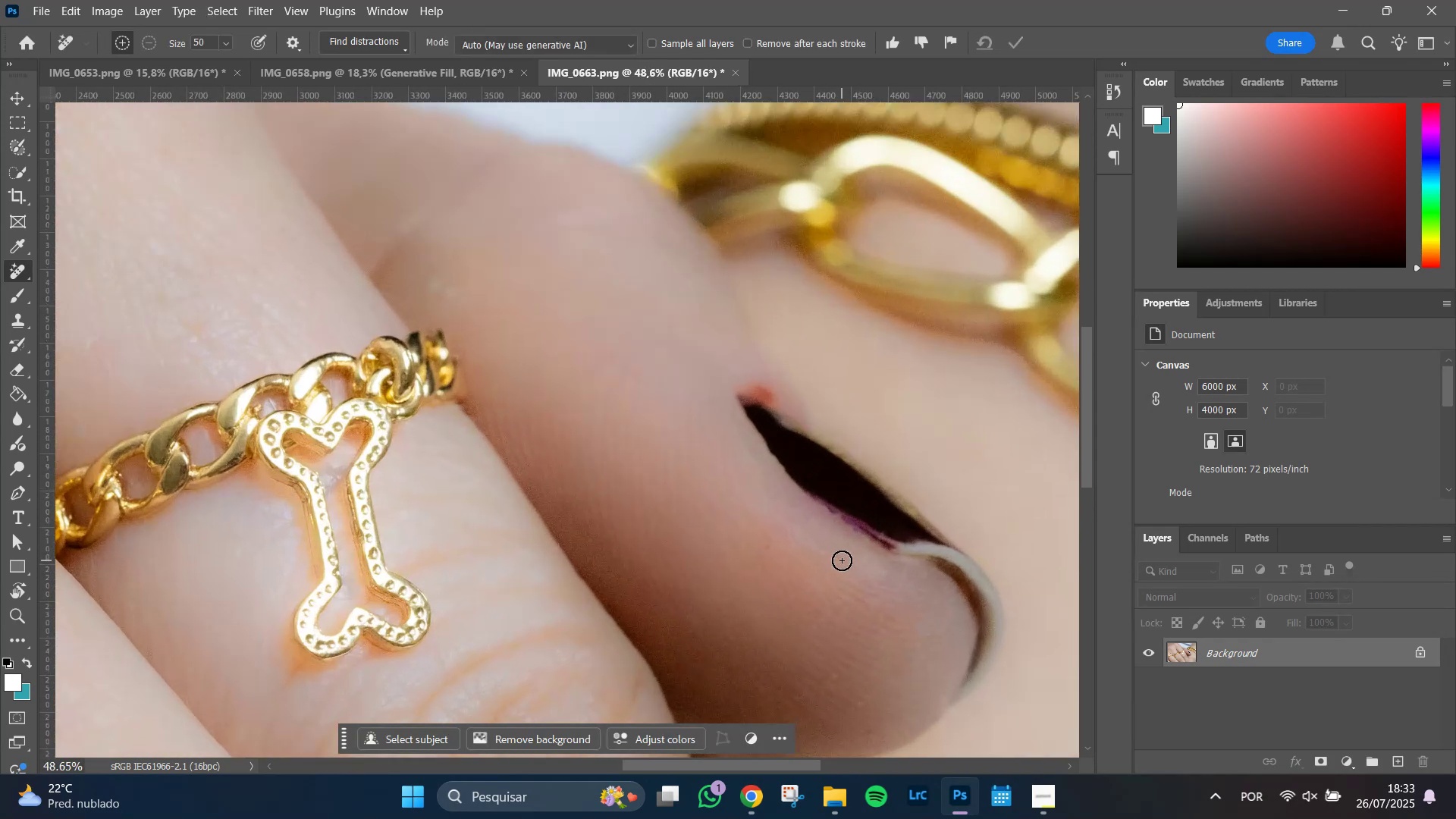 
left_click_drag(start_coordinate=[681, 669], to_coordinate=[749, 614])
 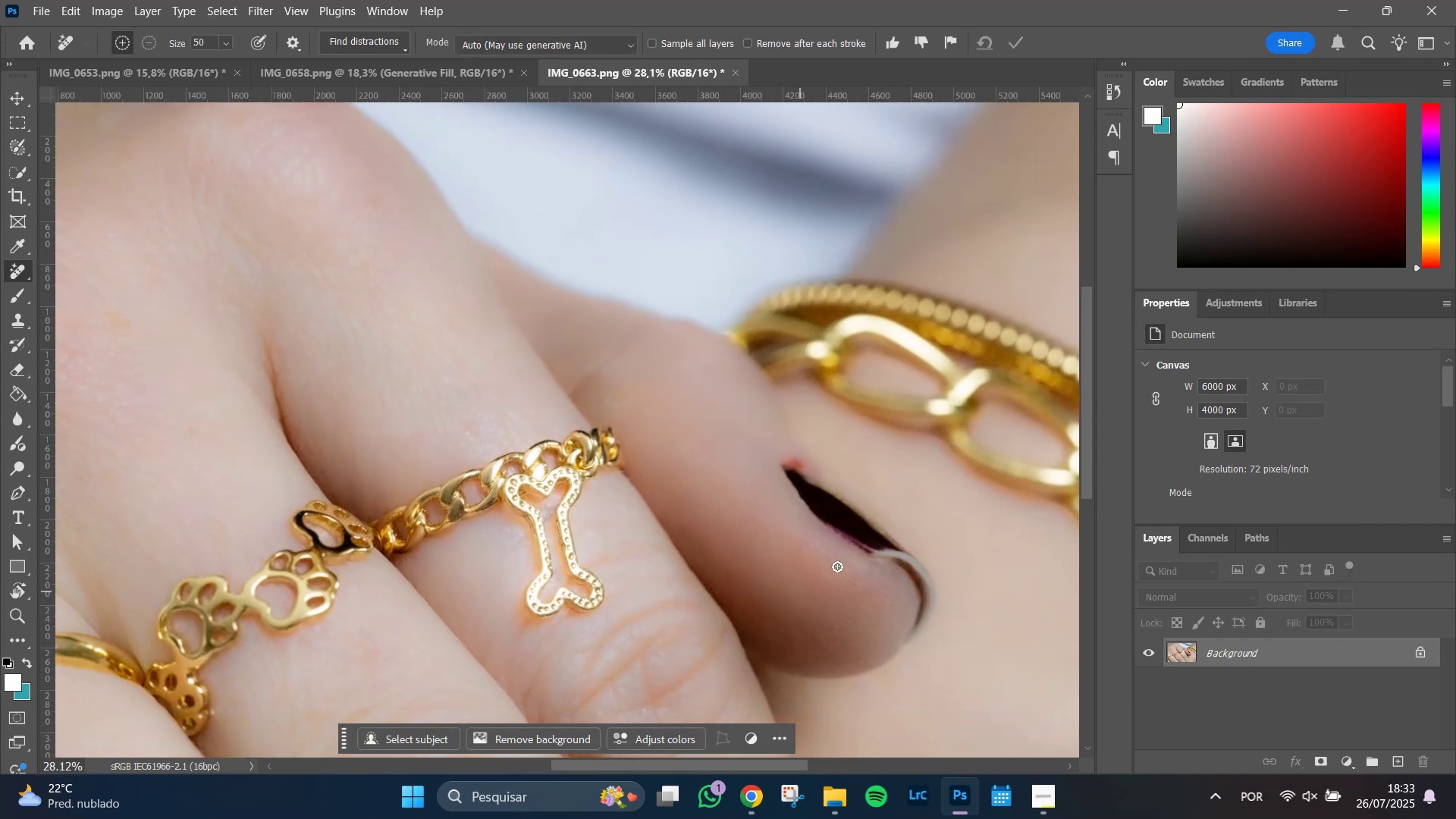 
hold_key(key=AltLeft, duration=0.94)
scroll: coordinate [842, 560], scroll_direction: up, amount: 10.0
 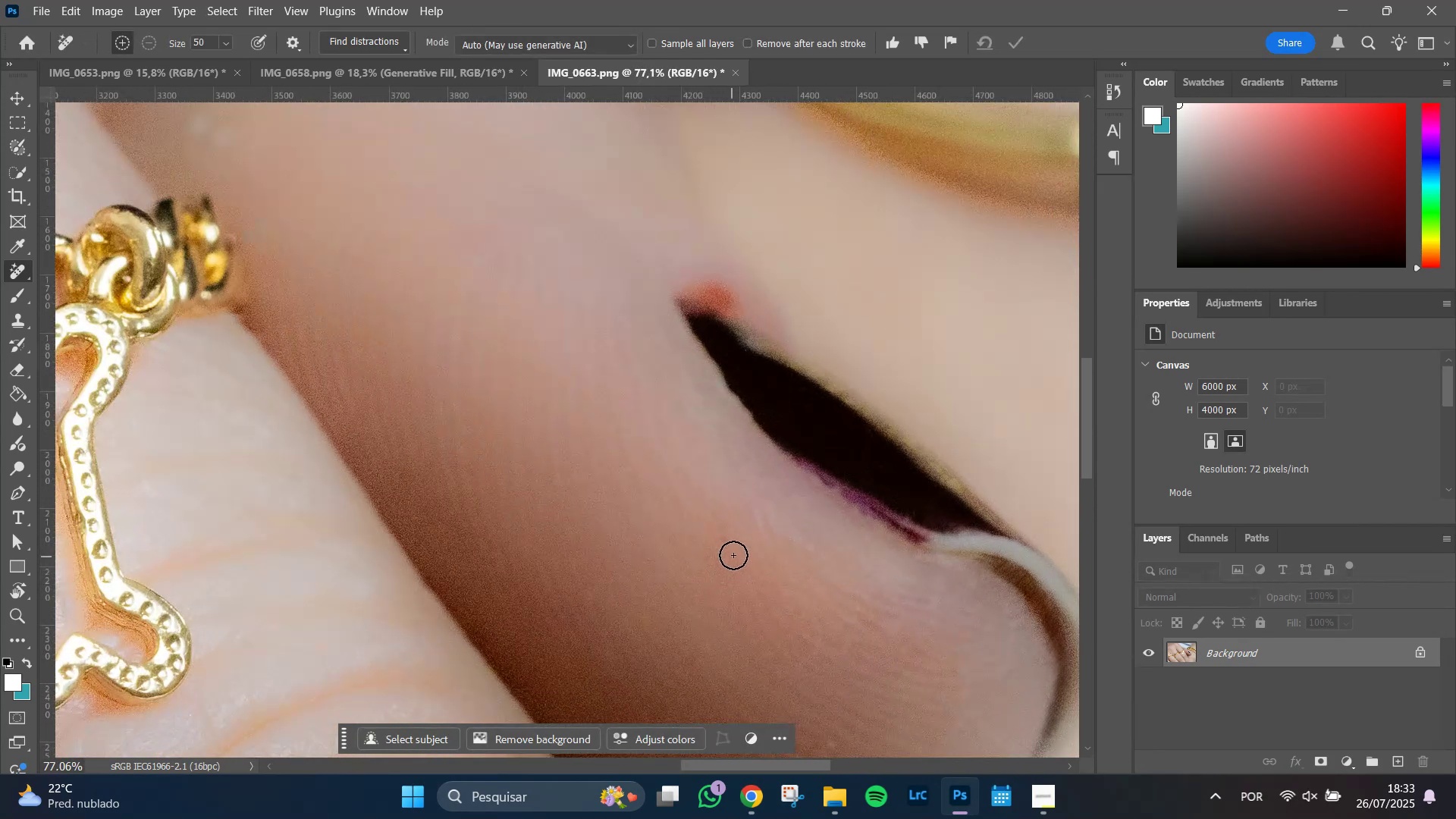 
left_click_drag(start_coordinate=[732, 547], to_coordinate=[720, 522])
 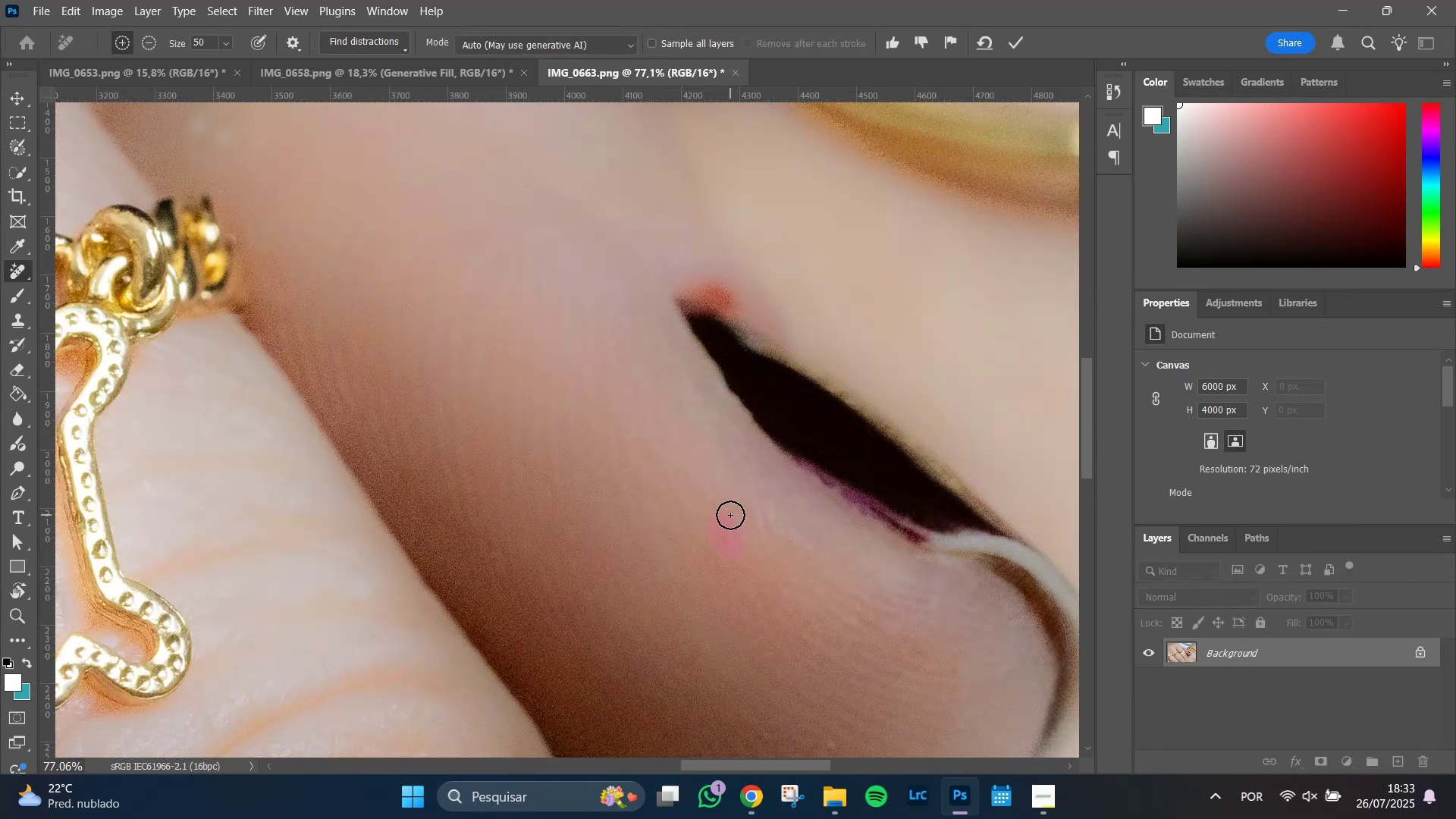 
key(Enter)
 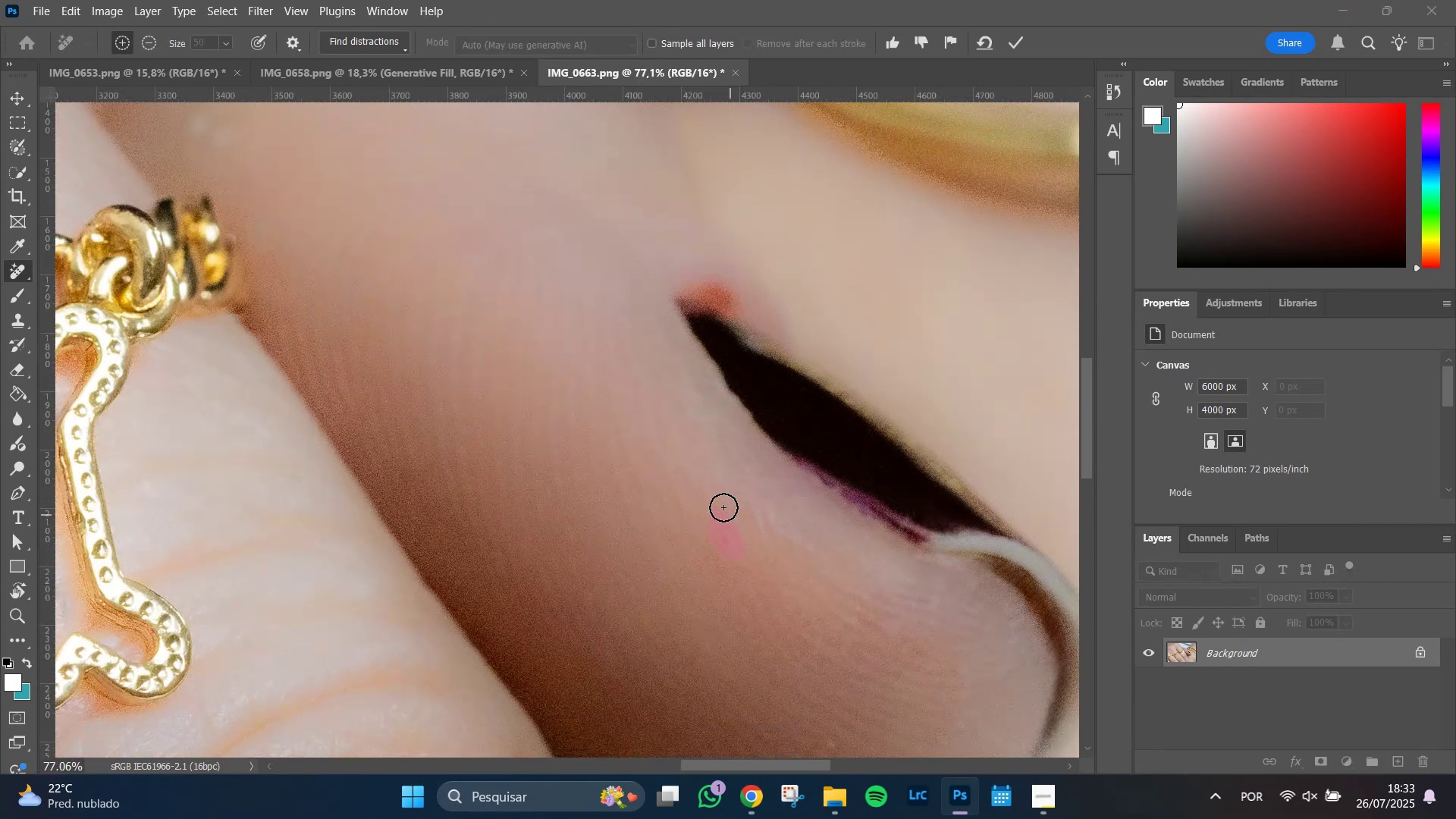 
hold_key(key=AltLeft, duration=0.68)
scroll: coordinate [676, 646], scroll_direction: down, amount: 14.0
 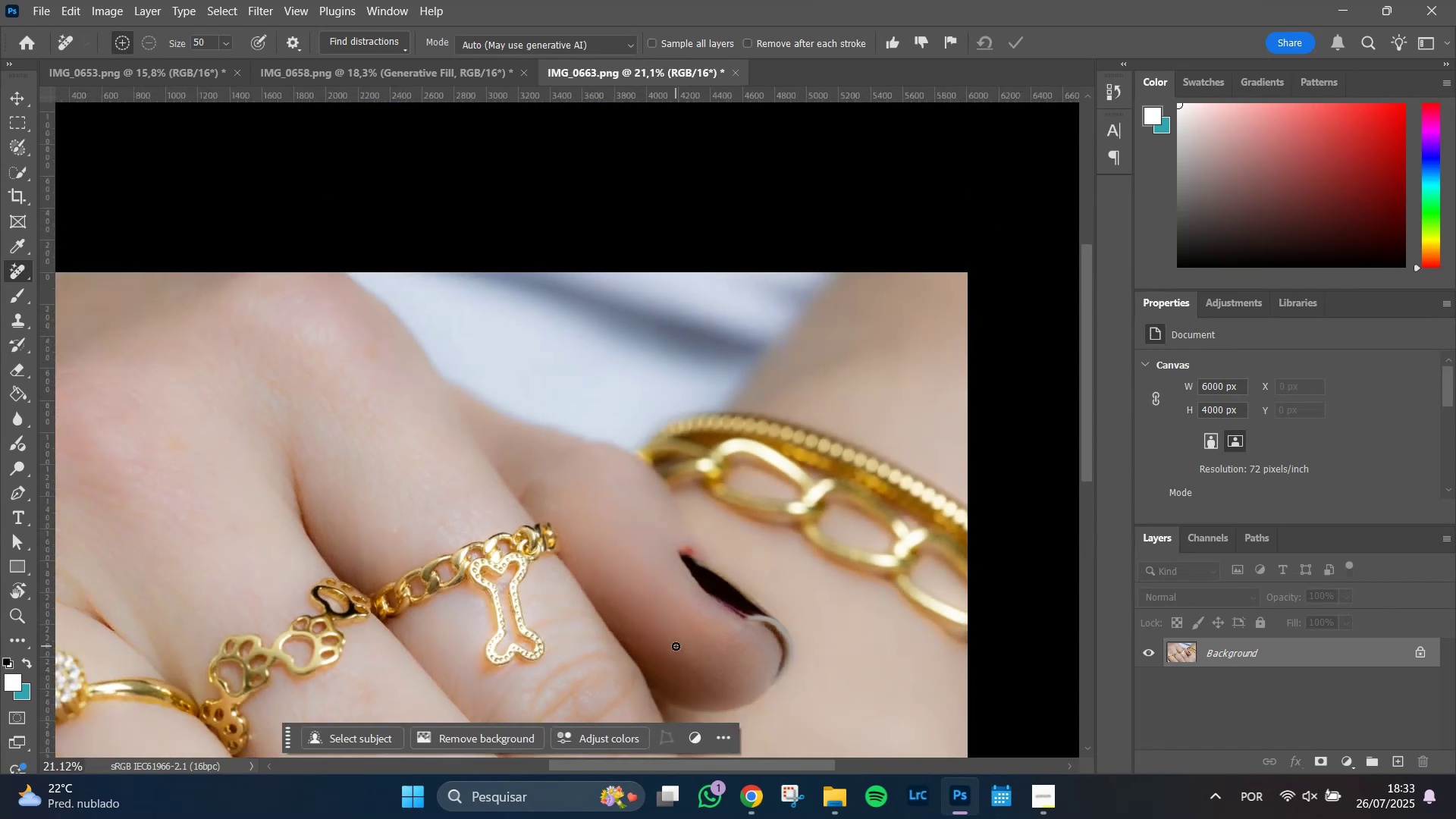 
hold_key(key=Space, duration=1.07)
 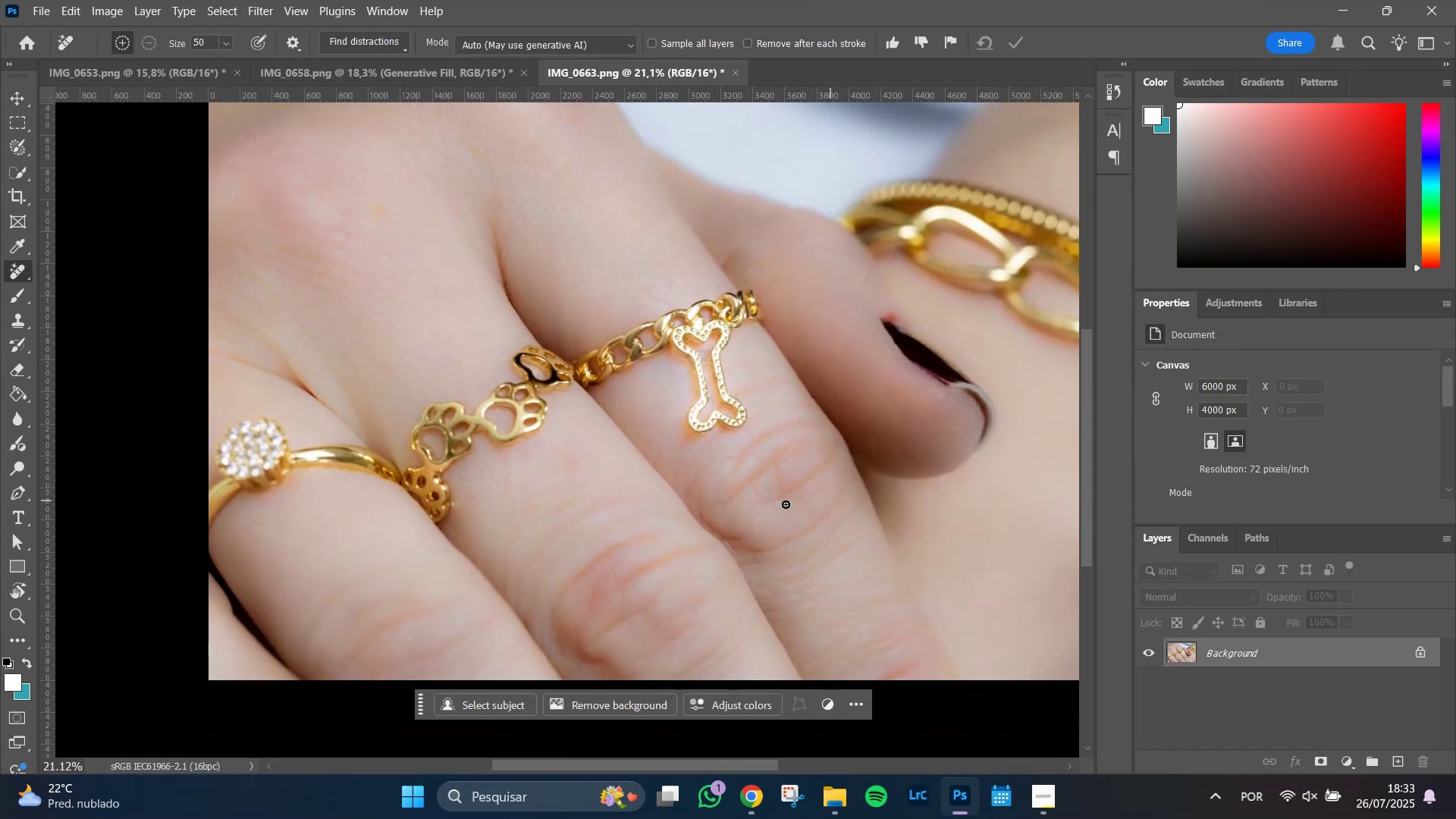 
left_click_drag(start_coordinate=[669, 673], to_coordinate=[871, 440])
 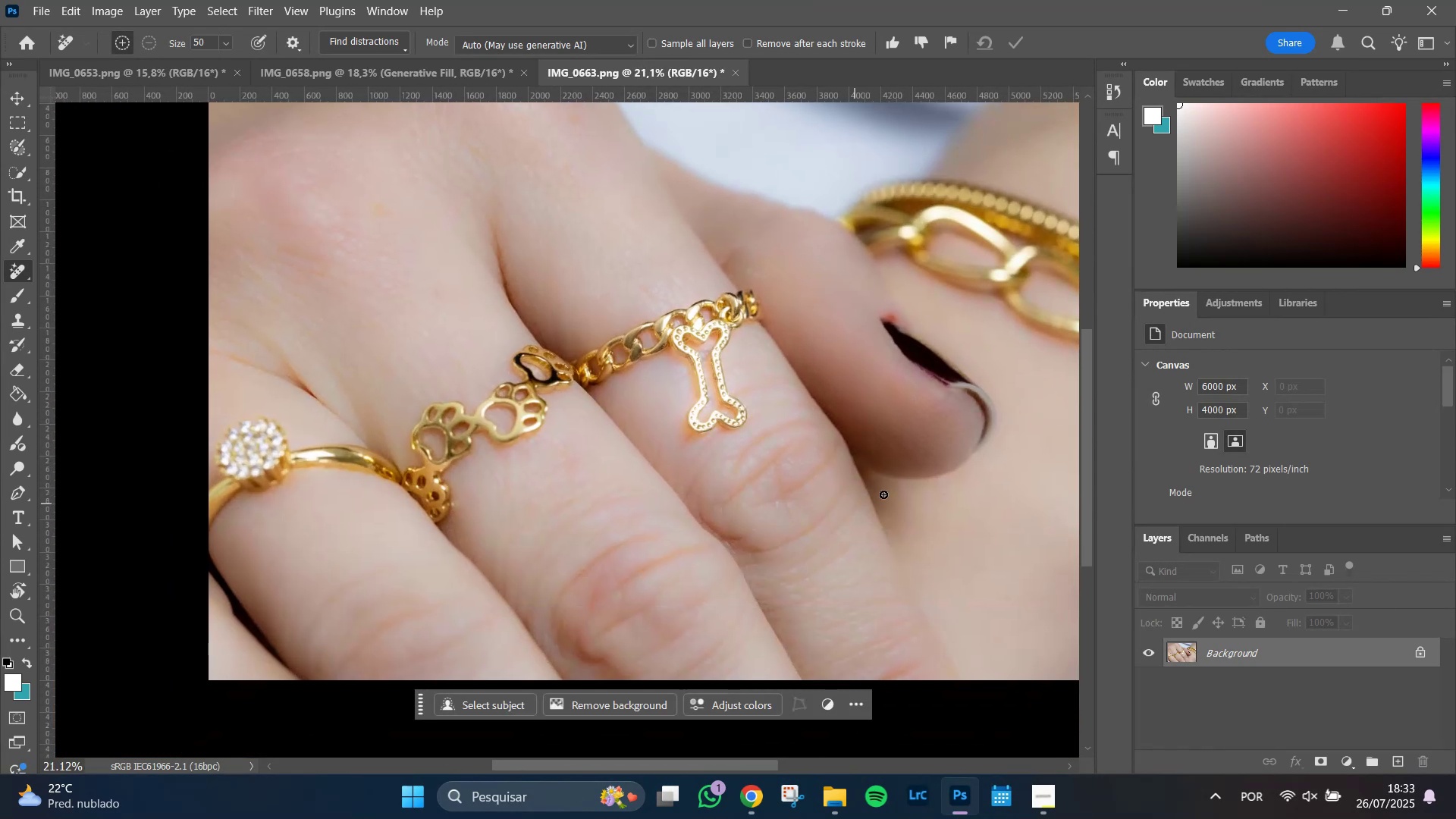 
hold_key(key=AltLeft, duration=1.51)
scroll: coordinate [1015, 419], scroll_direction: up, amount: 13.0
 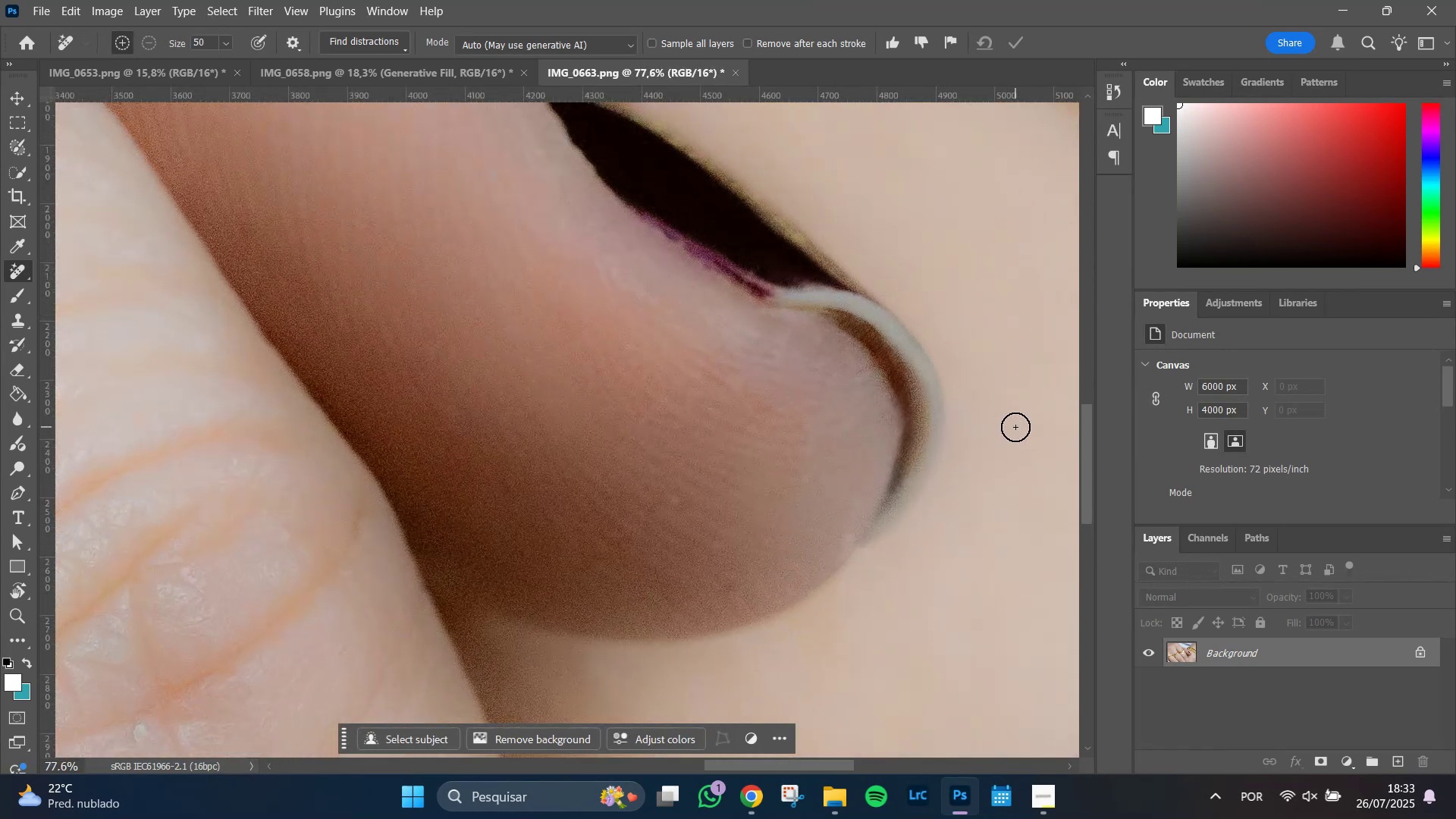 
hold_key(key=AltLeft, duration=1.37)
scroll: coordinate [582, 558], scroll_direction: down, amount: 14.0
 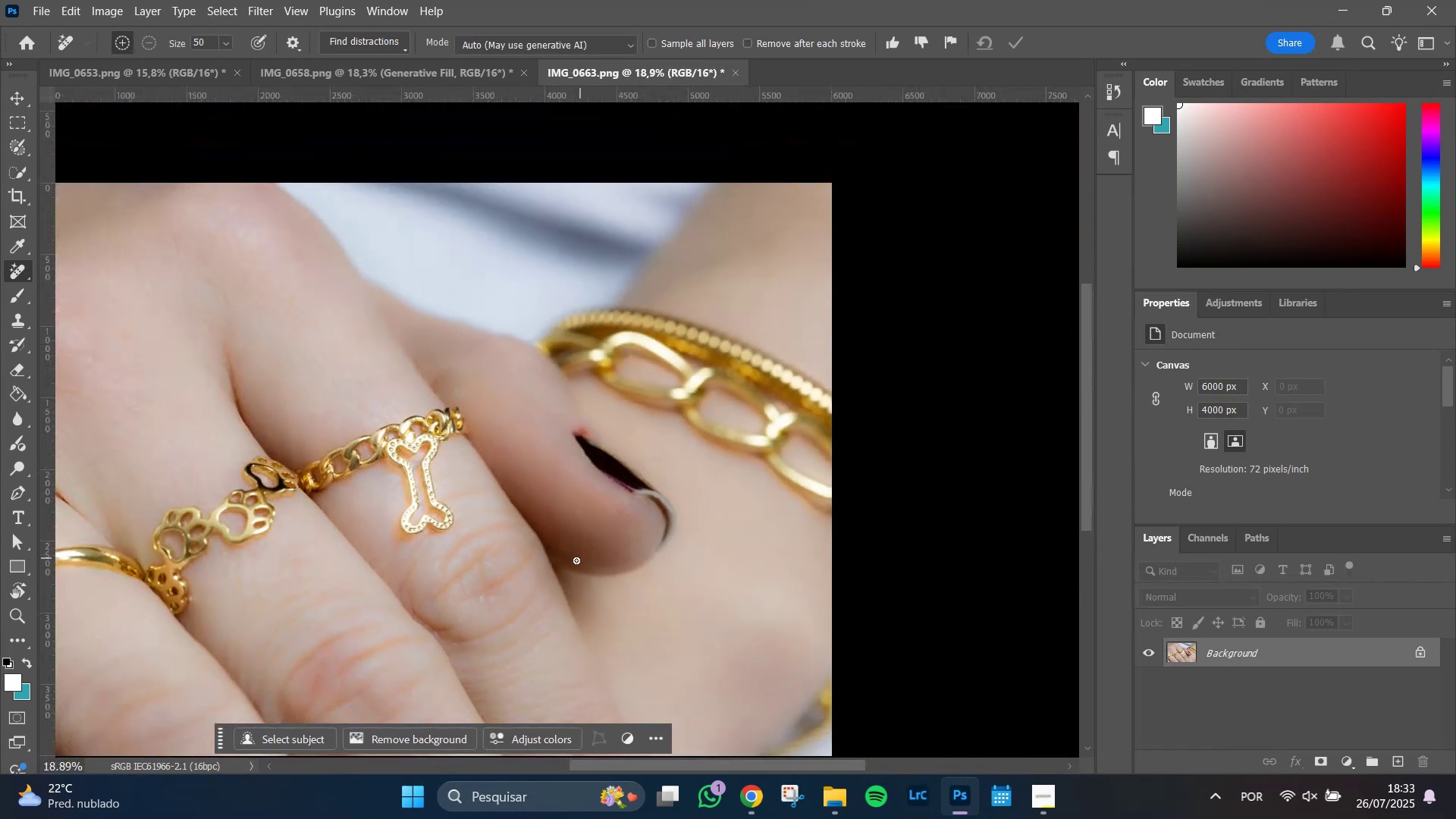 
hold_key(key=Space, duration=1.51)
 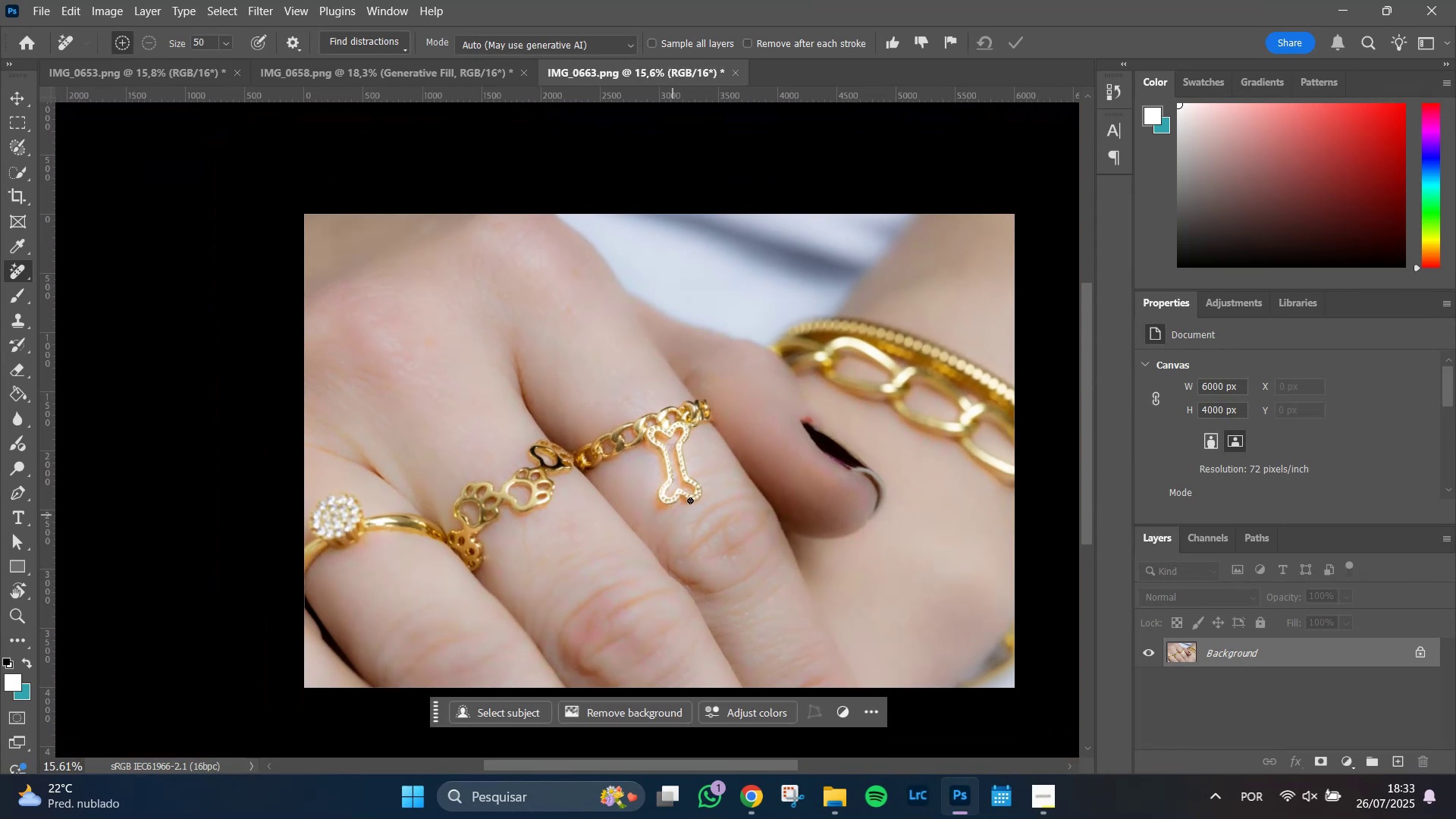 
left_click_drag(start_coordinate=[423, 562], to_coordinate=[677, 528])
 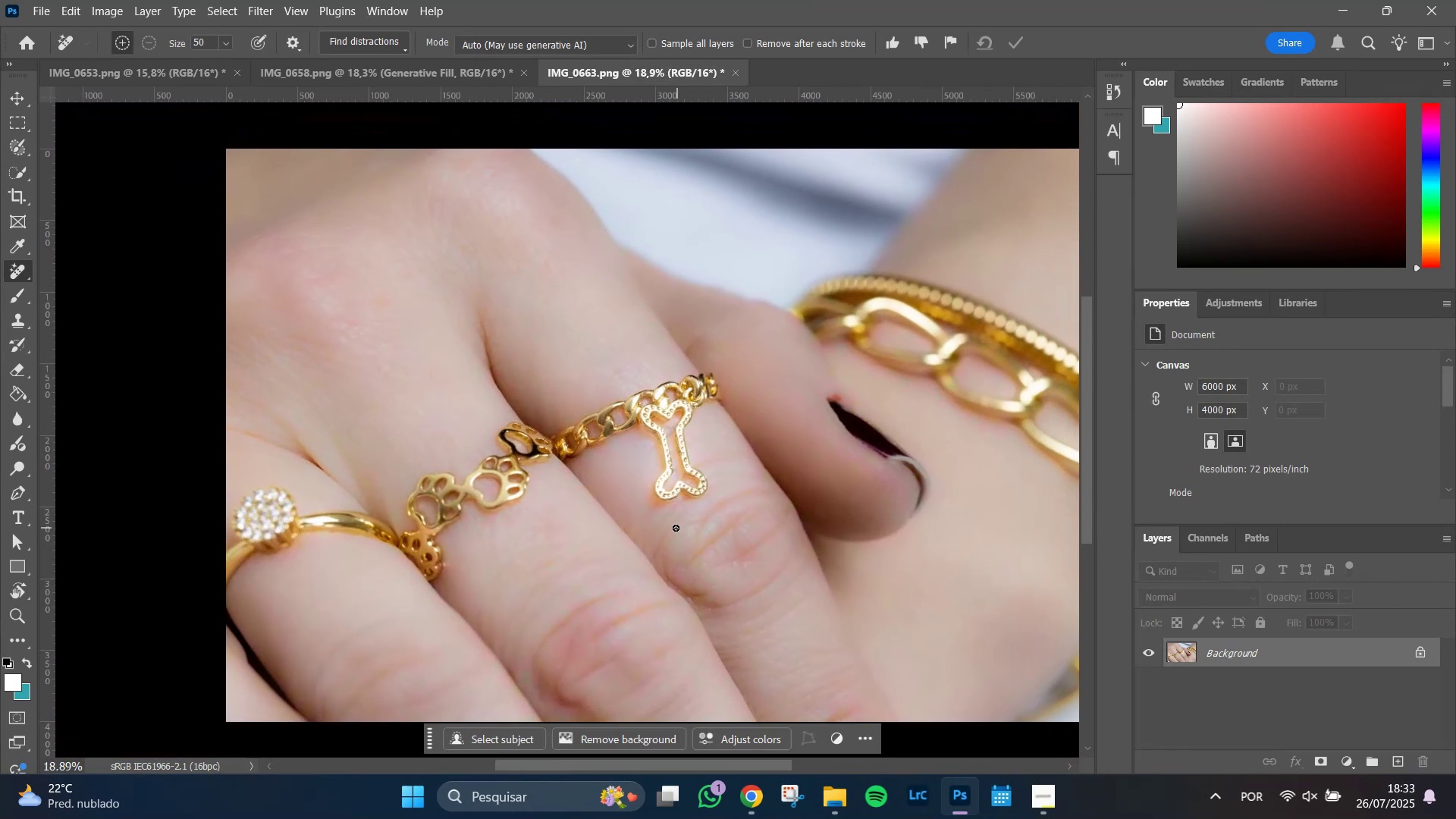 
key(Alt+AltLeft)
 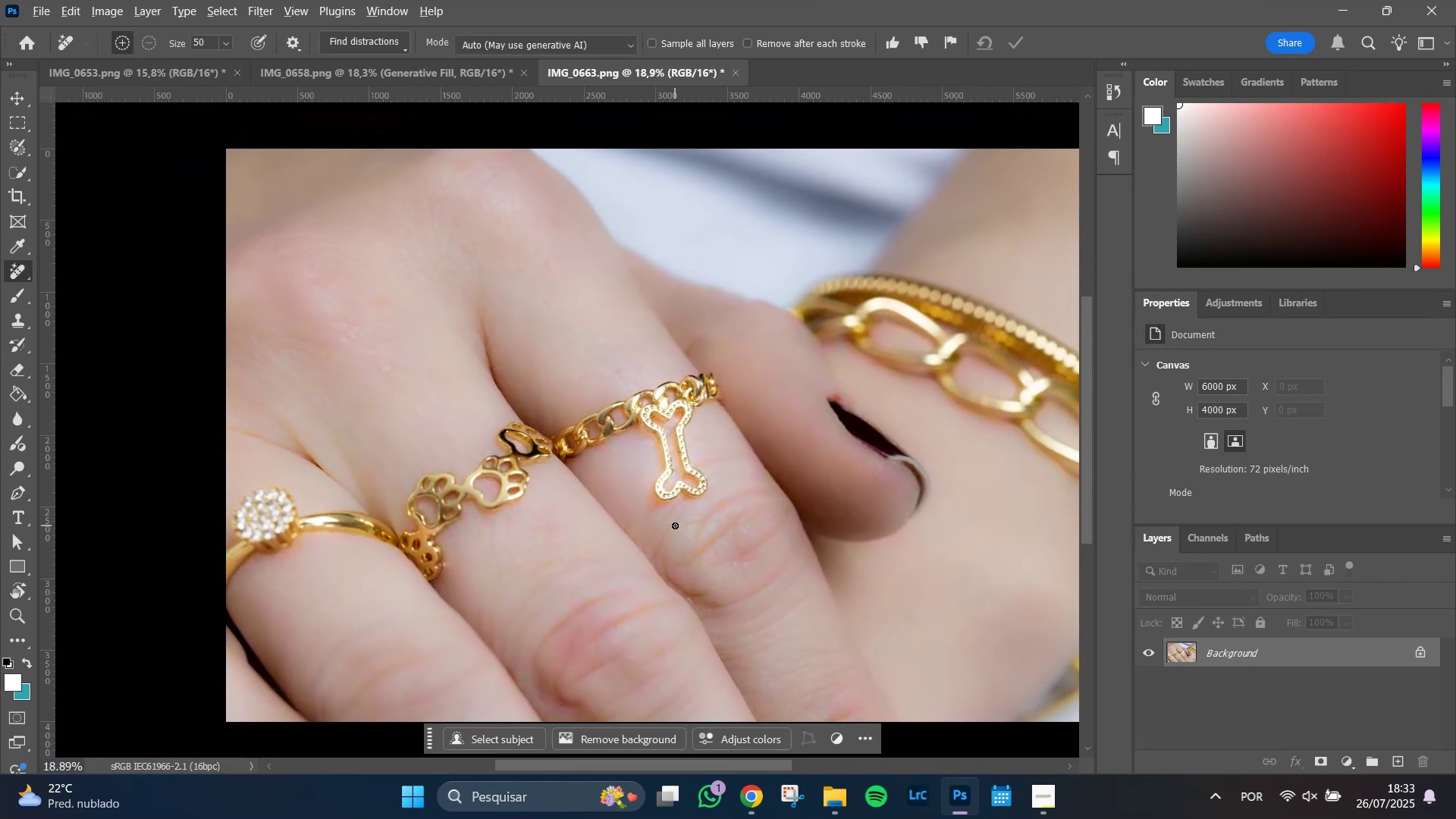 
scroll: coordinate [675, 526], scroll_direction: down, amount: 2.0
 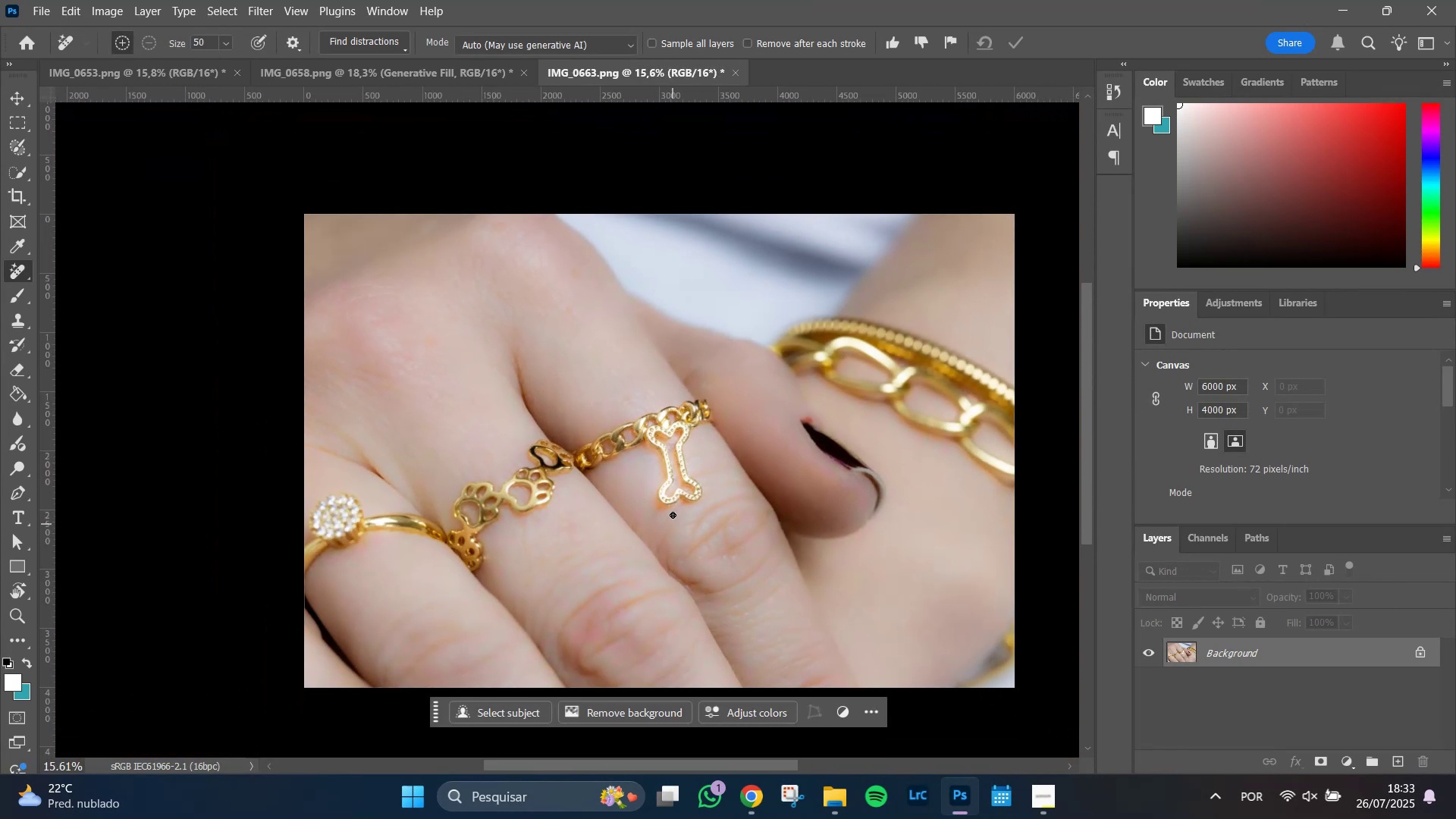 
hold_key(key=Space, duration=0.72)
 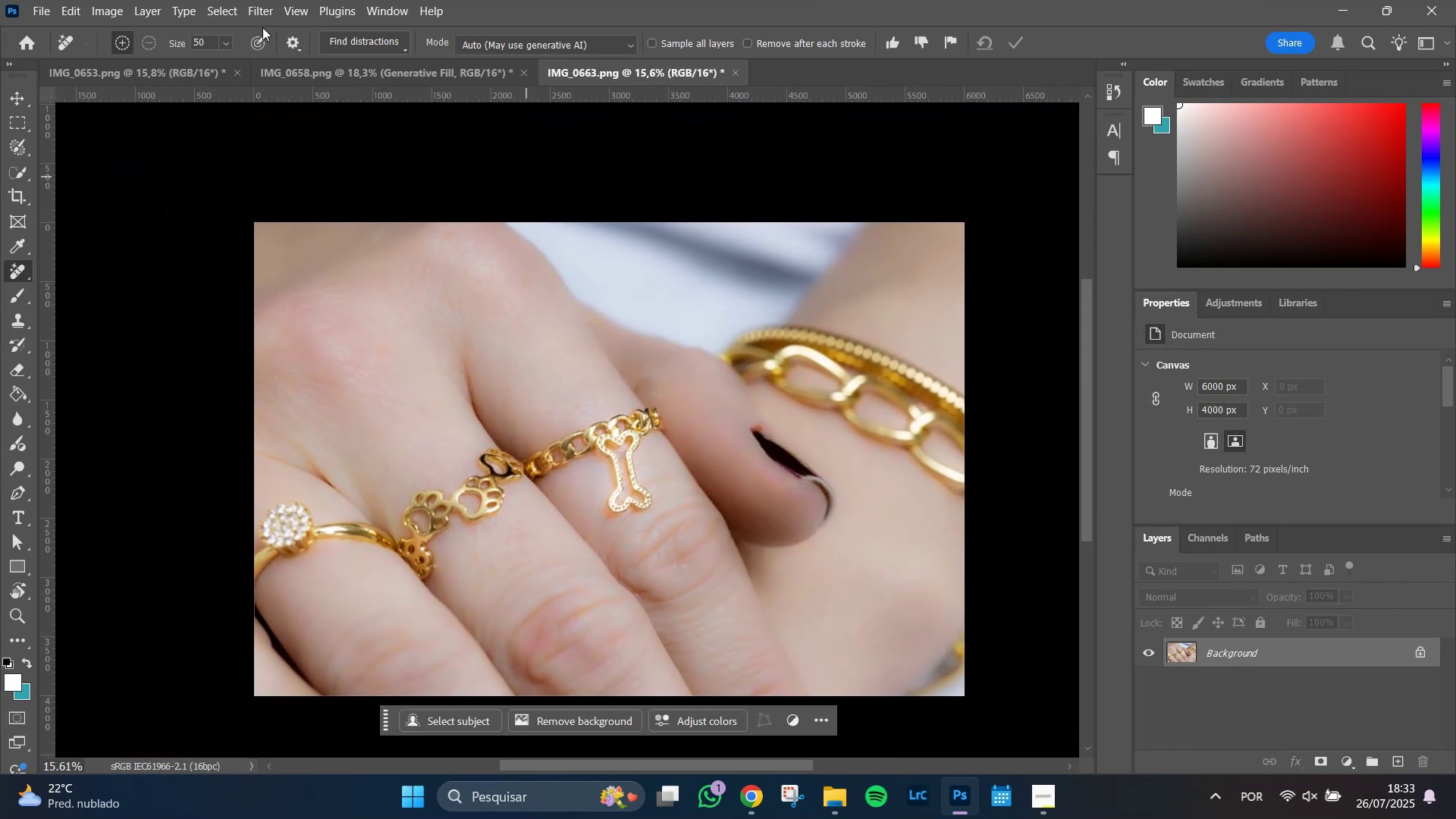 
left_click_drag(start_coordinate=[736, 464], to_coordinate=[686, 472])
 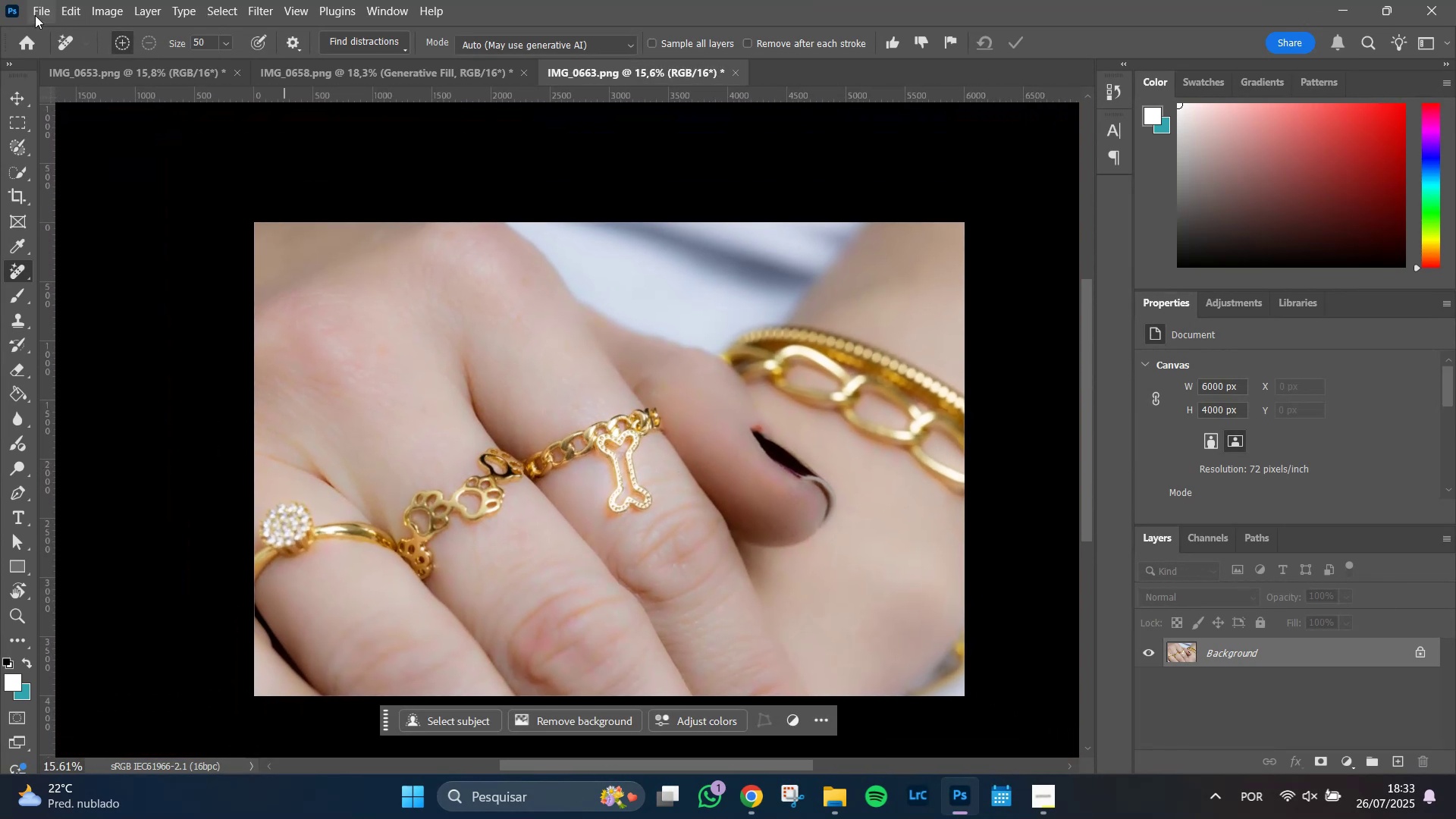 
left_click([47, 11])
 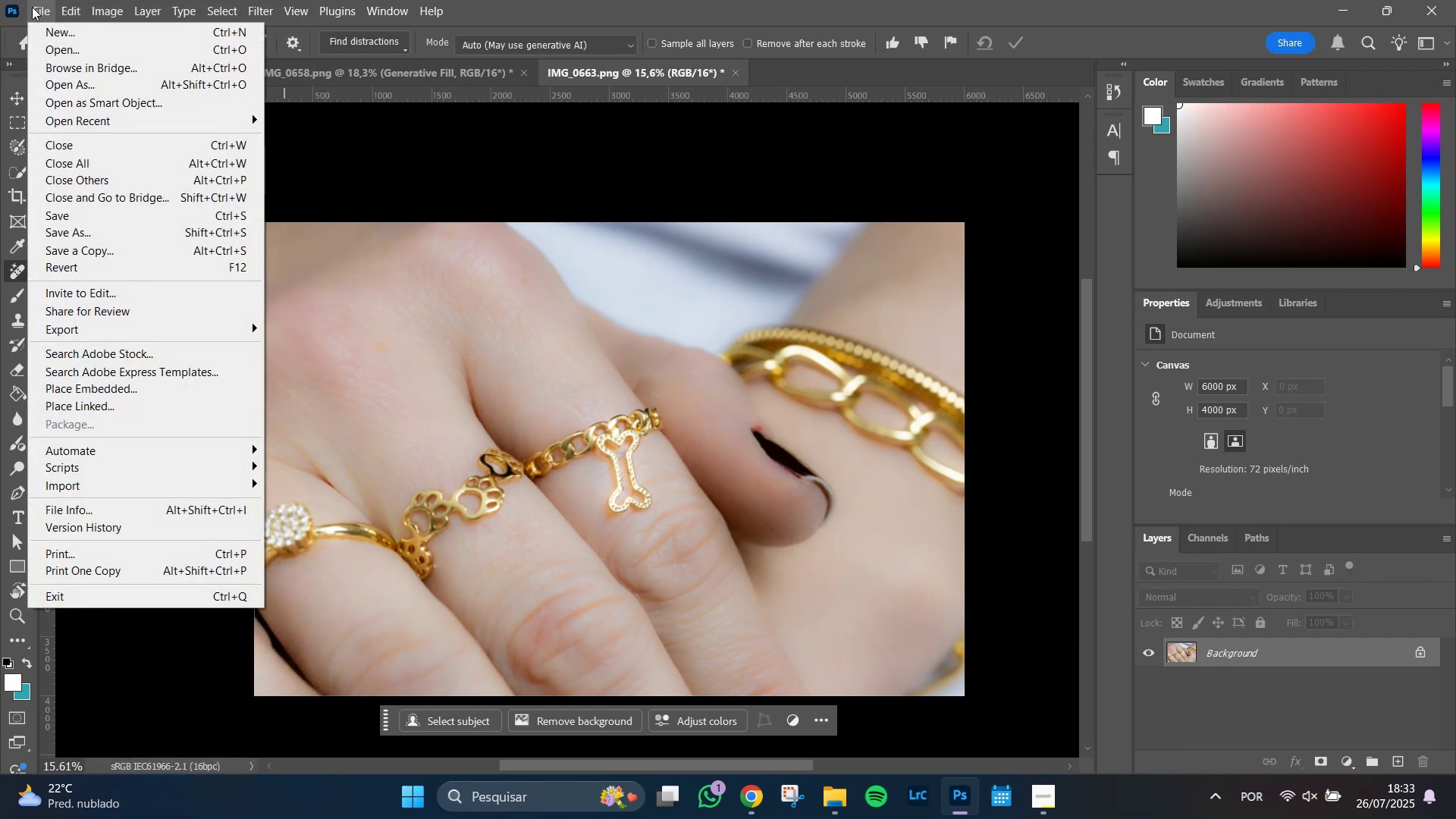 
left_click([204, 331])
 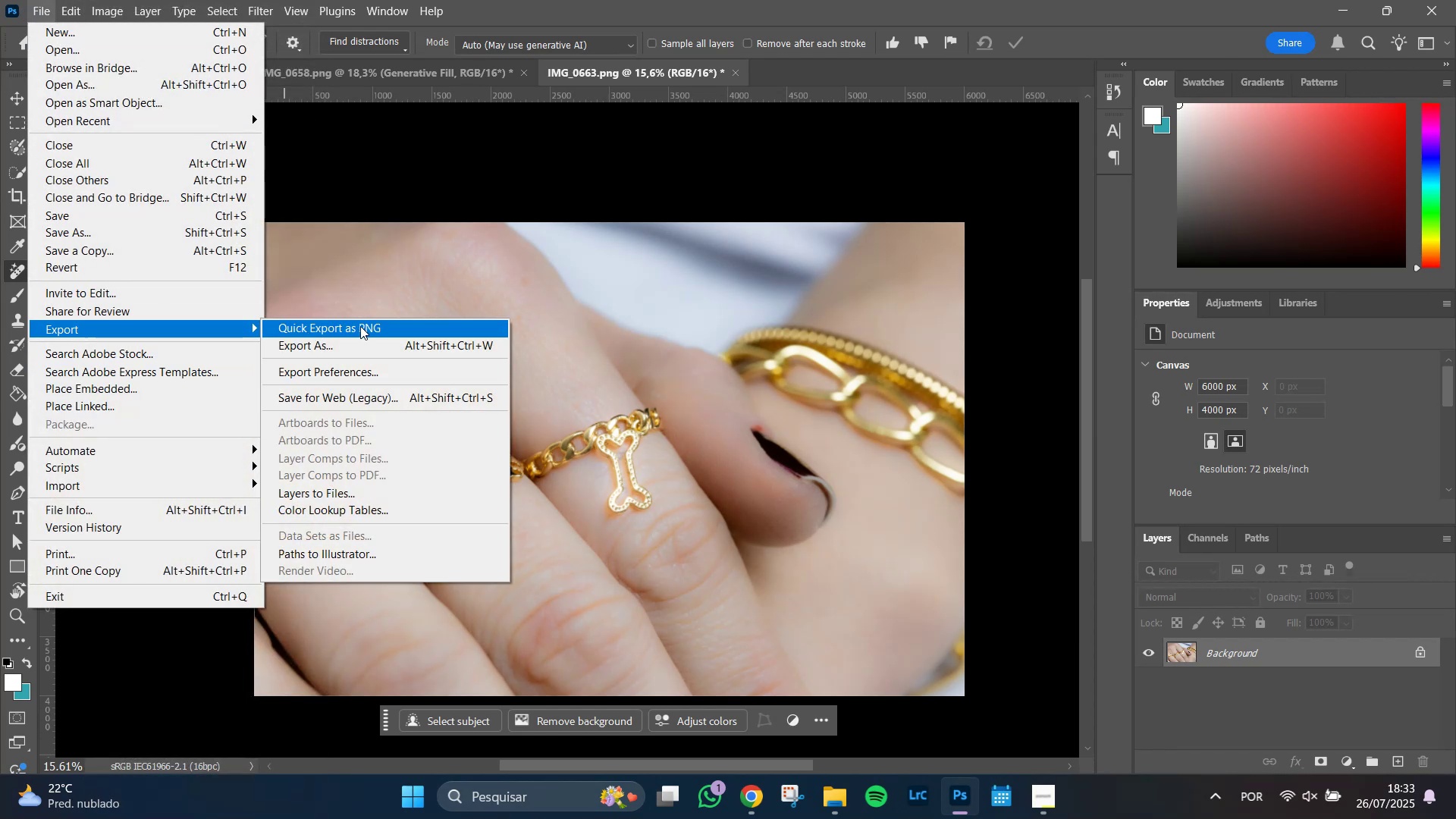 
left_click([360, 326])
 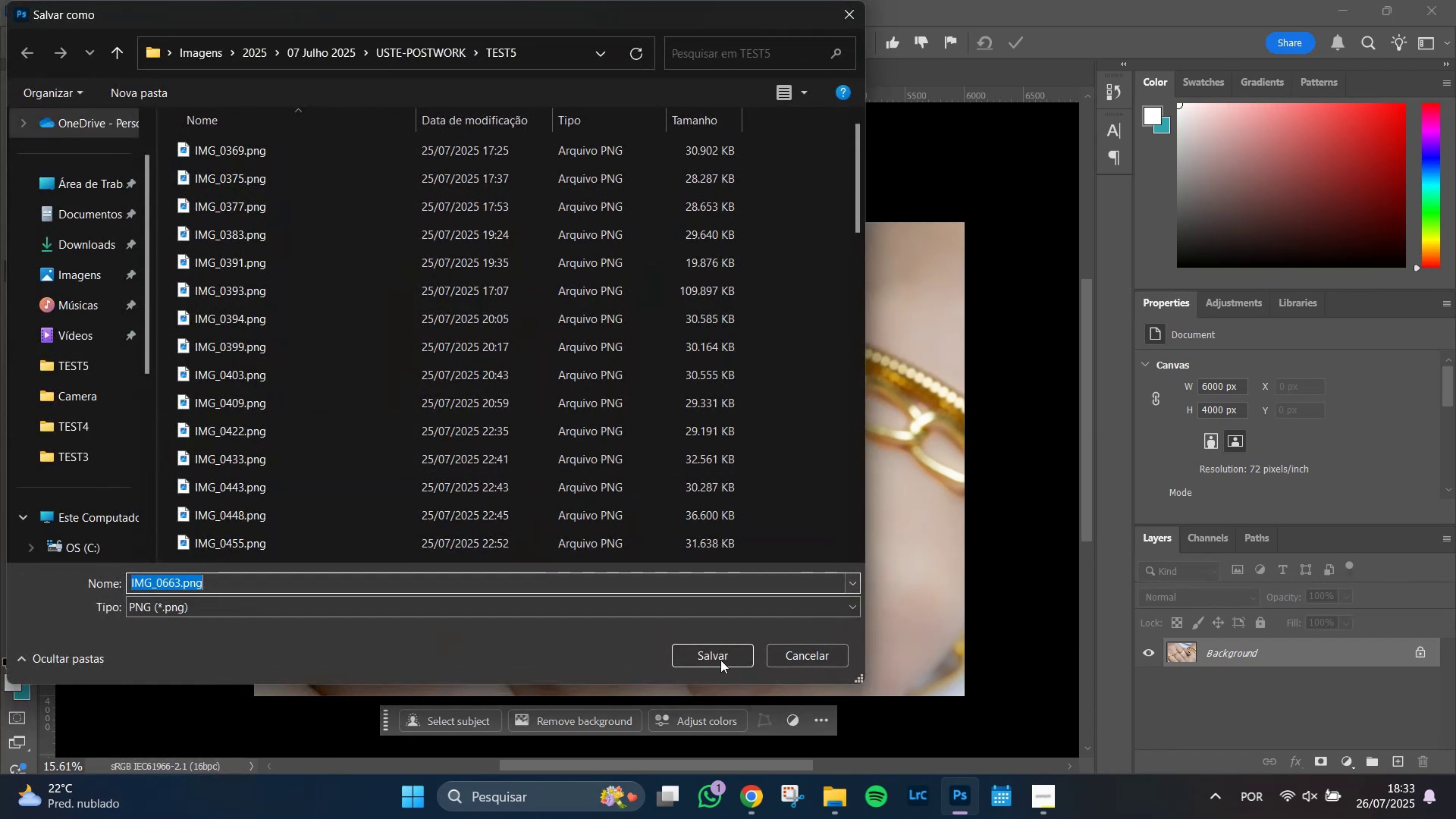 
left_click([699, 657])
 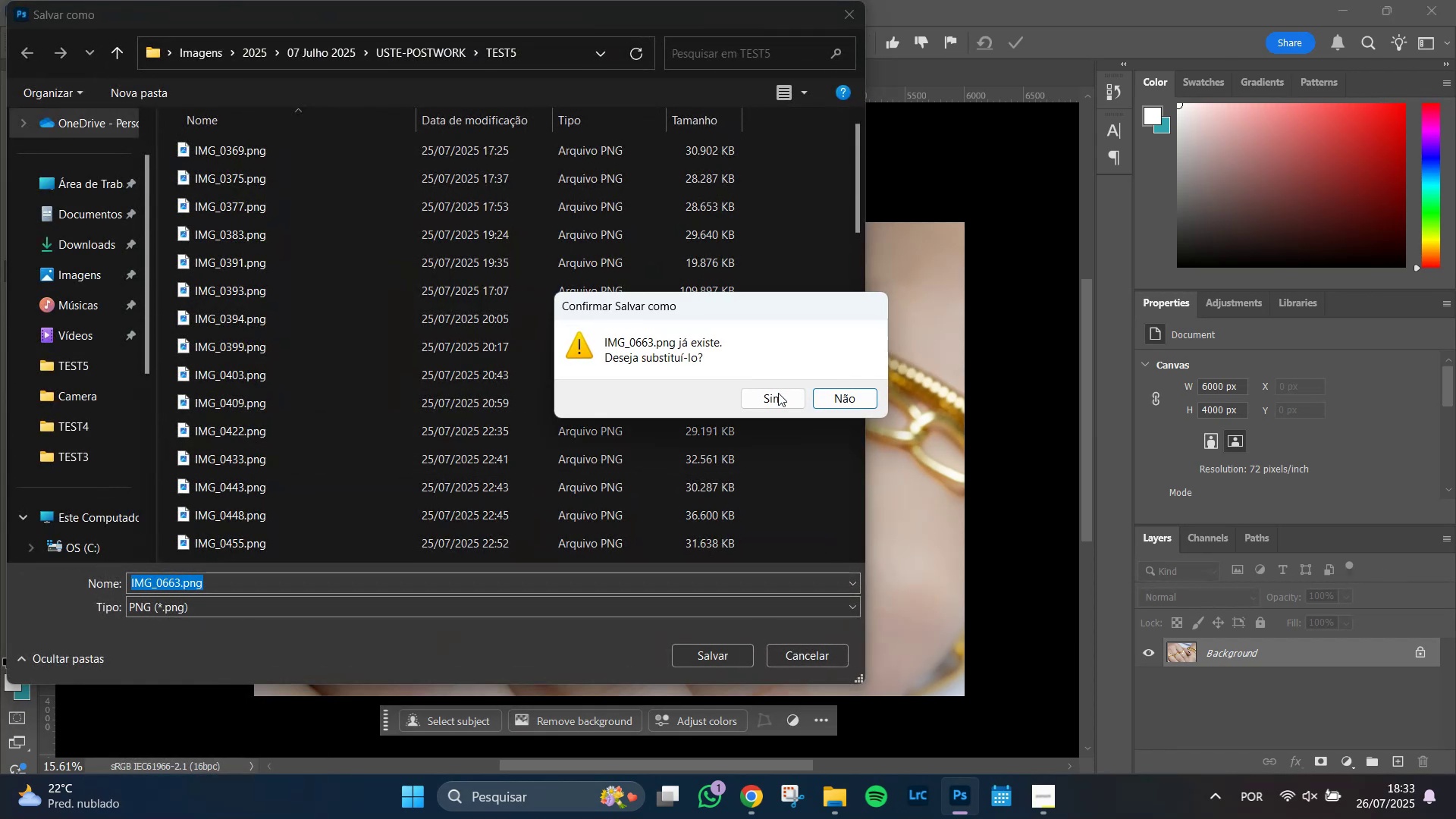 
left_click([778, 397])
 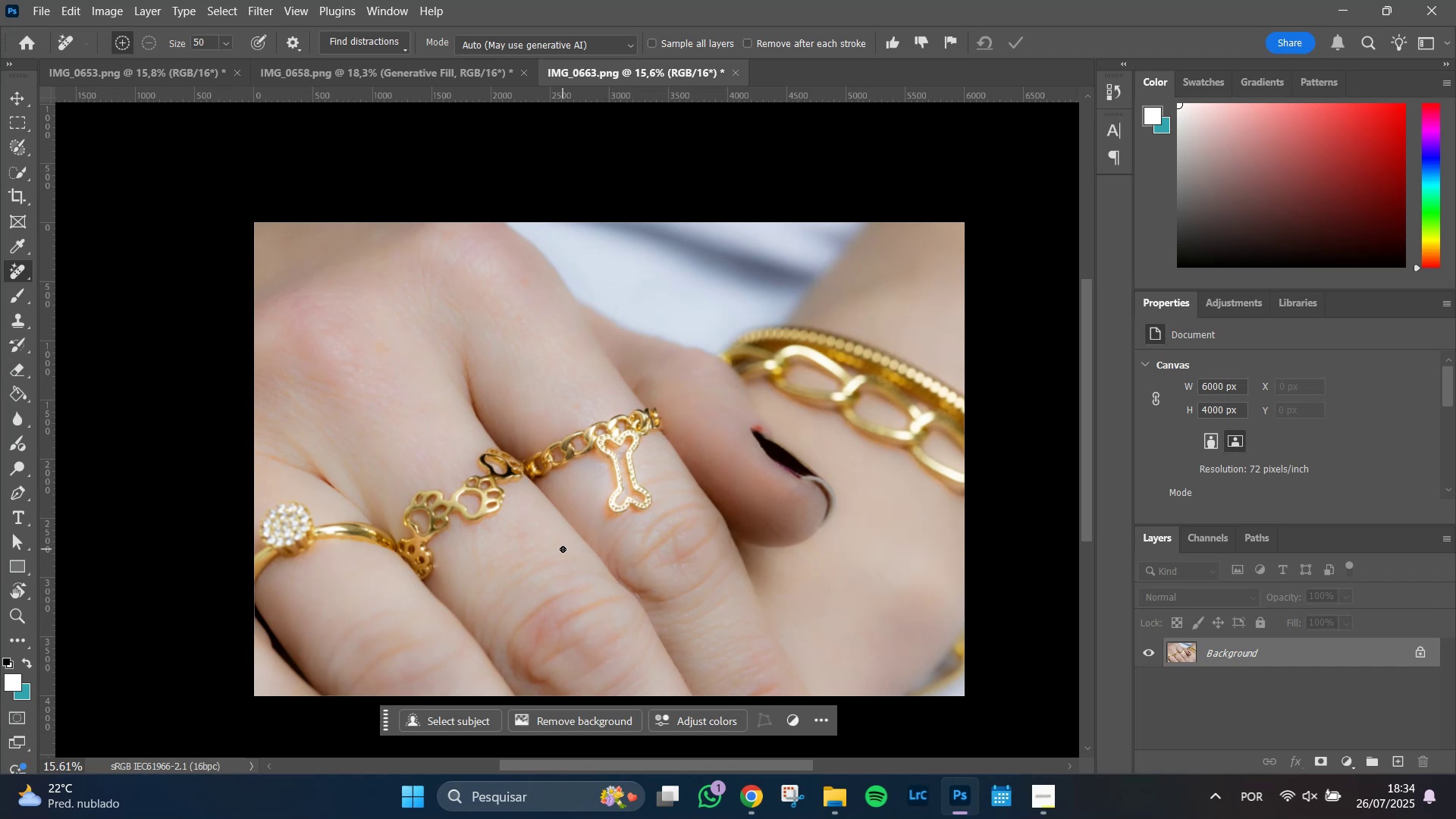 
wait(31.19)
 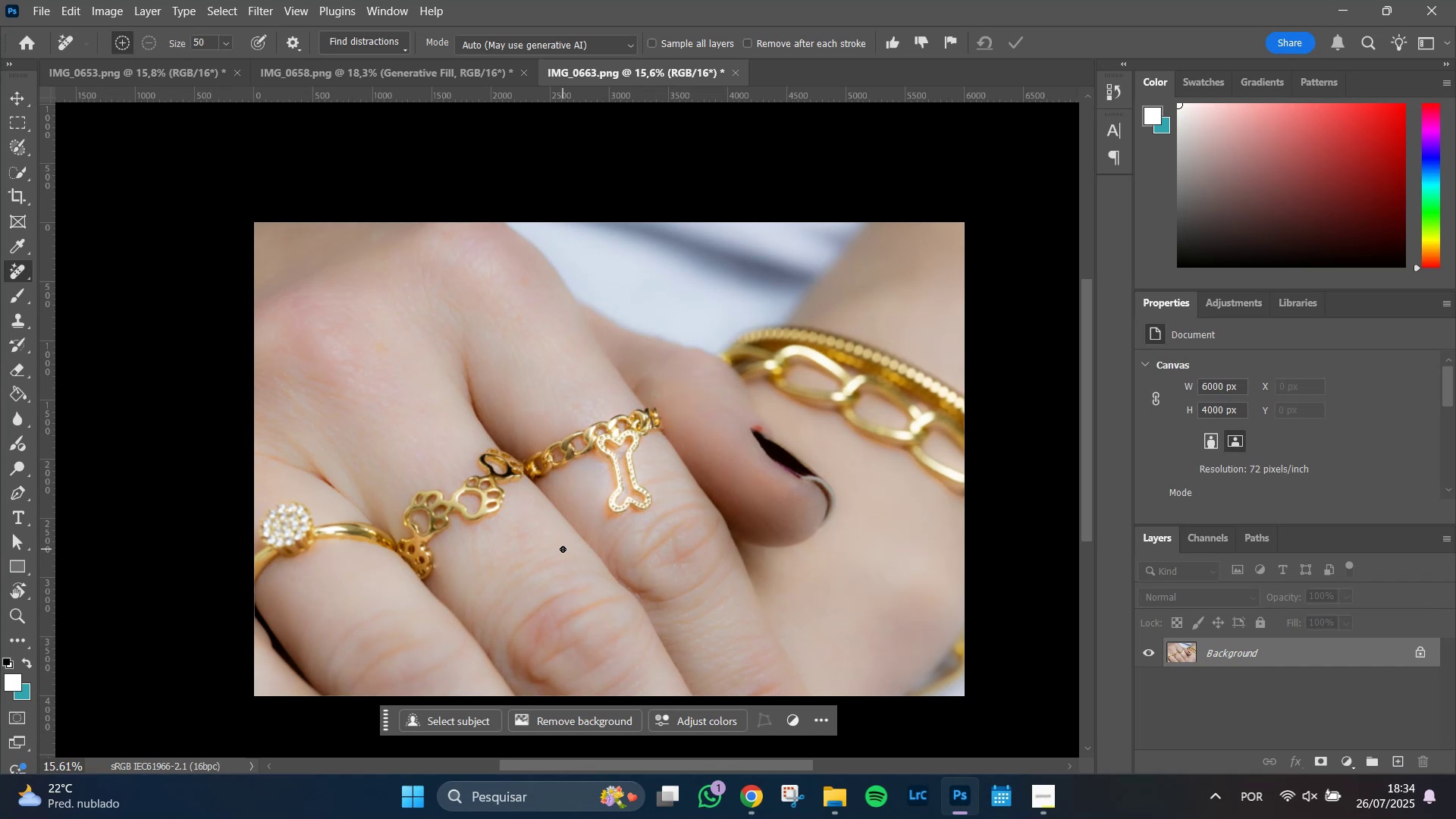 
hold_key(key=AltLeft, duration=1.51)
scroll: coordinate [636, 487], scroll_direction: down, amount: 2.0
 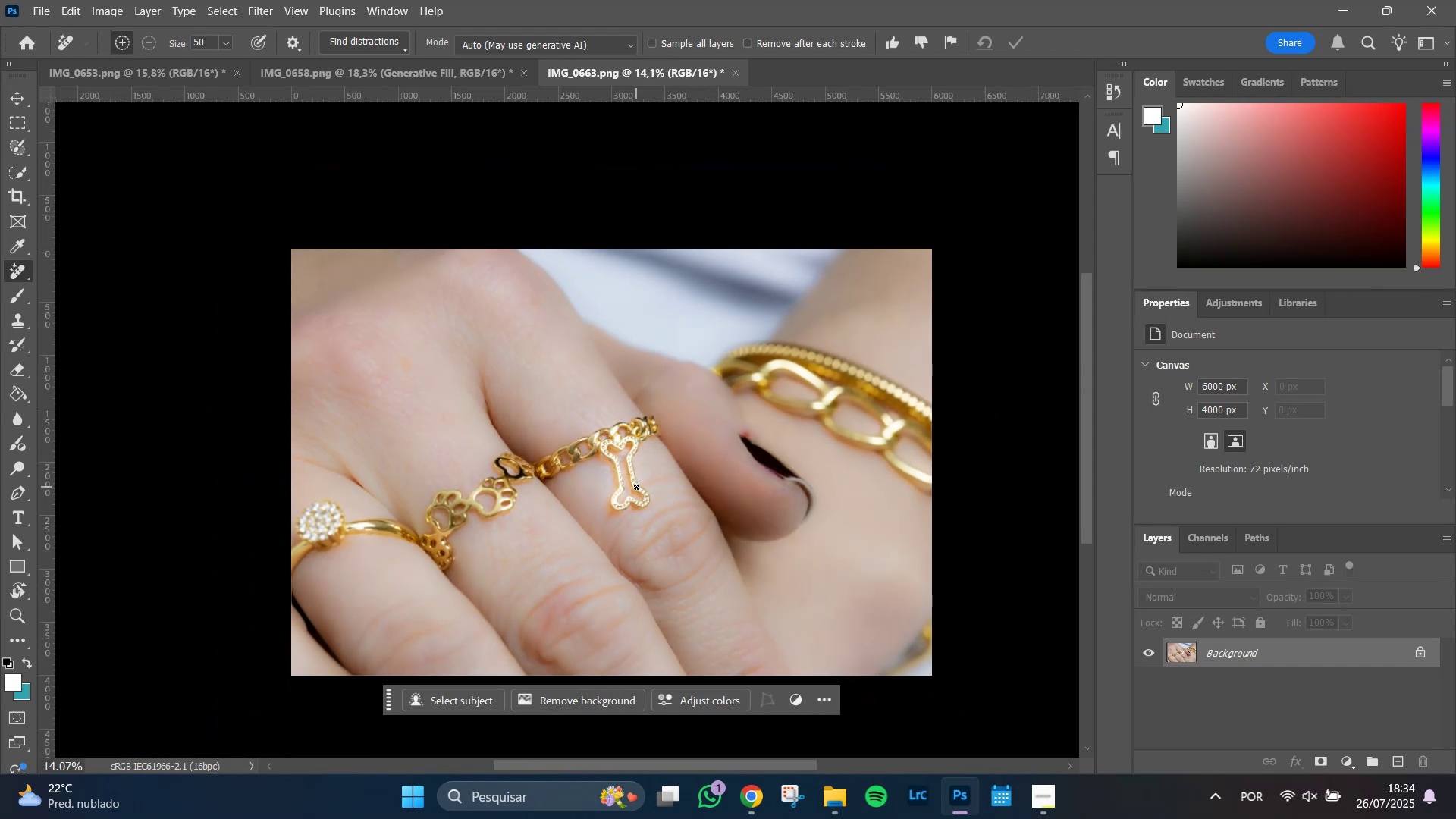 
hold_key(key=AltLeft, duration=1.51)
scroll: coordinate [710, 386], scroll_direction: up, amount: 8.0
 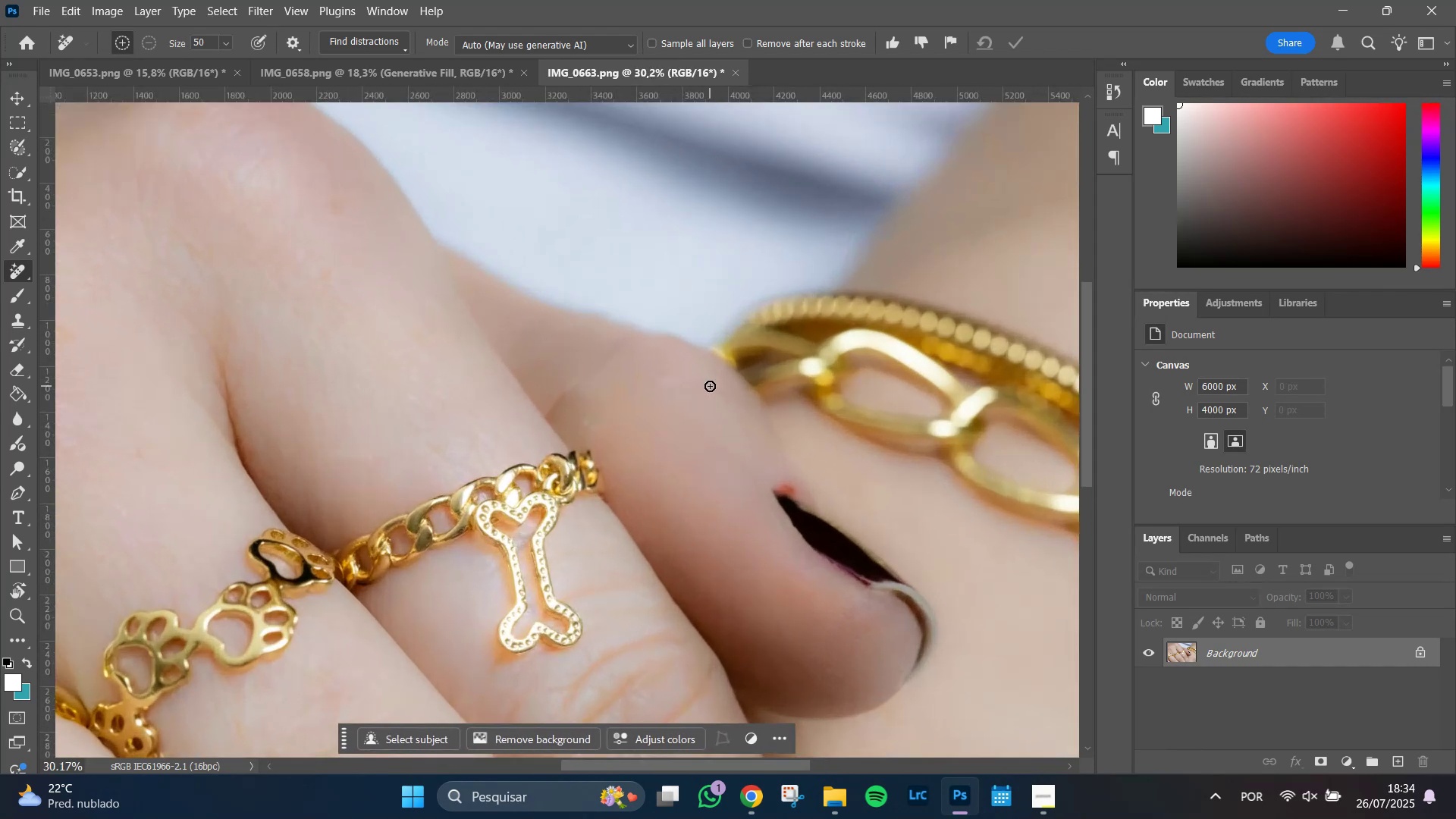 
hold_key(key=AltLeft, duration=1.51)
scroll: coordinate [657, 410], scroll_direction: up, amount: 6.0
 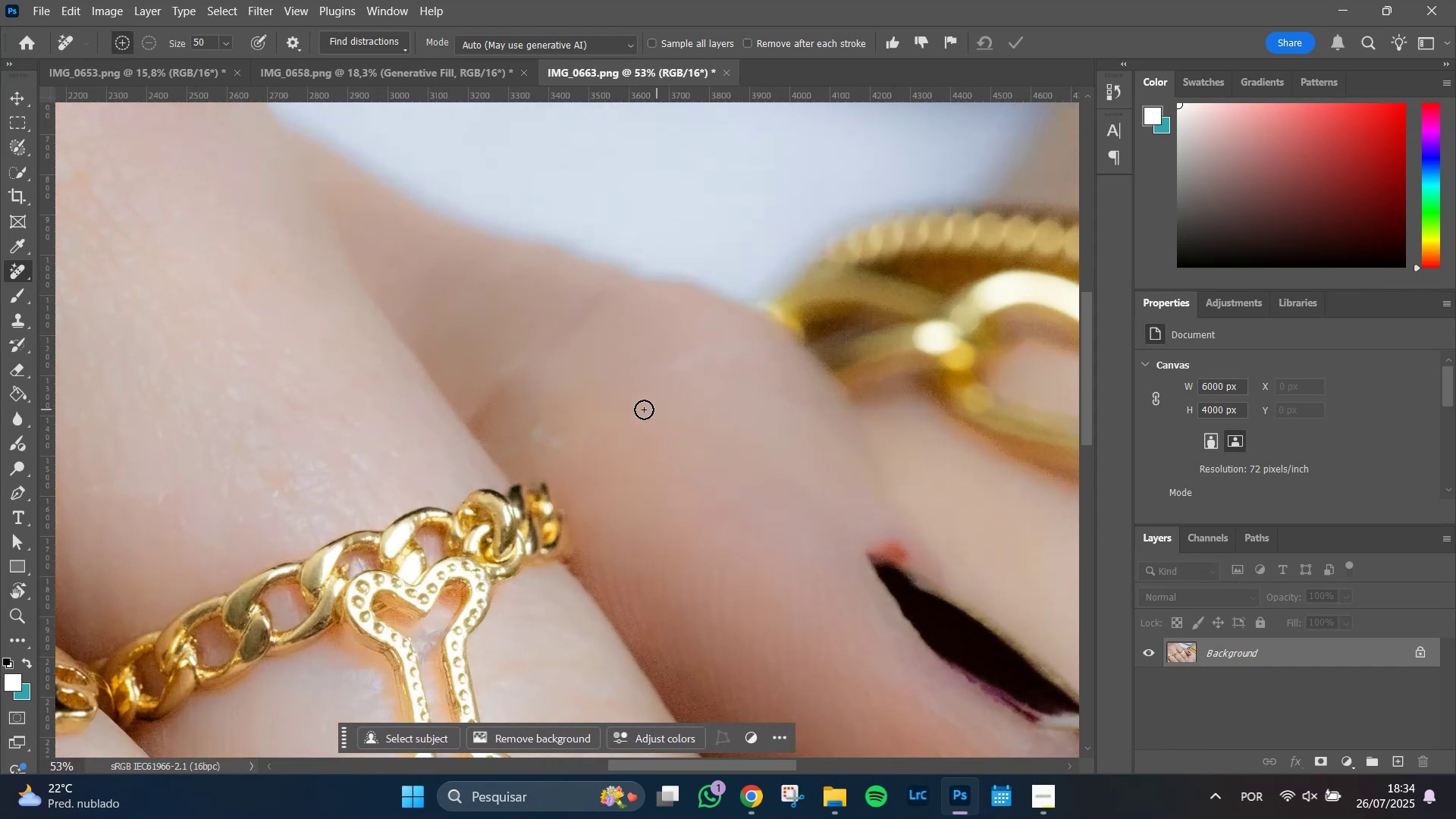 
hold_key(key=AltLeft, duration=1.38)
 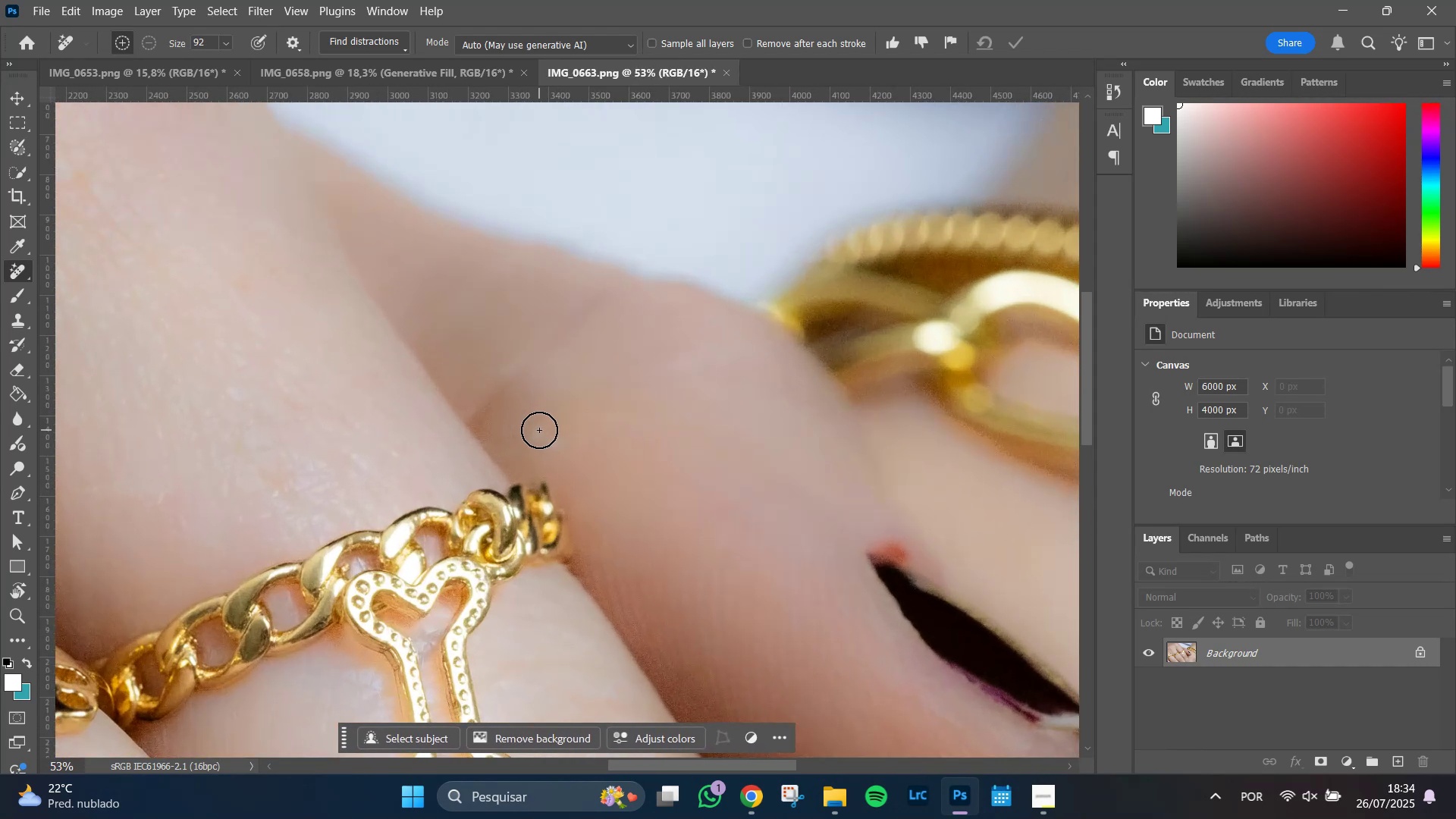 
hold_key(key=AltLeft, duration=0.71)
 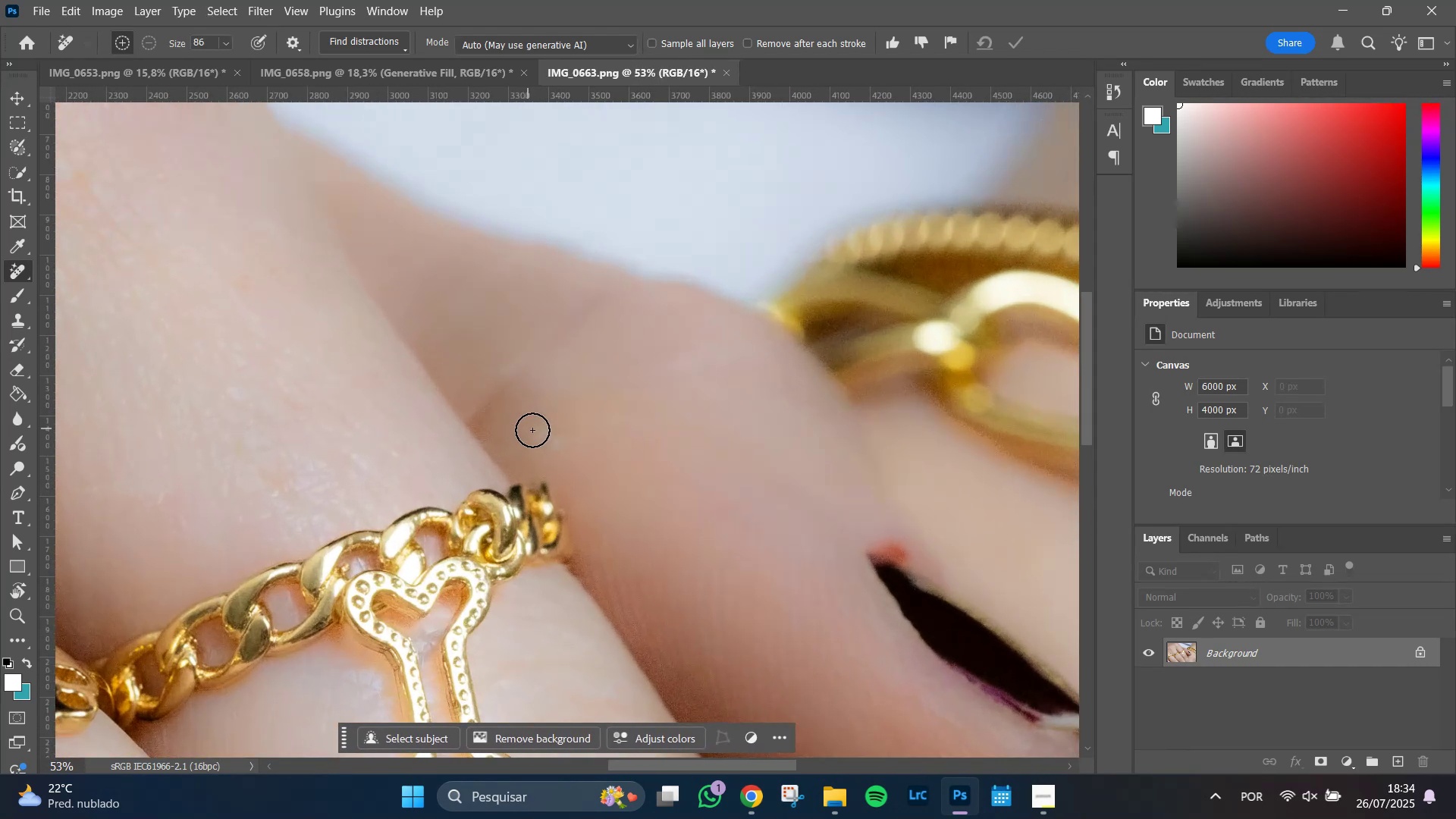 
left_click_drag(start_coordinate=[541, 430], to_coordinate=[551, 427])
 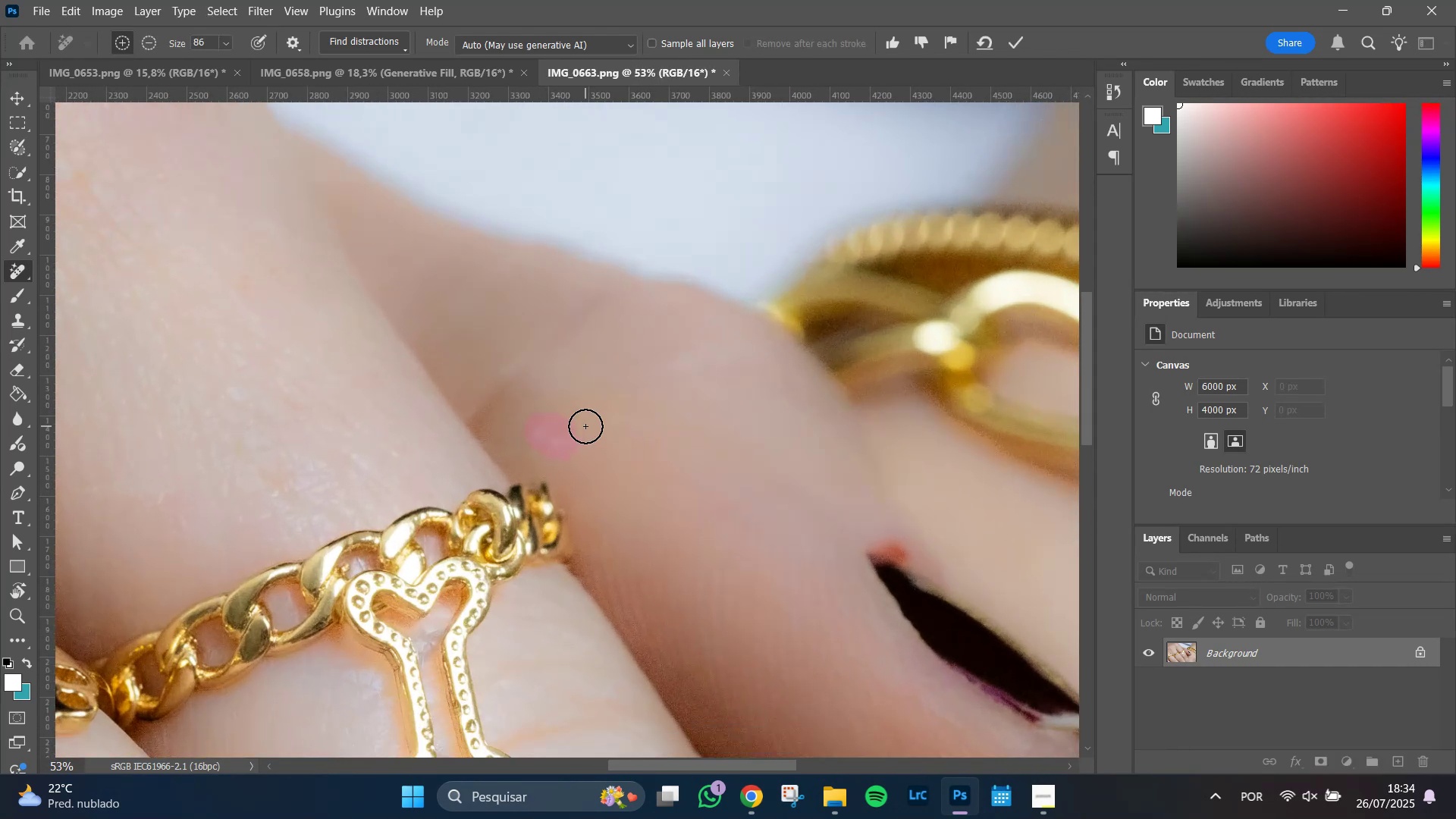 
key(Enter)
 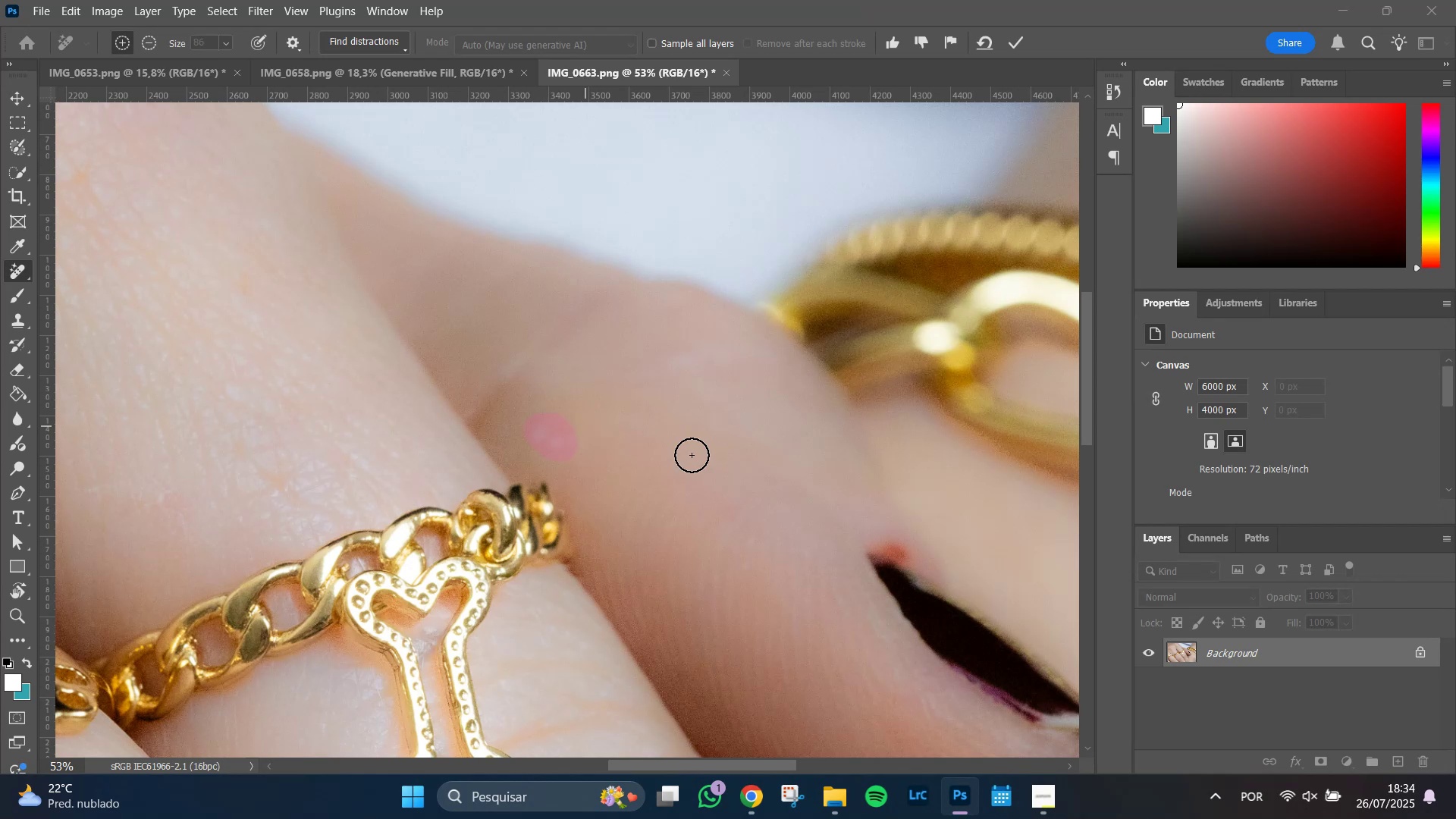 
hold_key(key=AltLeft, duration=1.51)
scroll: coordinate [676, 491], scroll_direction: down, amount: 7.0
 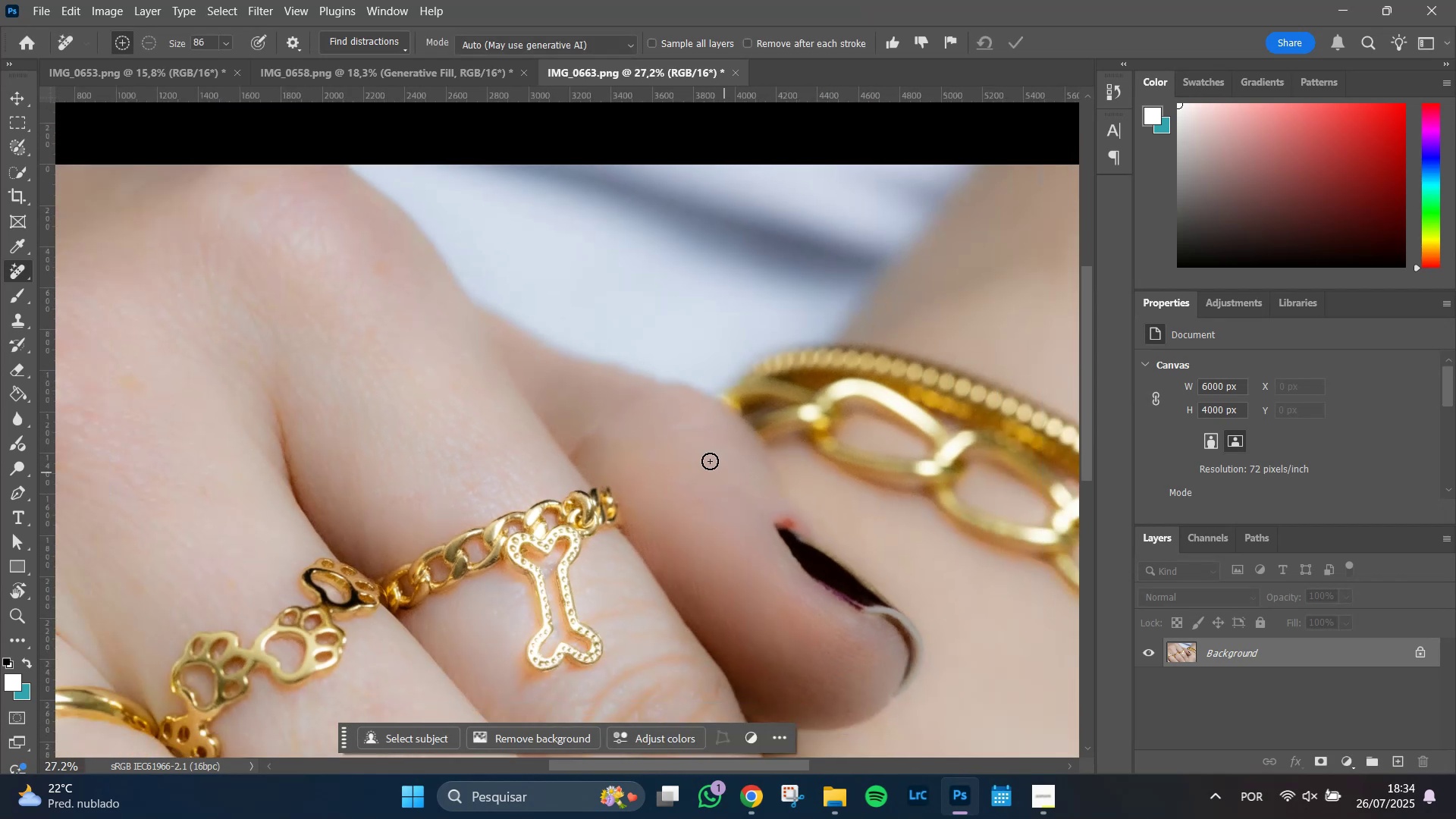 
hold_key(key=AltLeft, duration=1.09)
scroll: coordinate [696, 452], scroll_direction: up, amount: 7.0
 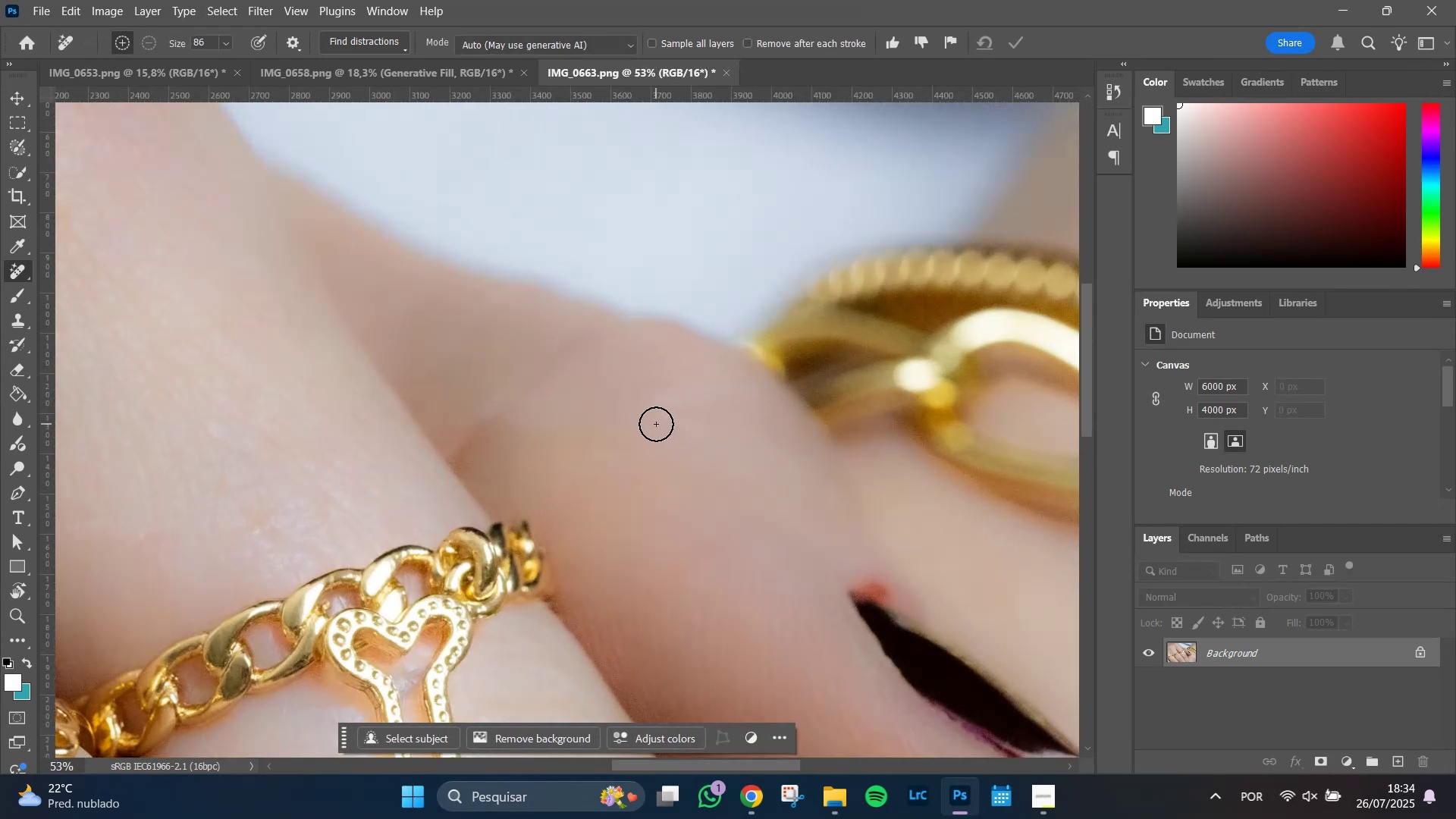 
hold_key(key=AltLeft, duration=1.51)
scroll: coordinate [649, 431], scroll_direction: down, amount: 15.0
 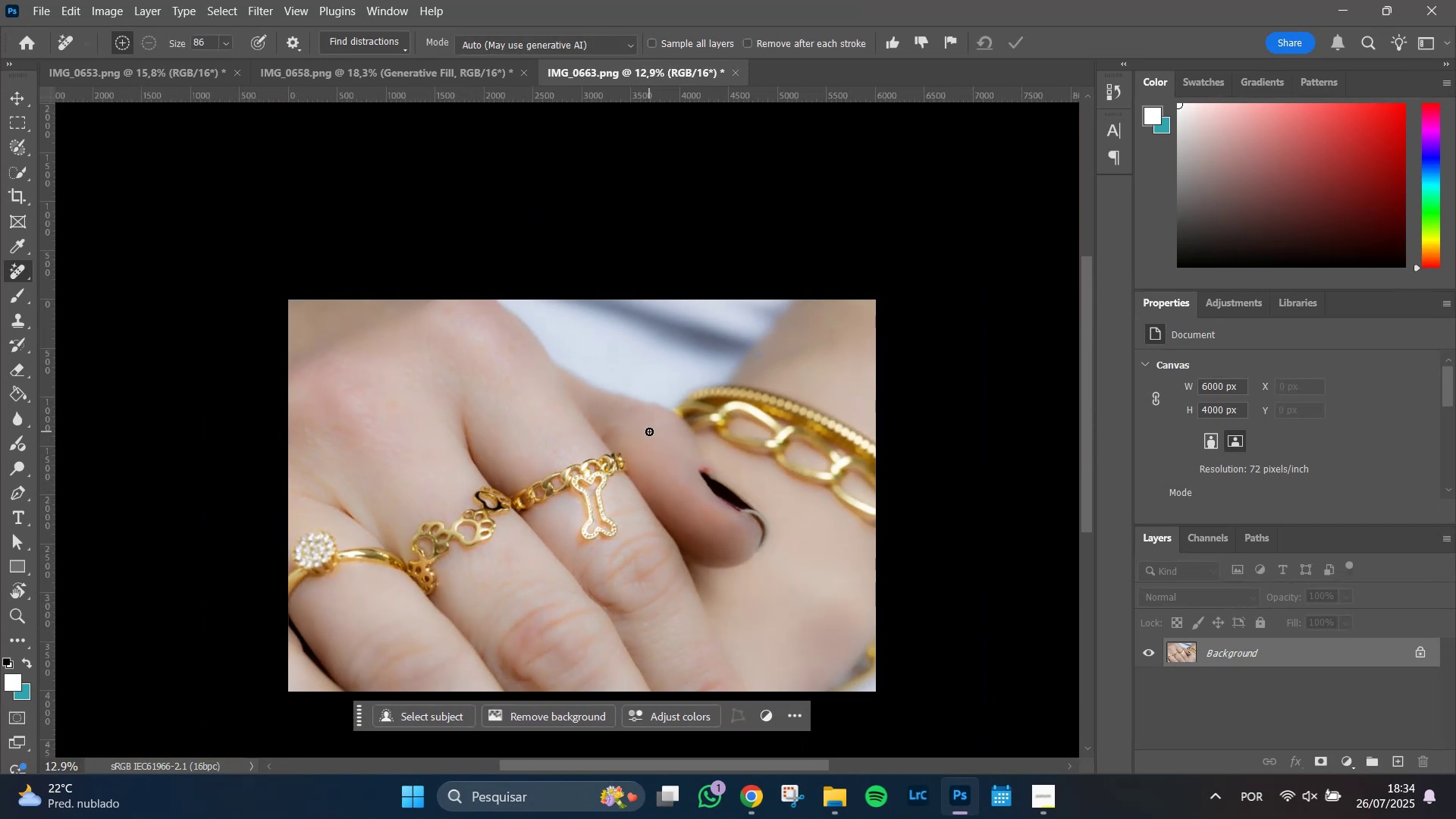 
hold_key(key=AltLeft, duration=0.31)
 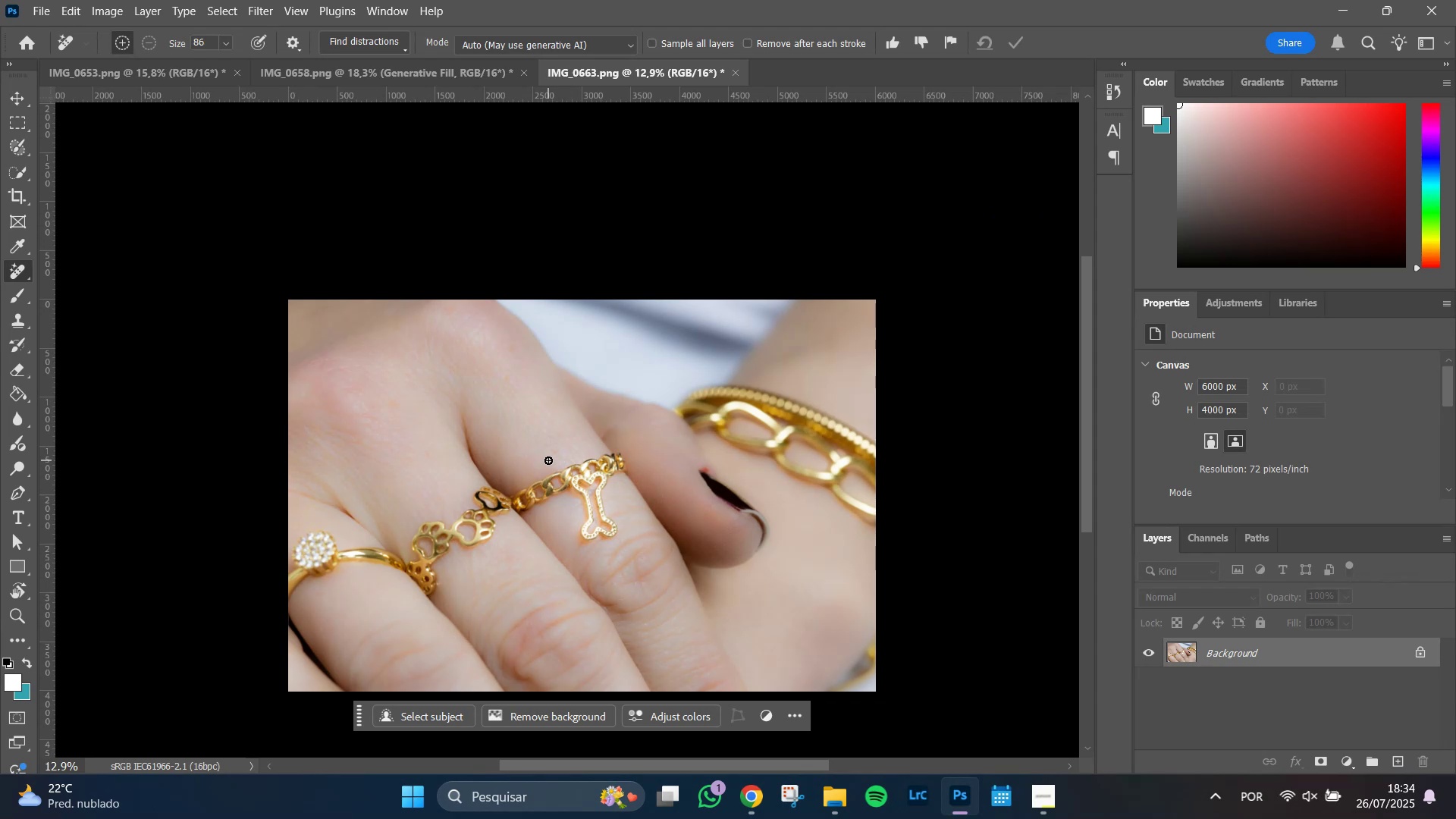 
wait(9.84)
 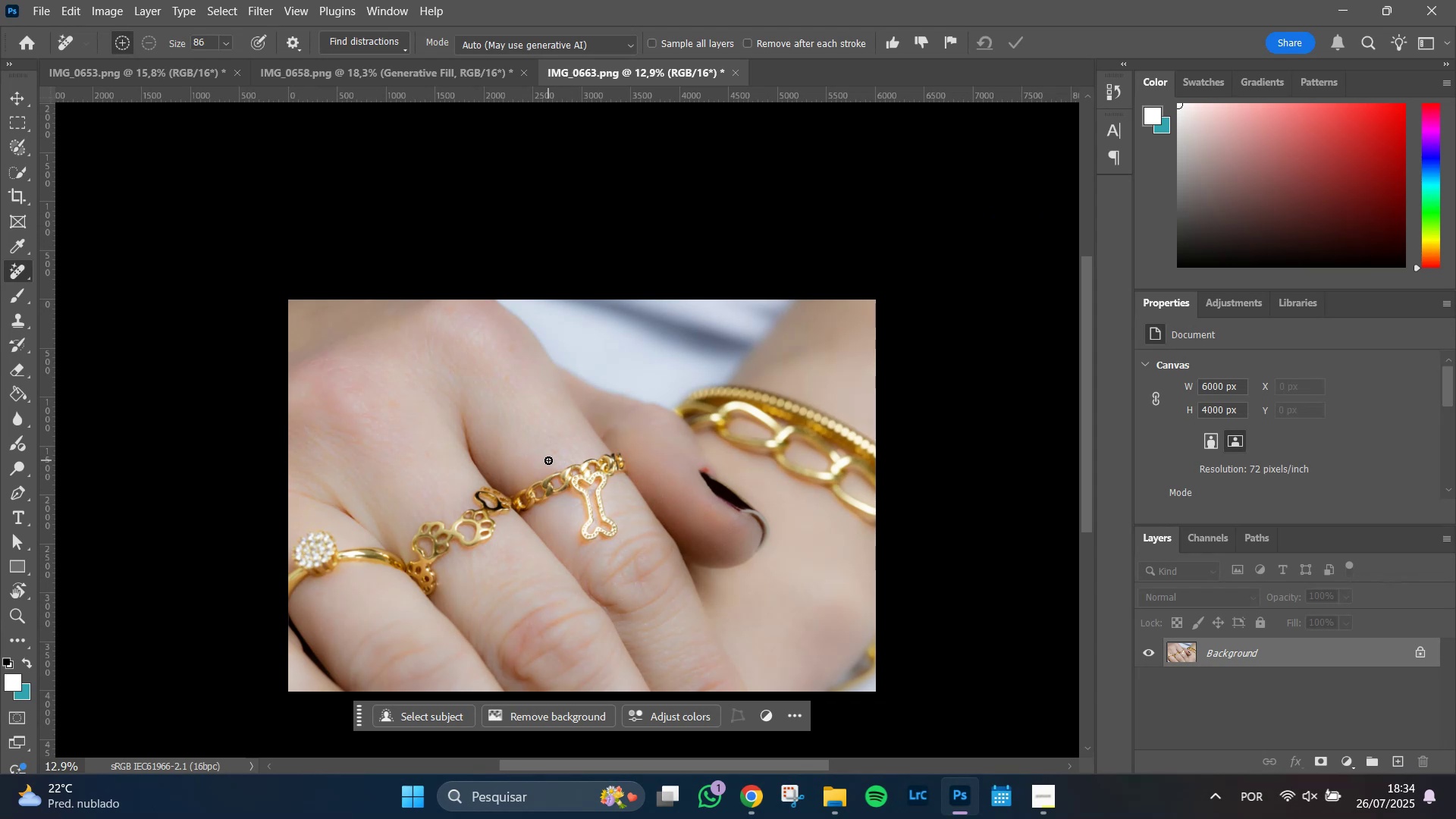 
hold_key(key=AltLeft, duration=0.68)
scroll: coordinate [665, 524], scroll_direction: up, amount: 4.0
 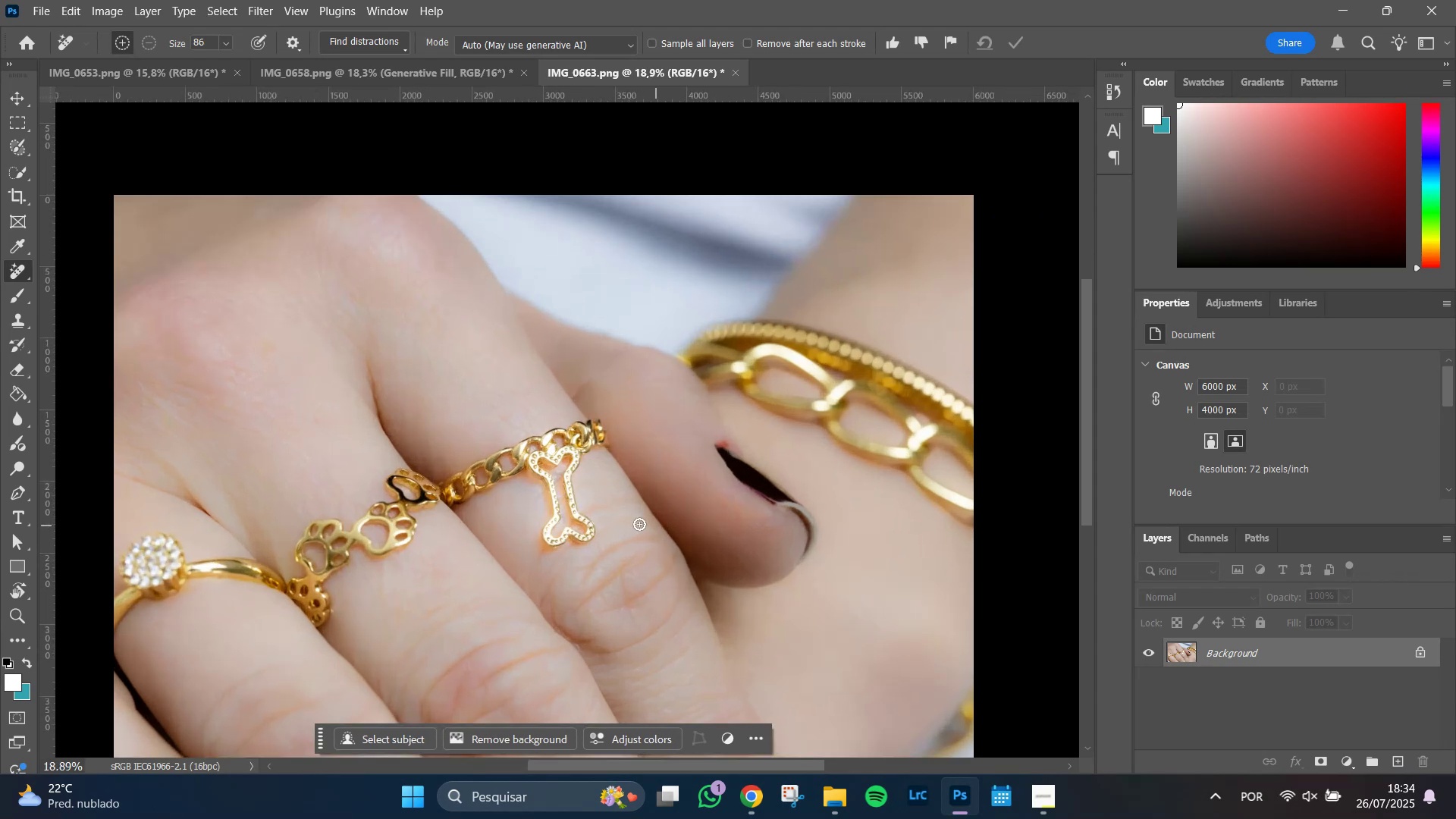 
hold_key(key=Space, duration=1.51)
 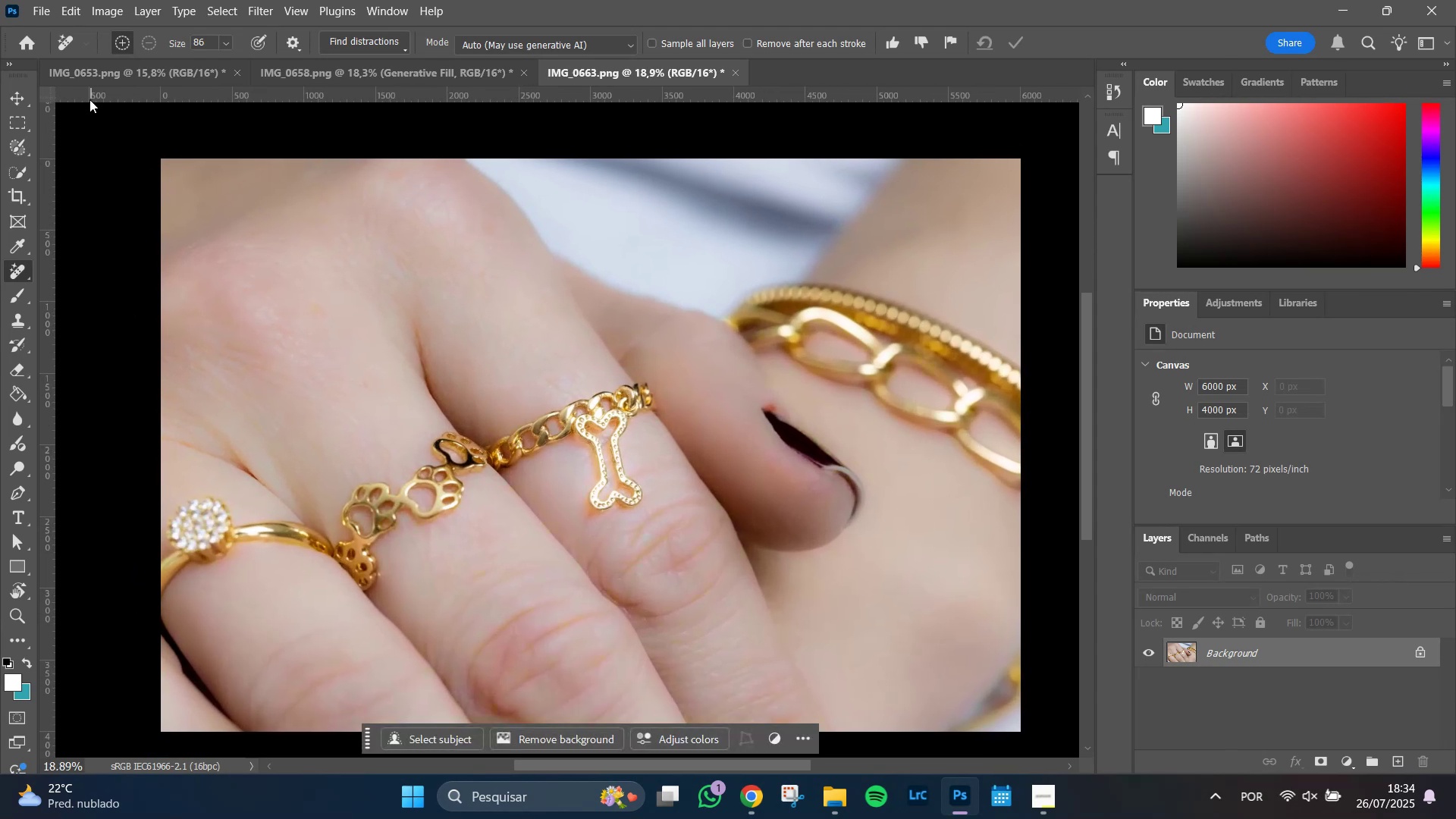 
left_click_drag(start_coordinate=[459, 475], to_coordinate=[506, 439])
 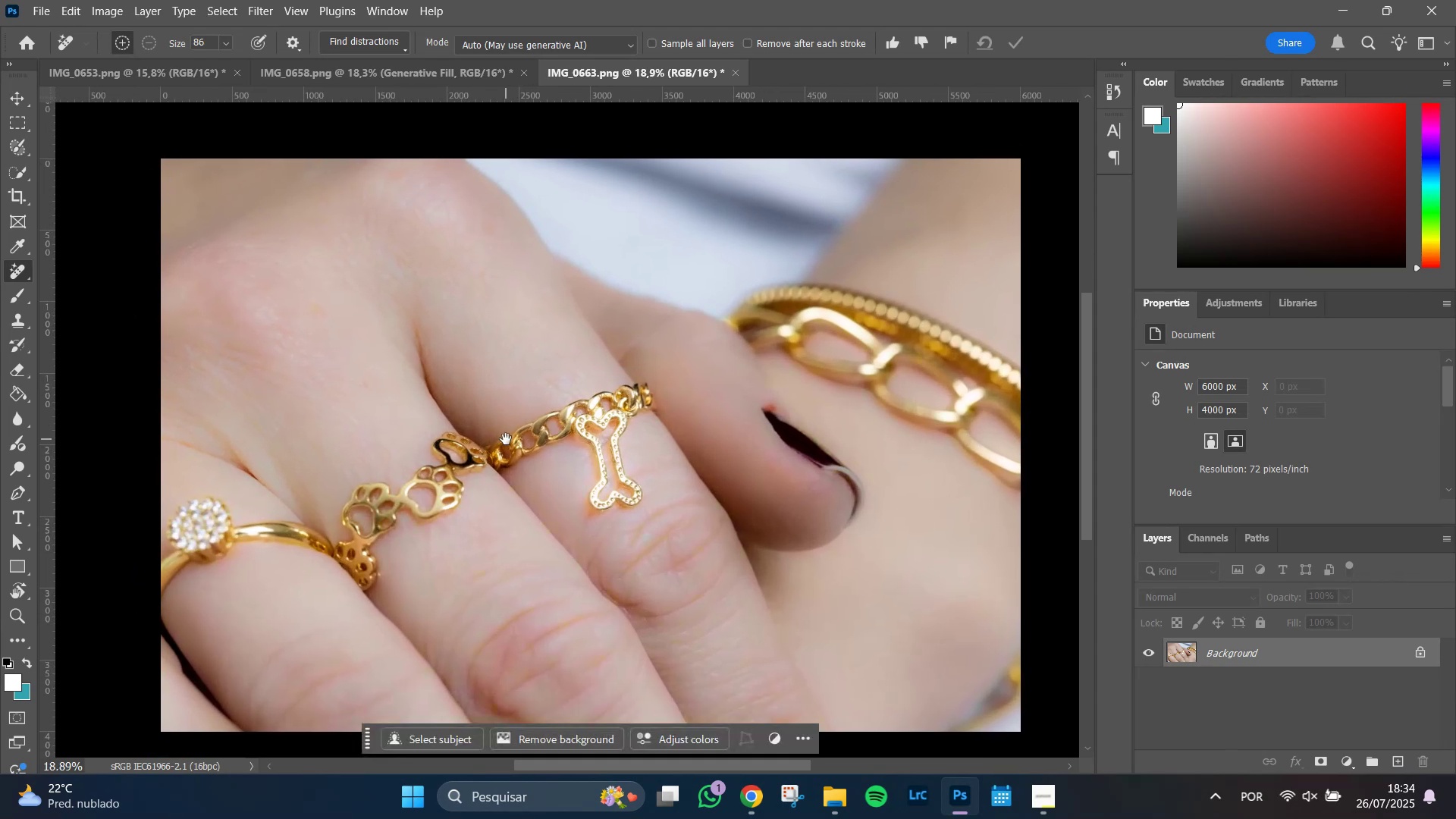 
key(Space)
 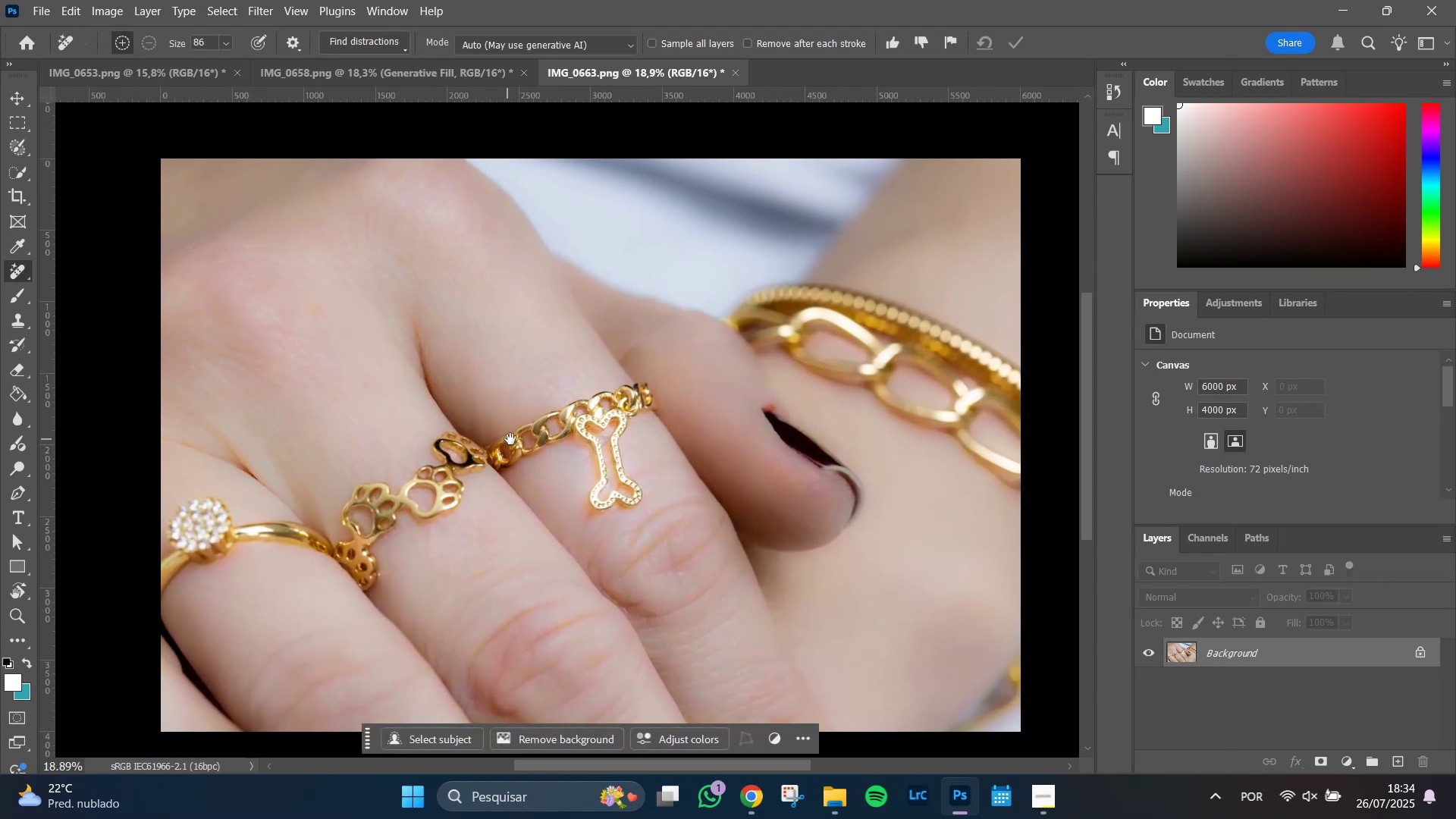 
key(Space)
 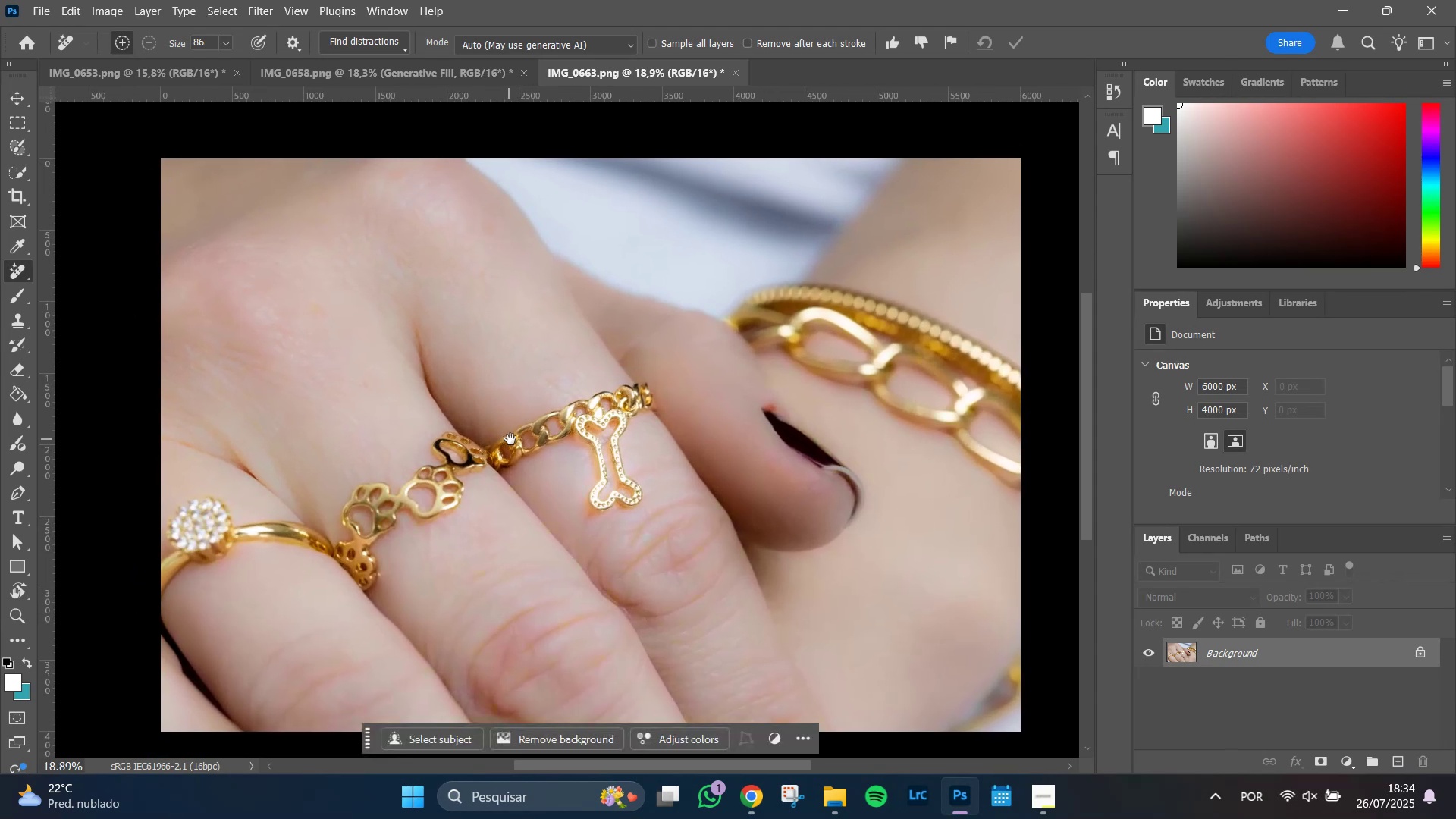 
key(Space)
 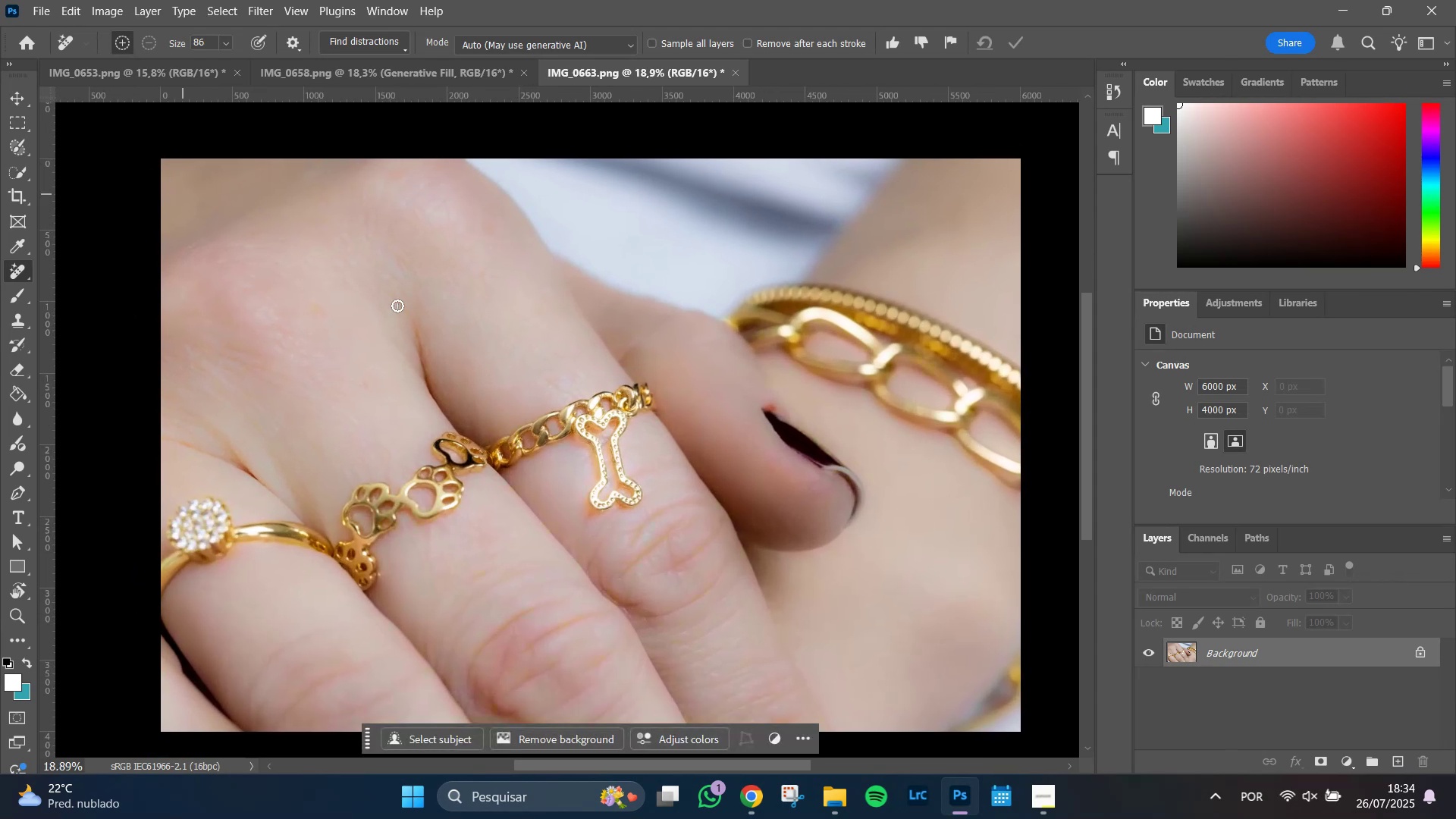 
hold_key(key=AltLeft, duration=1.46)
scroll: coordinate [743, 397], scroll_direction: up, amount: 9.0
 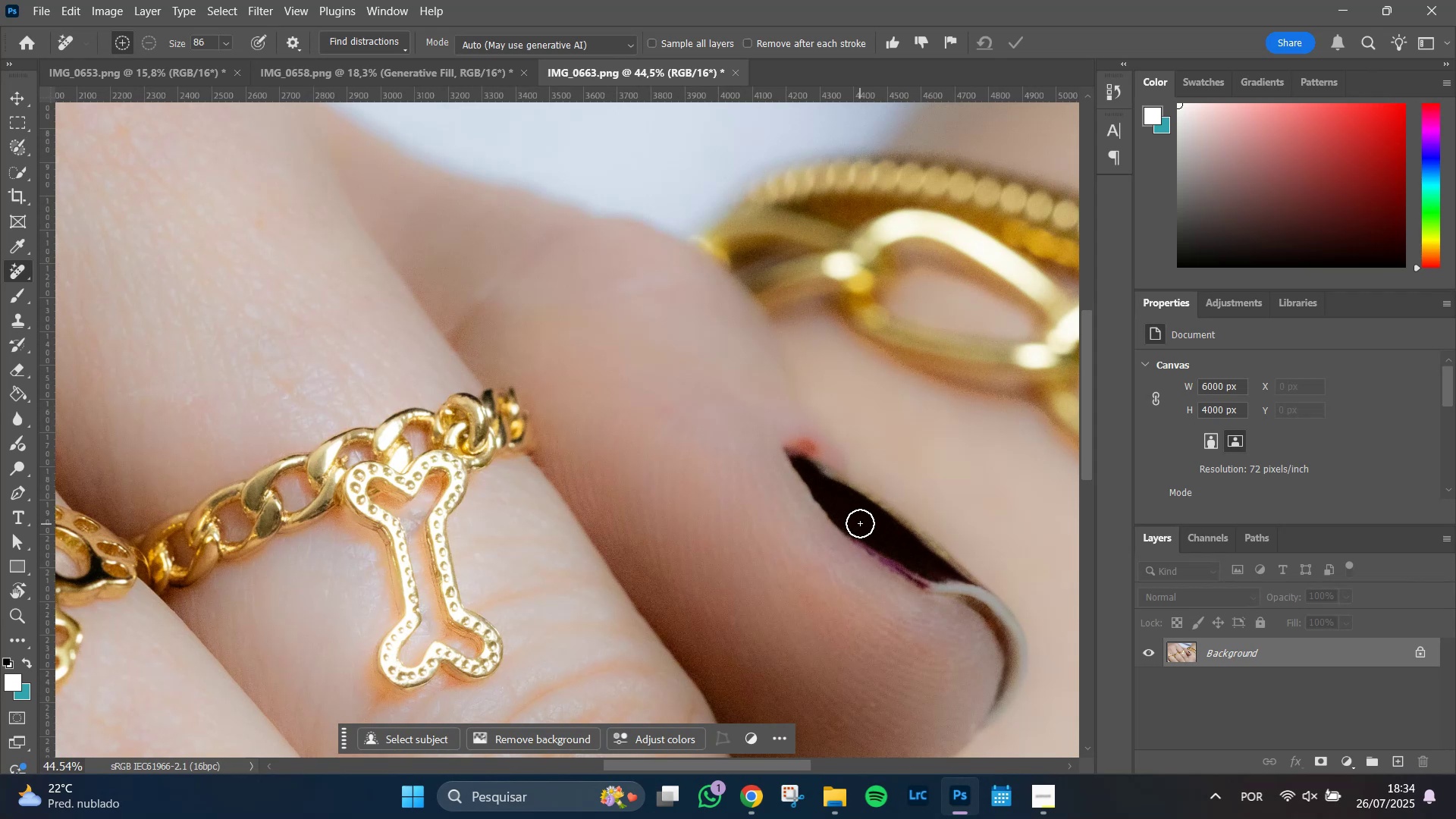 
hold_key(key=Space, duration=0.69)
 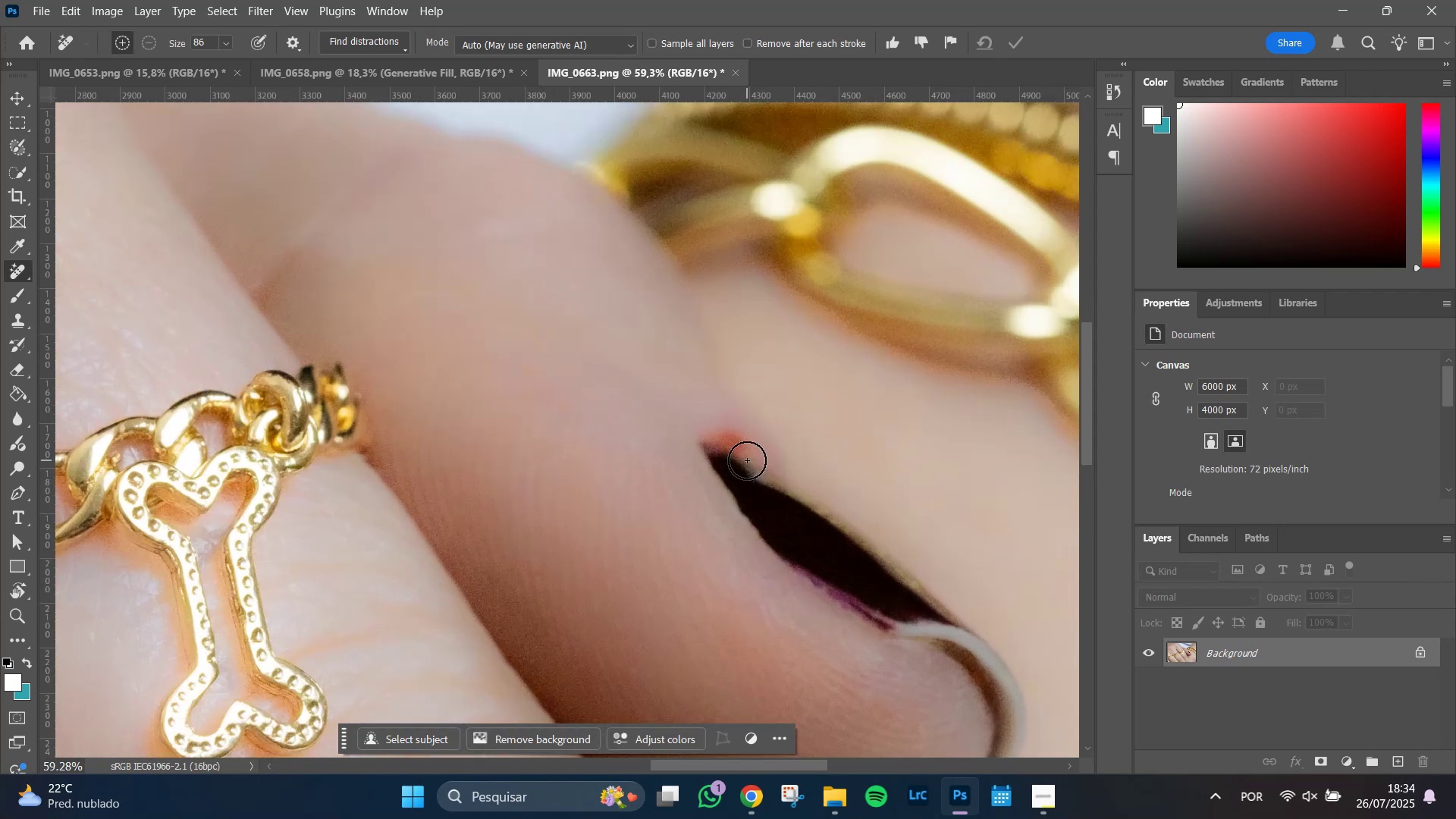 
left_click_drag(start_coordinate=[822, 478], to_coordinate=[751, 478])
 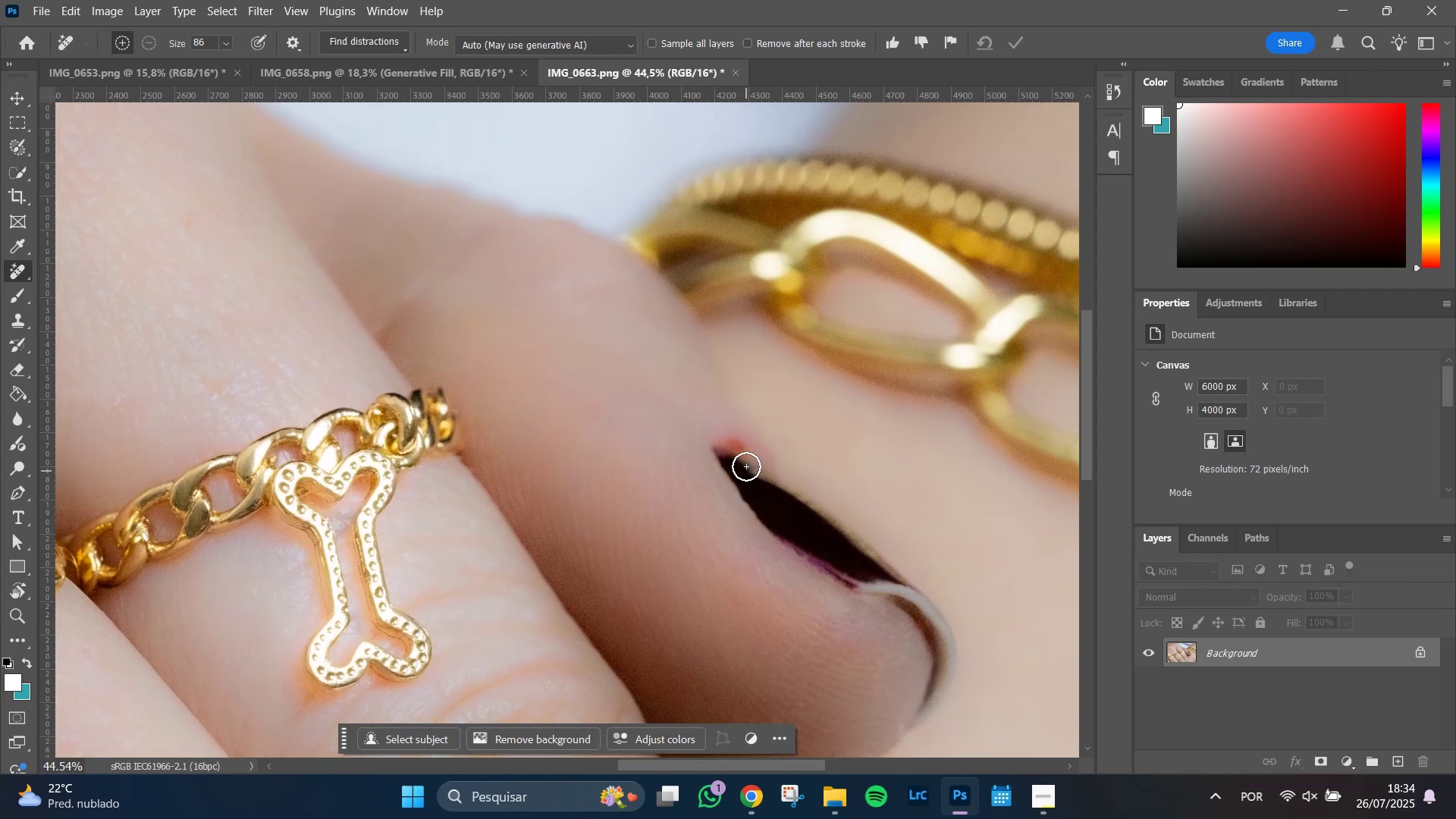 
hold_key(key=AltLeft, duration=0.84)
scroll: coordinate [747, 460], scroll_direction: up, amount: 3.0
 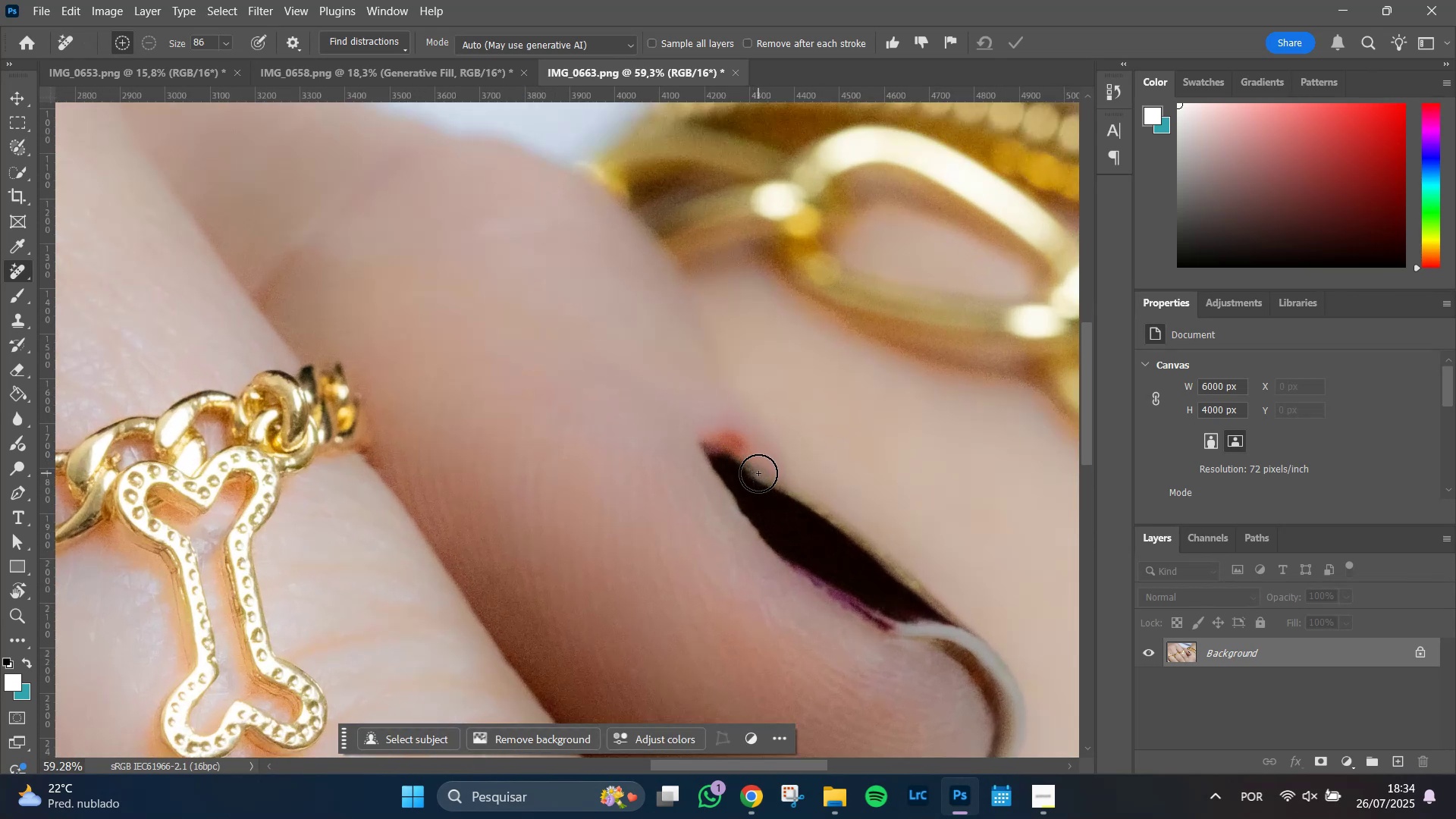 
hold_key(key=AltLeft, duration=0.96)
 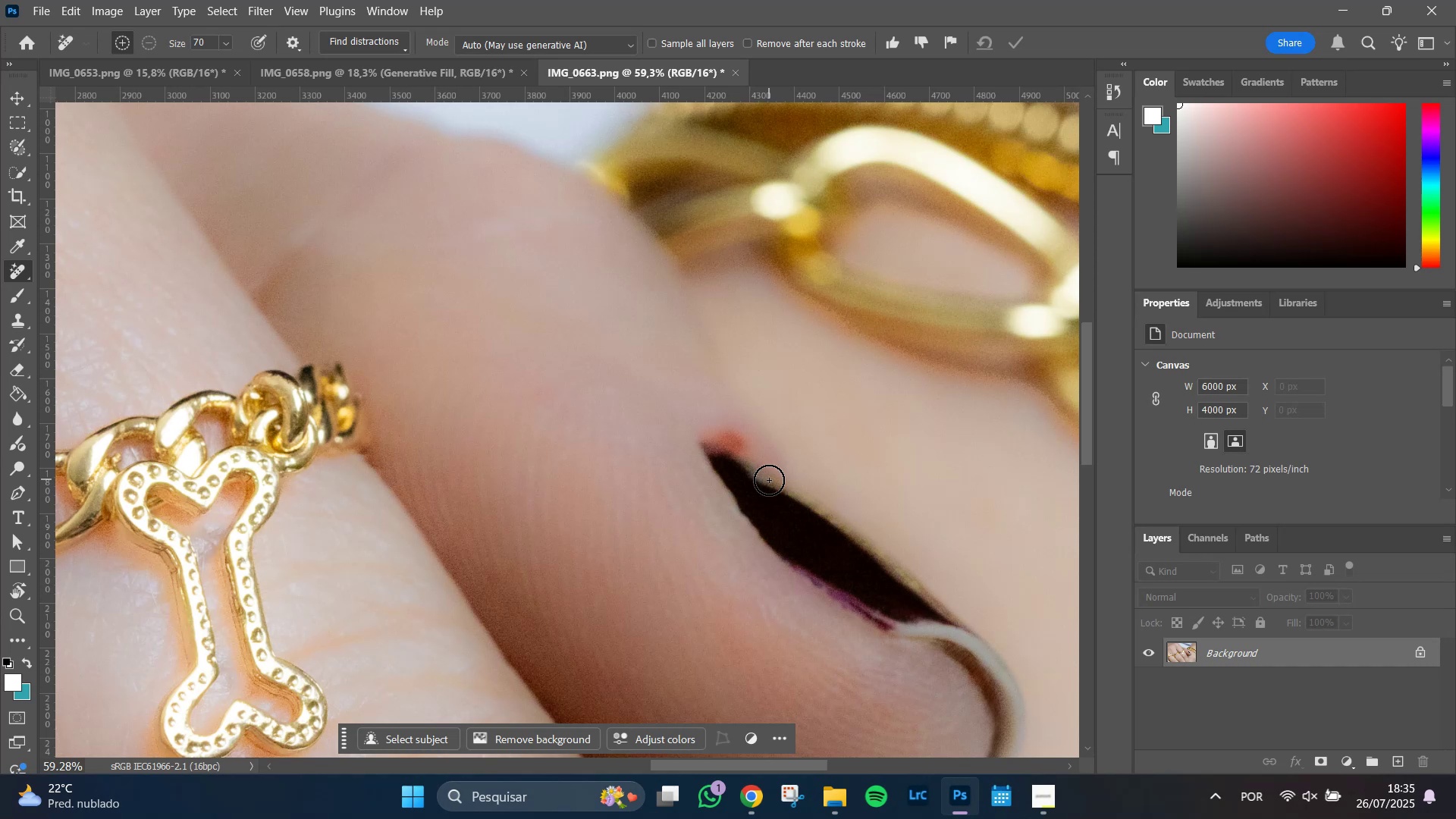 
wait(13.46)
 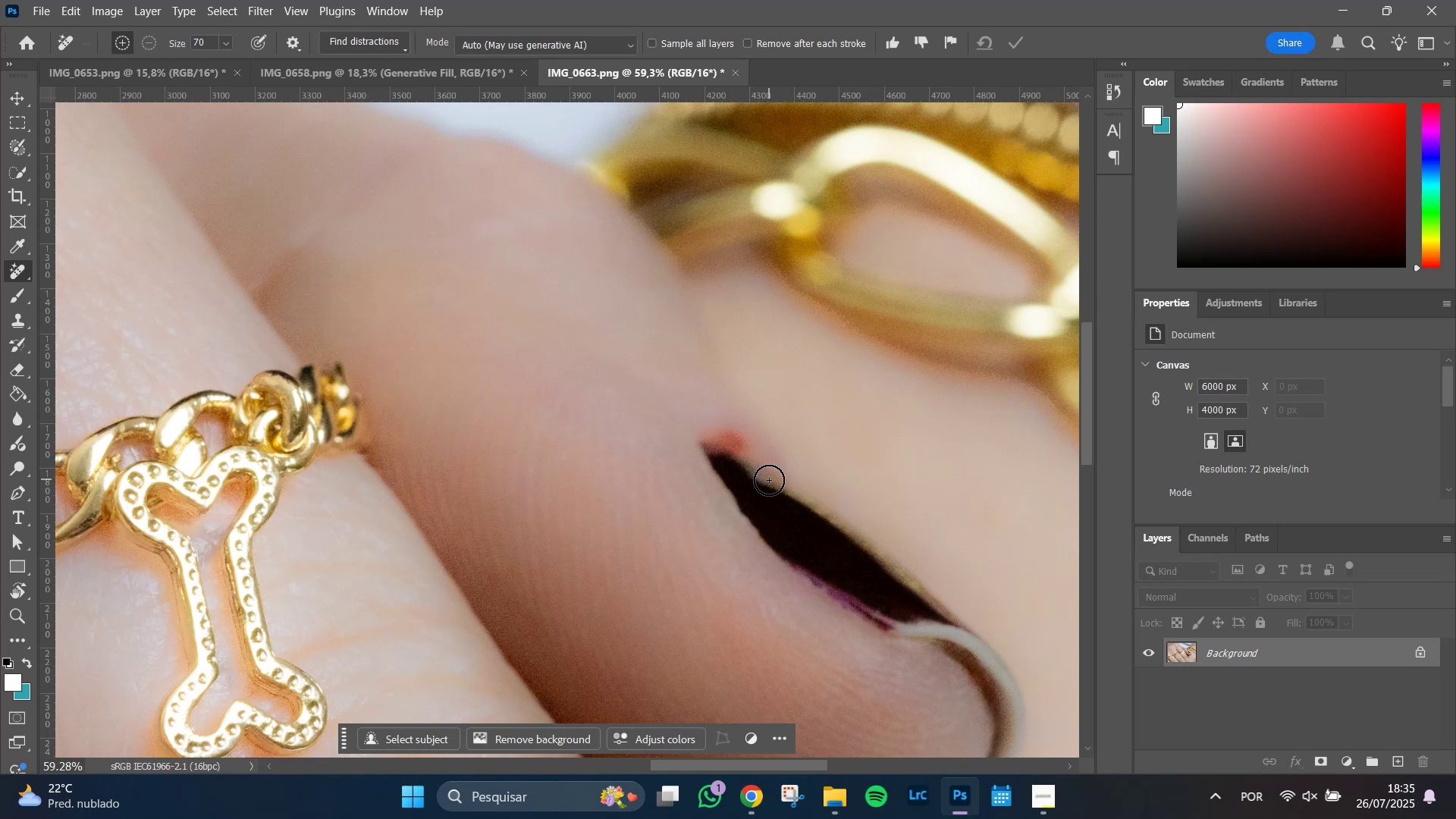 
left_click_drag(start_coordinate=[765, 476], to_coordinate=[760, 471])
 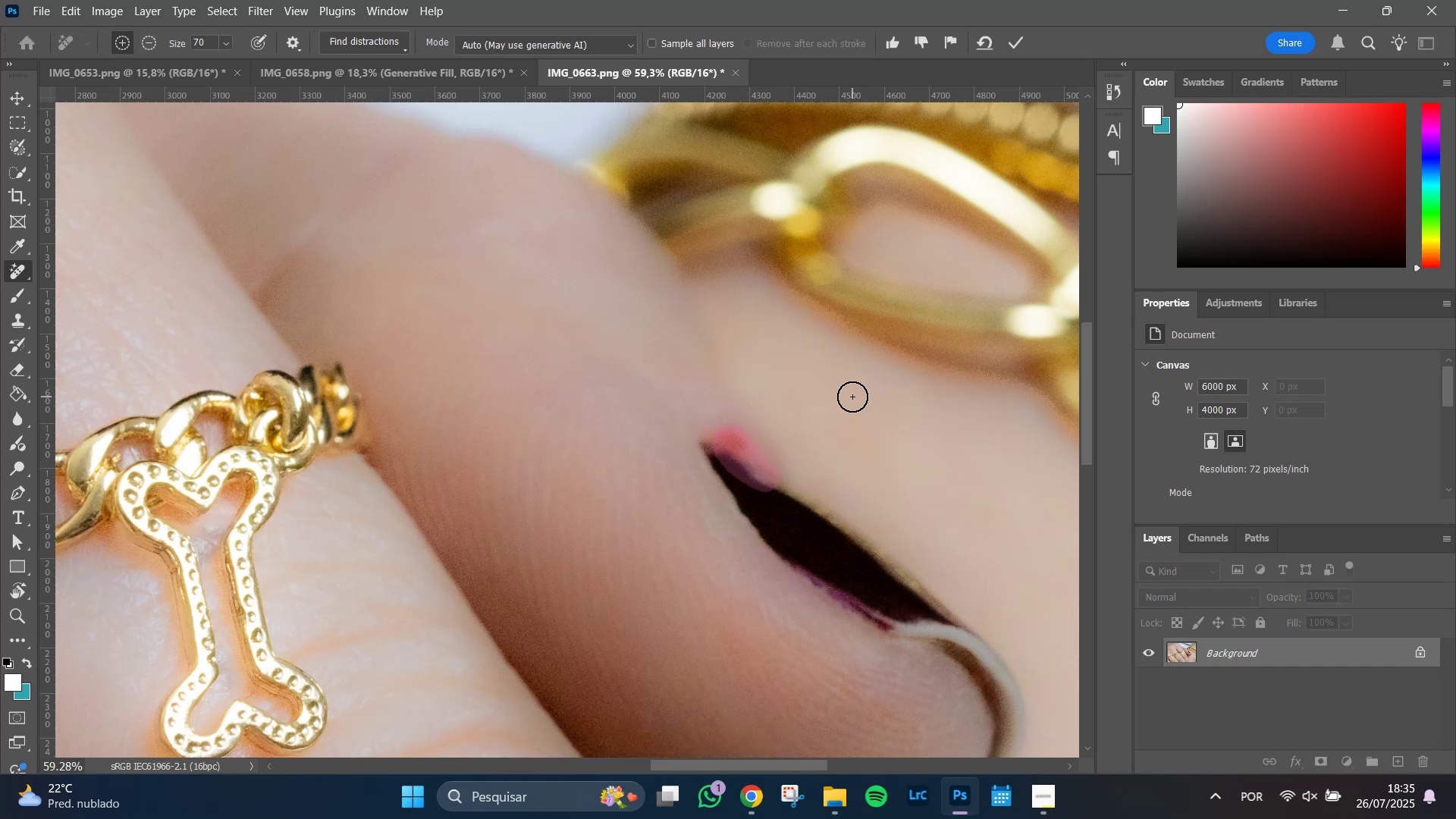 
key(Enter)
 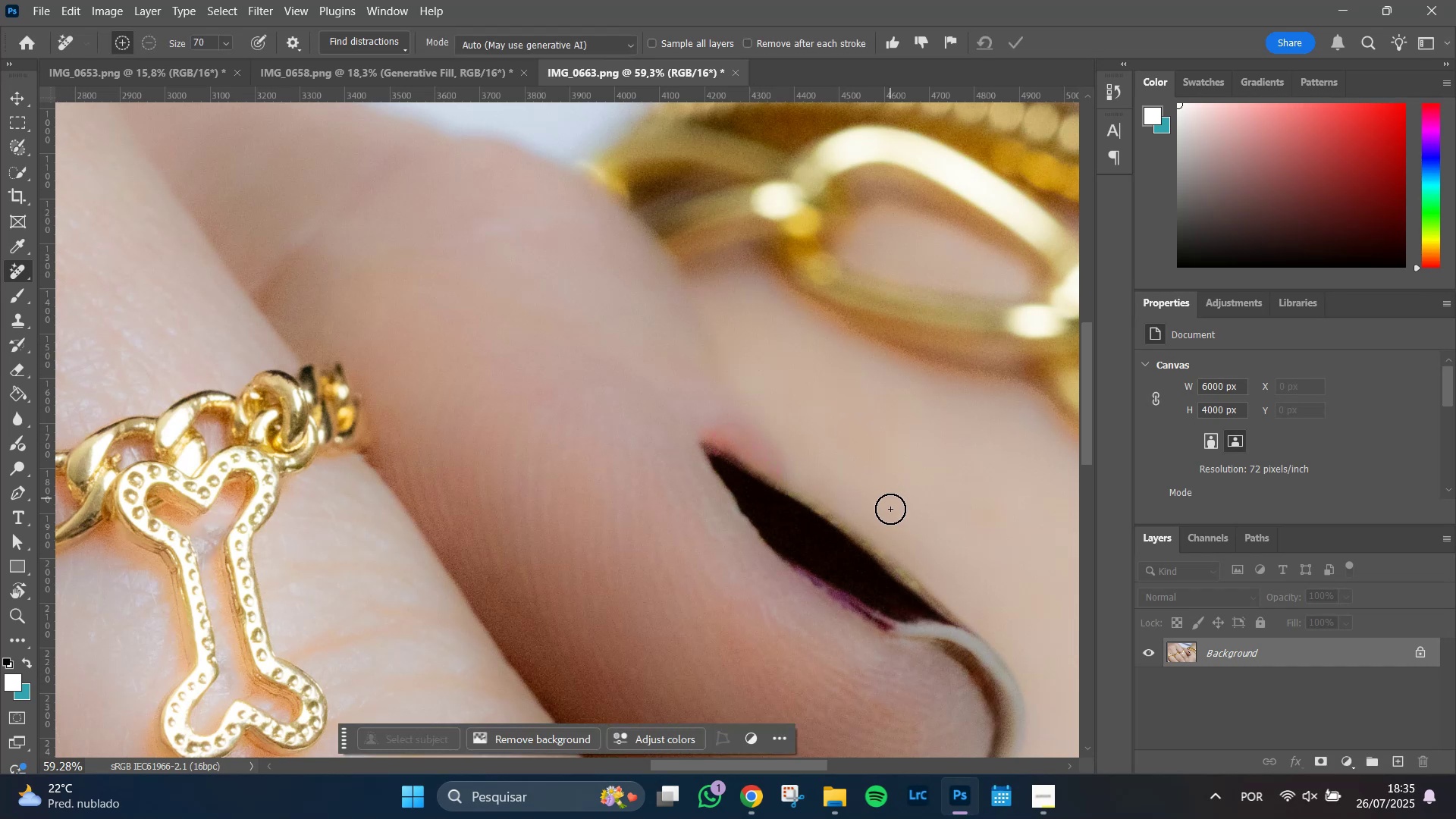 
hold_key(key=AltLeft, duration=0.58)
scroll: coordinate [800, 554], scroll_direction: down, amount: 9.0
 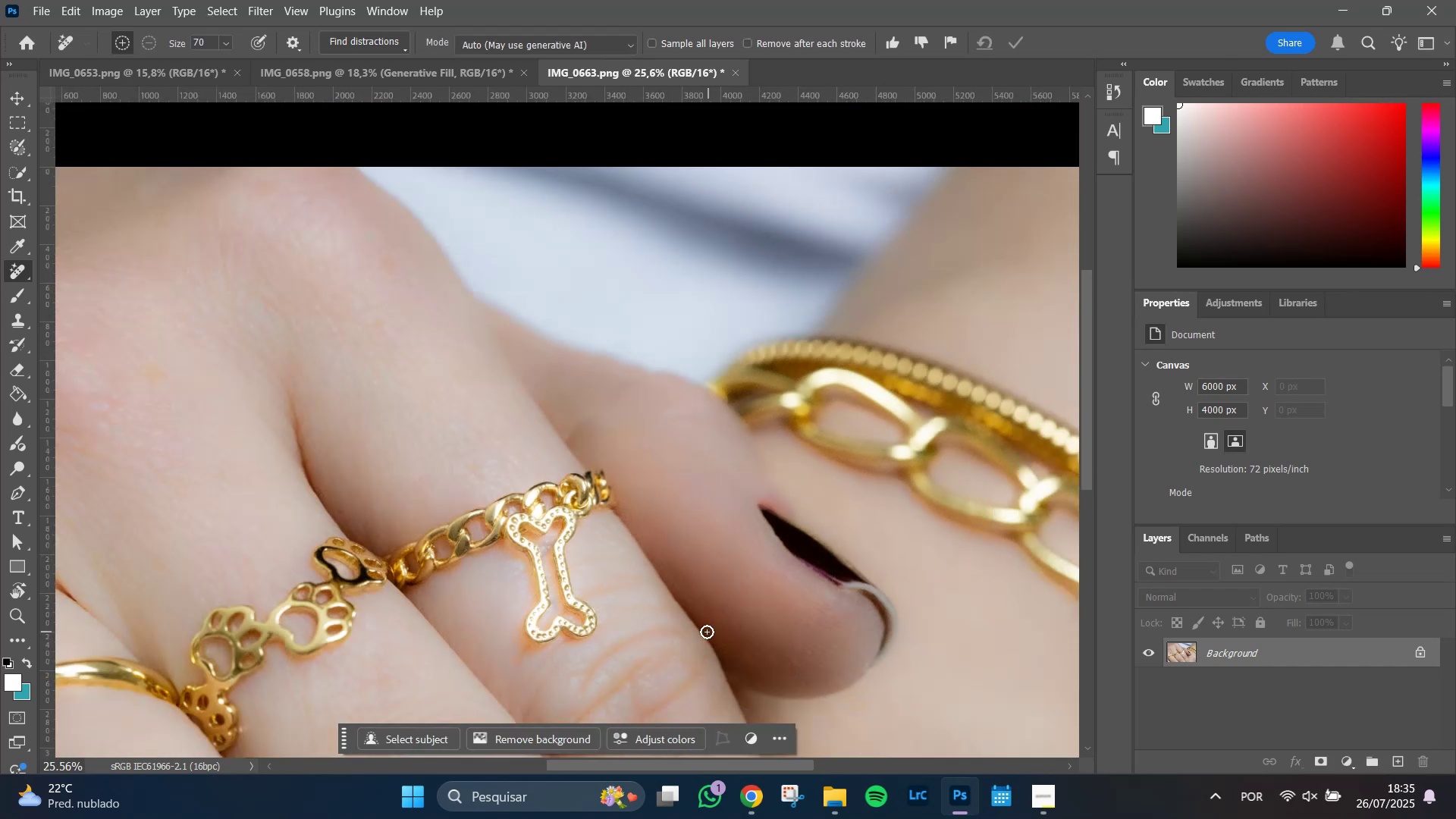 
hold_key(key=Space, duration=0.72)
 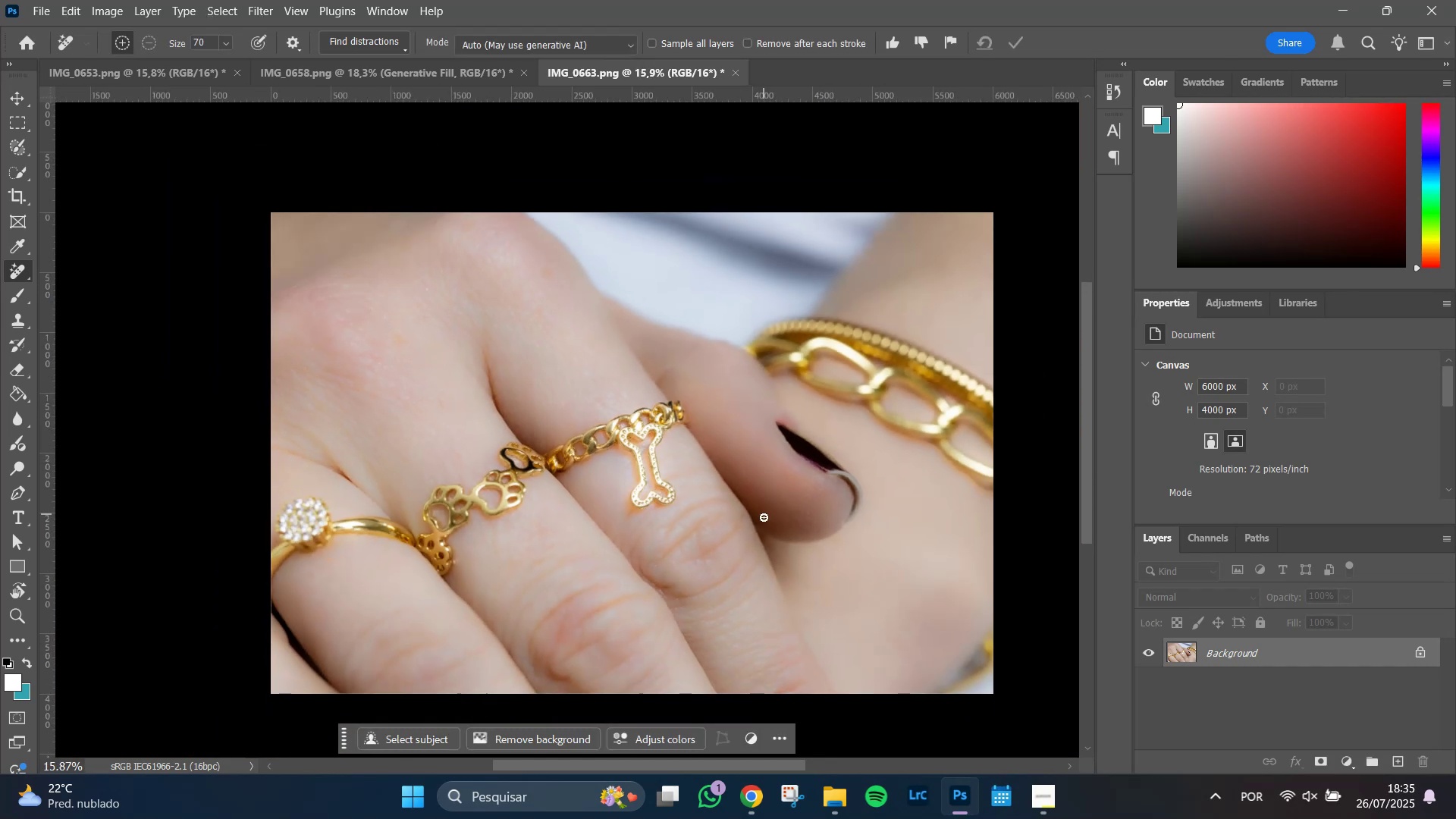 
left_click_drag(start_coordinate=[701, 617], to_coordinate=[726, 478])
 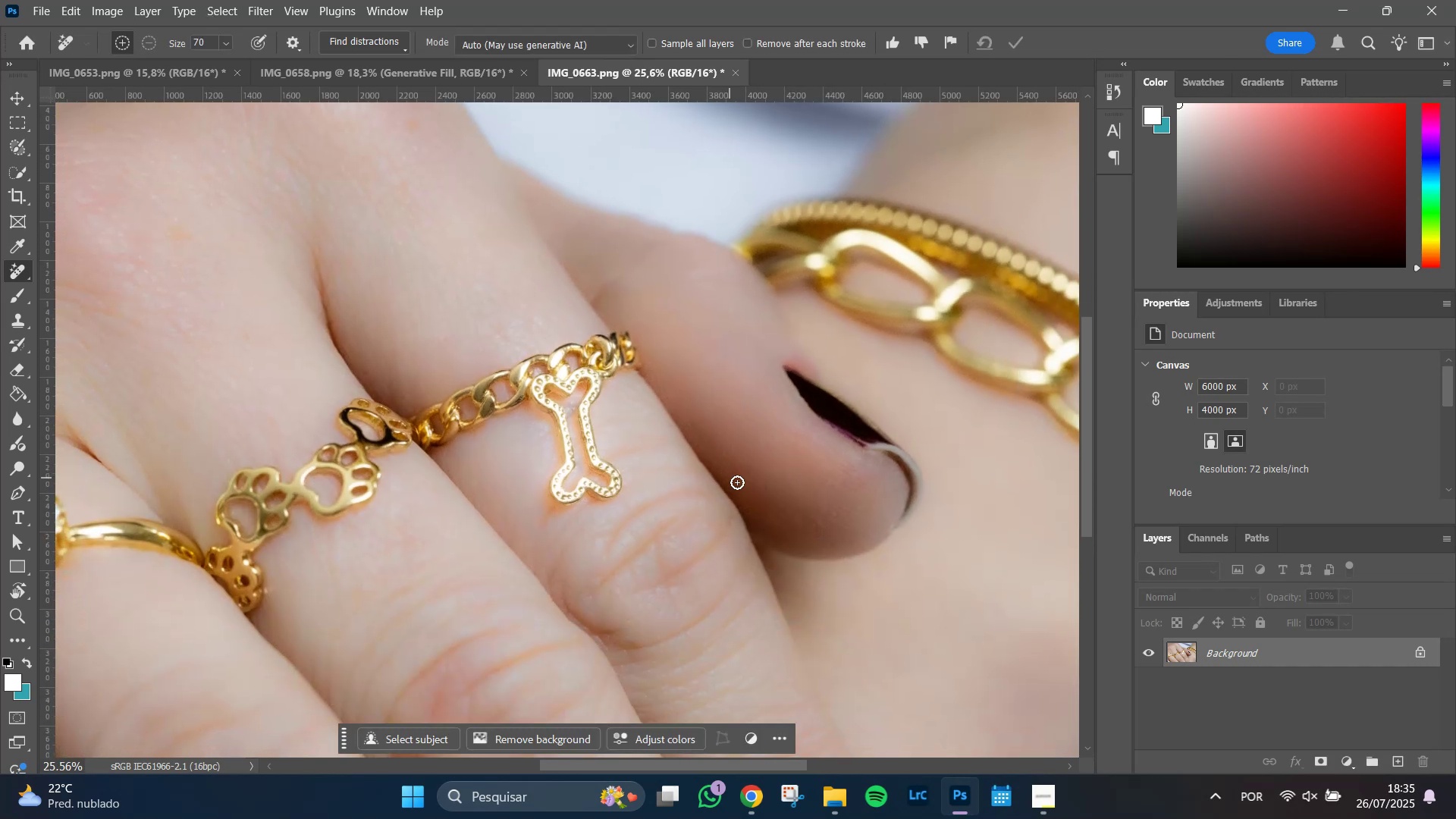 
hold_key(key=AltLeft, duration=0.46)
scroll: coordinate [764, 514], scroll_direction: down, amount: 5.0
 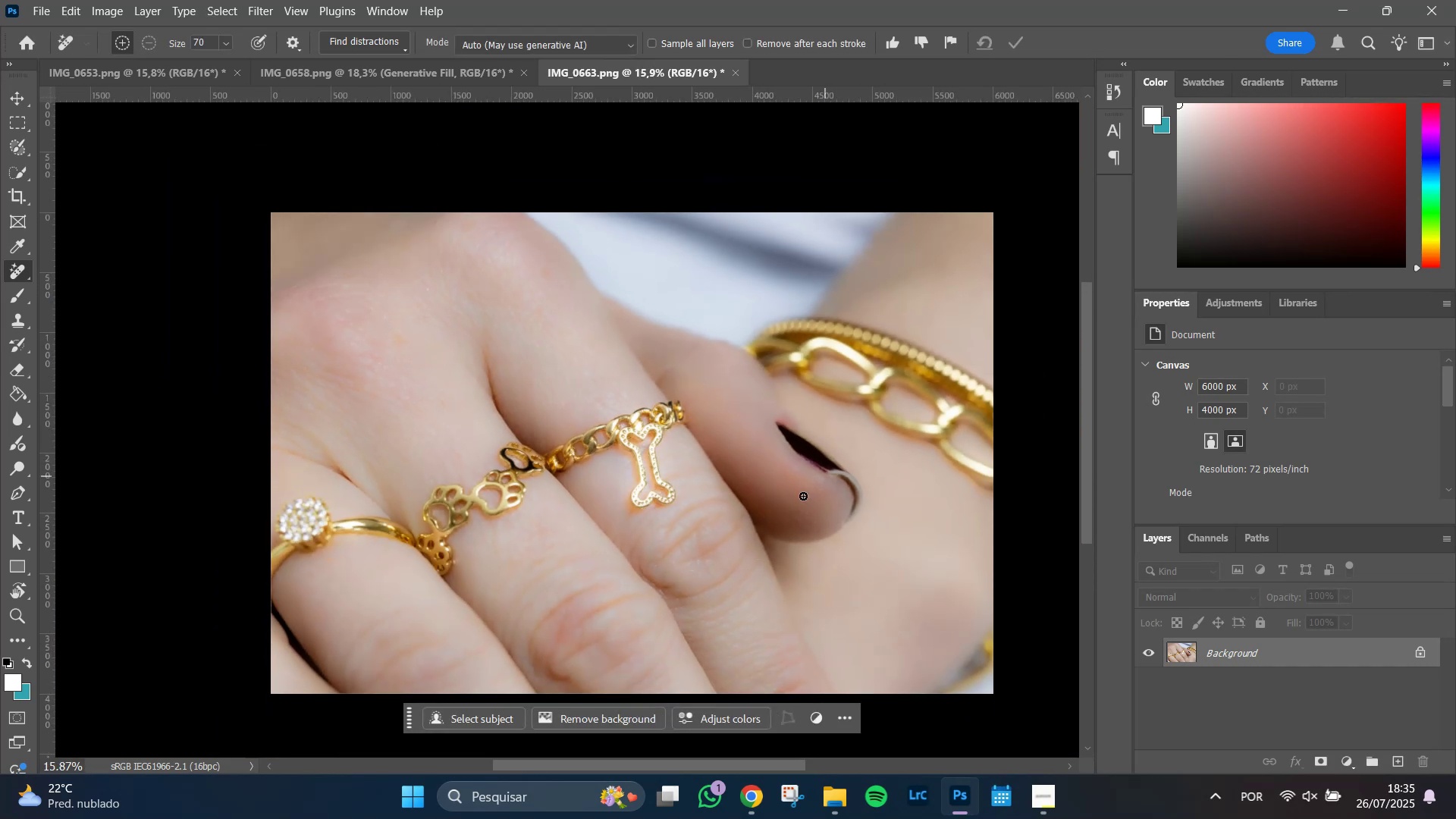 
hold_key(key=Space, duration=0.66)
 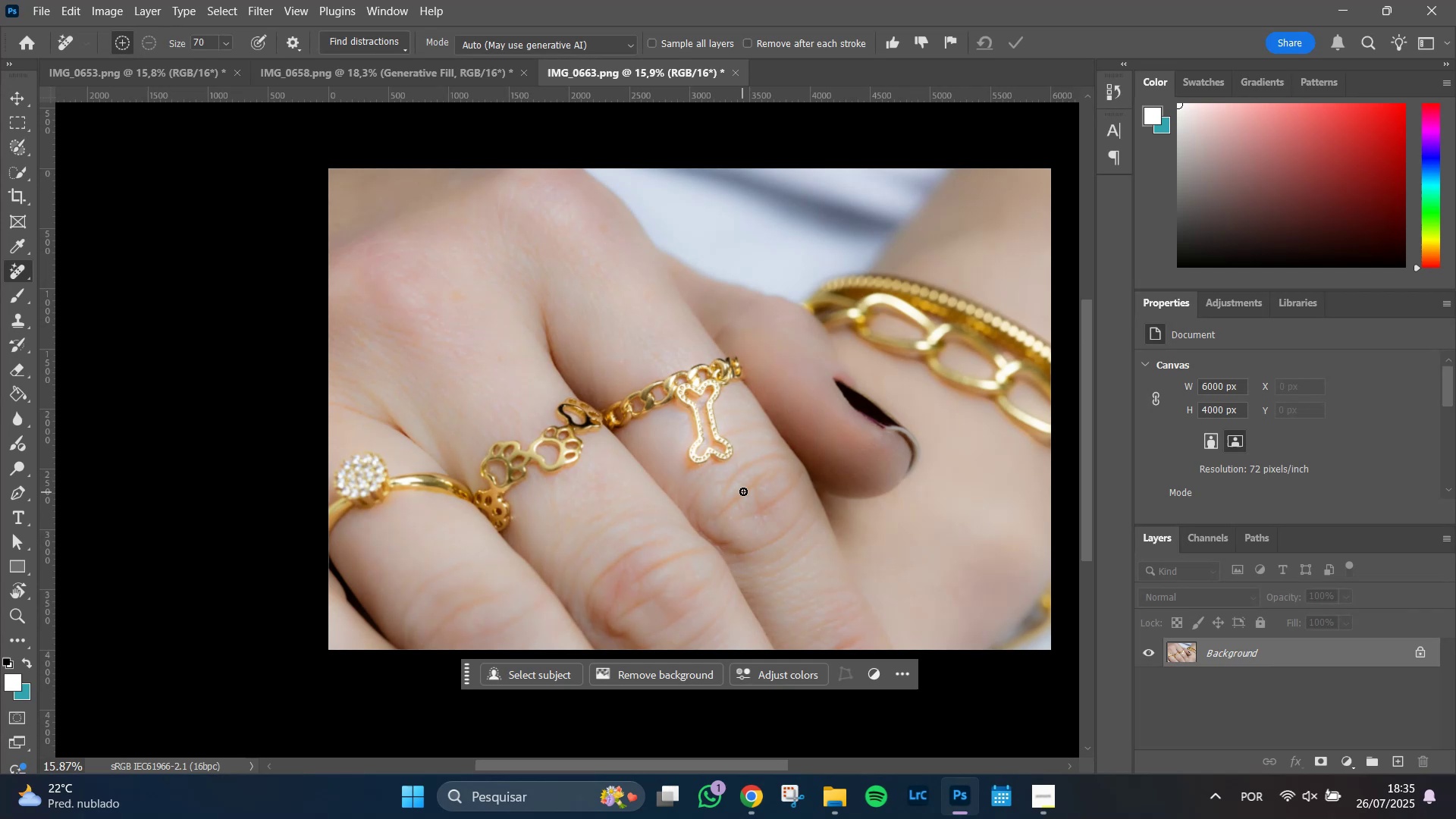 
left_click_drag(start_coordinate=[570, 586], to_coordinate=[627, 542])
 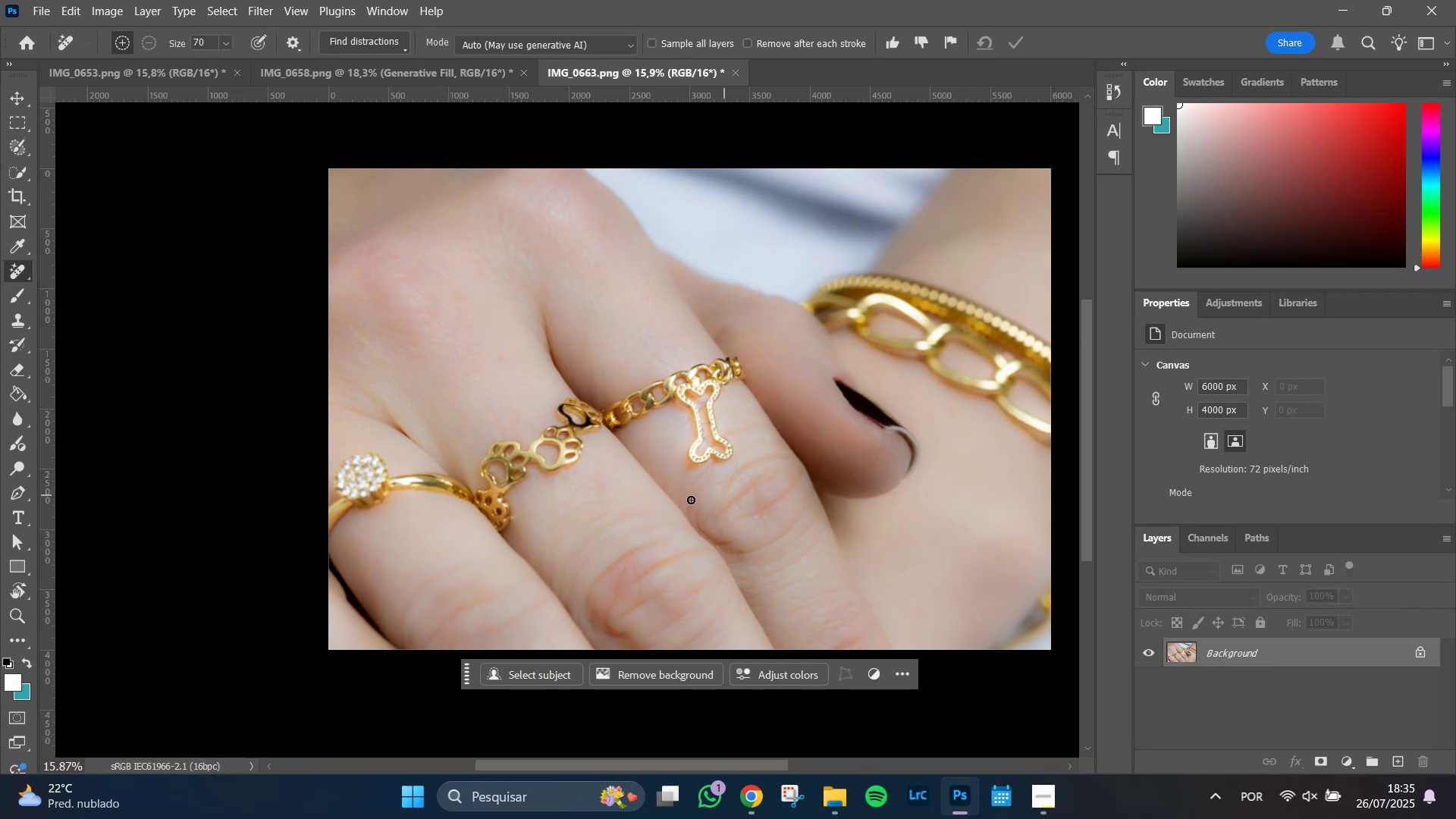 
hold_key(key=AltLeft, duration=0.64)
scroll: coordinate [651, 504], scroll_direction: down, amount: 1.0
 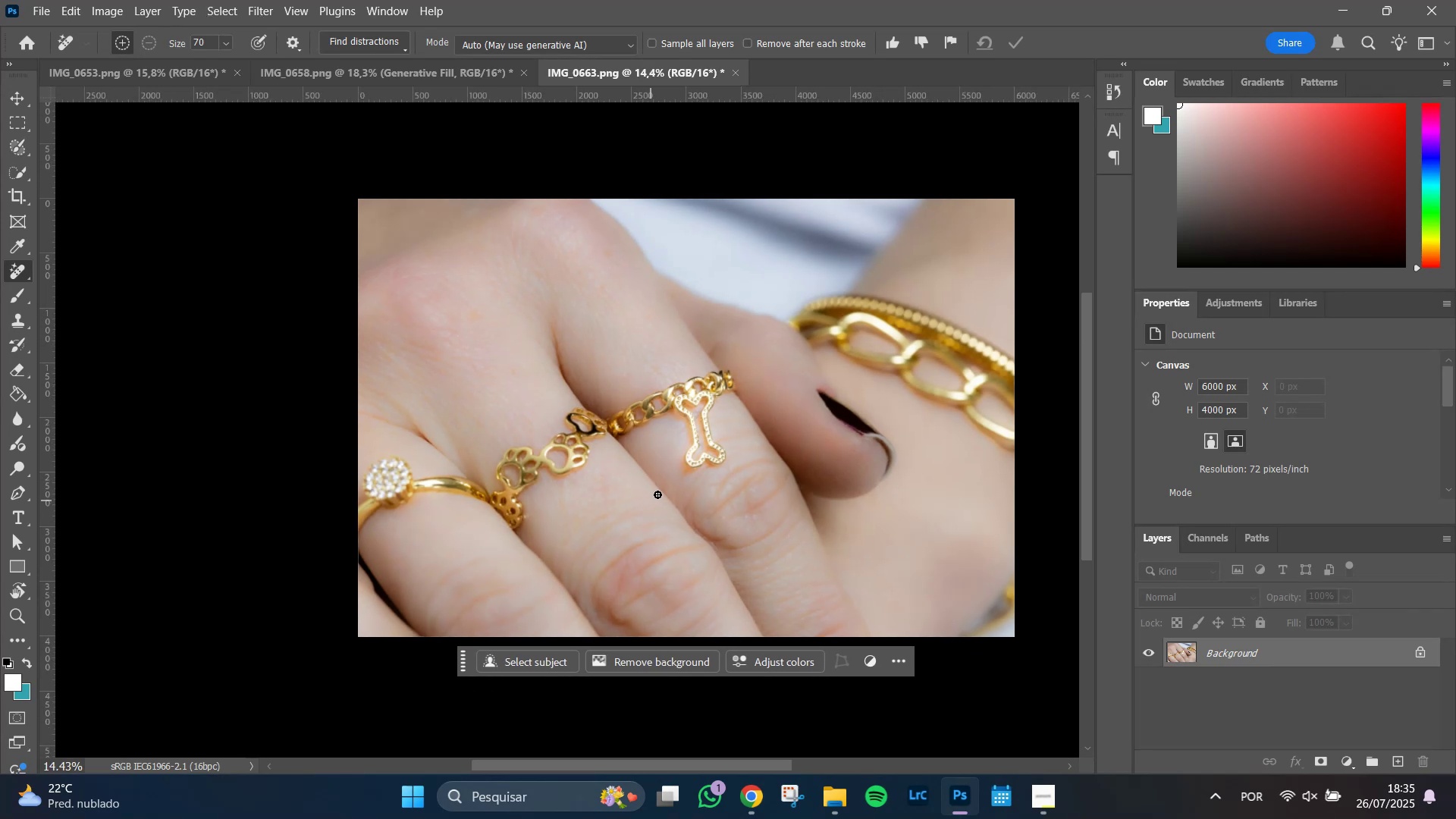 
hold_key(key=Space, duration=0.69)
 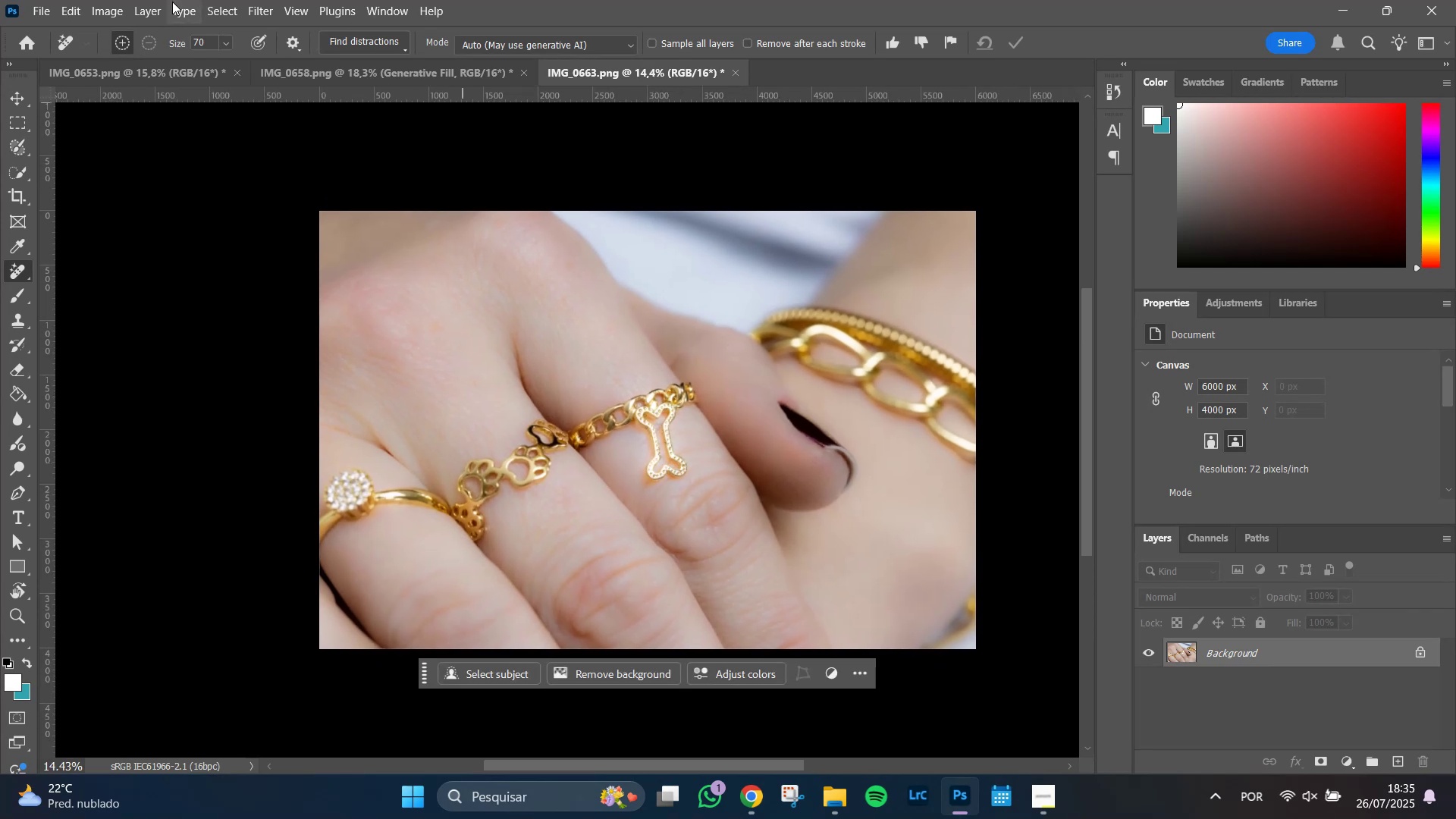 
left_click_drag(start_coordinate=[708, 456], to_coordinate=[670, 468])
 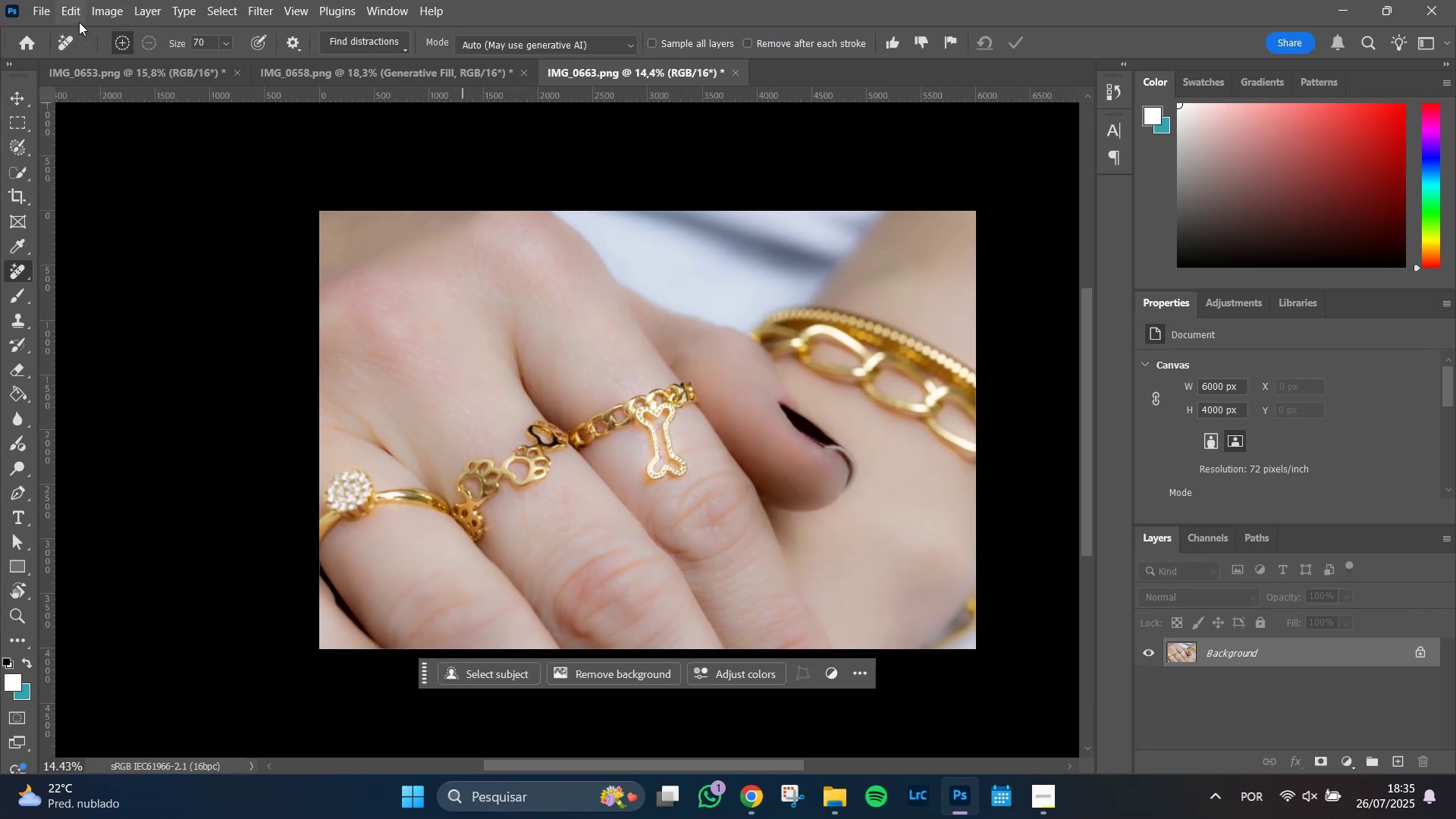 
left_click([43, 13])
 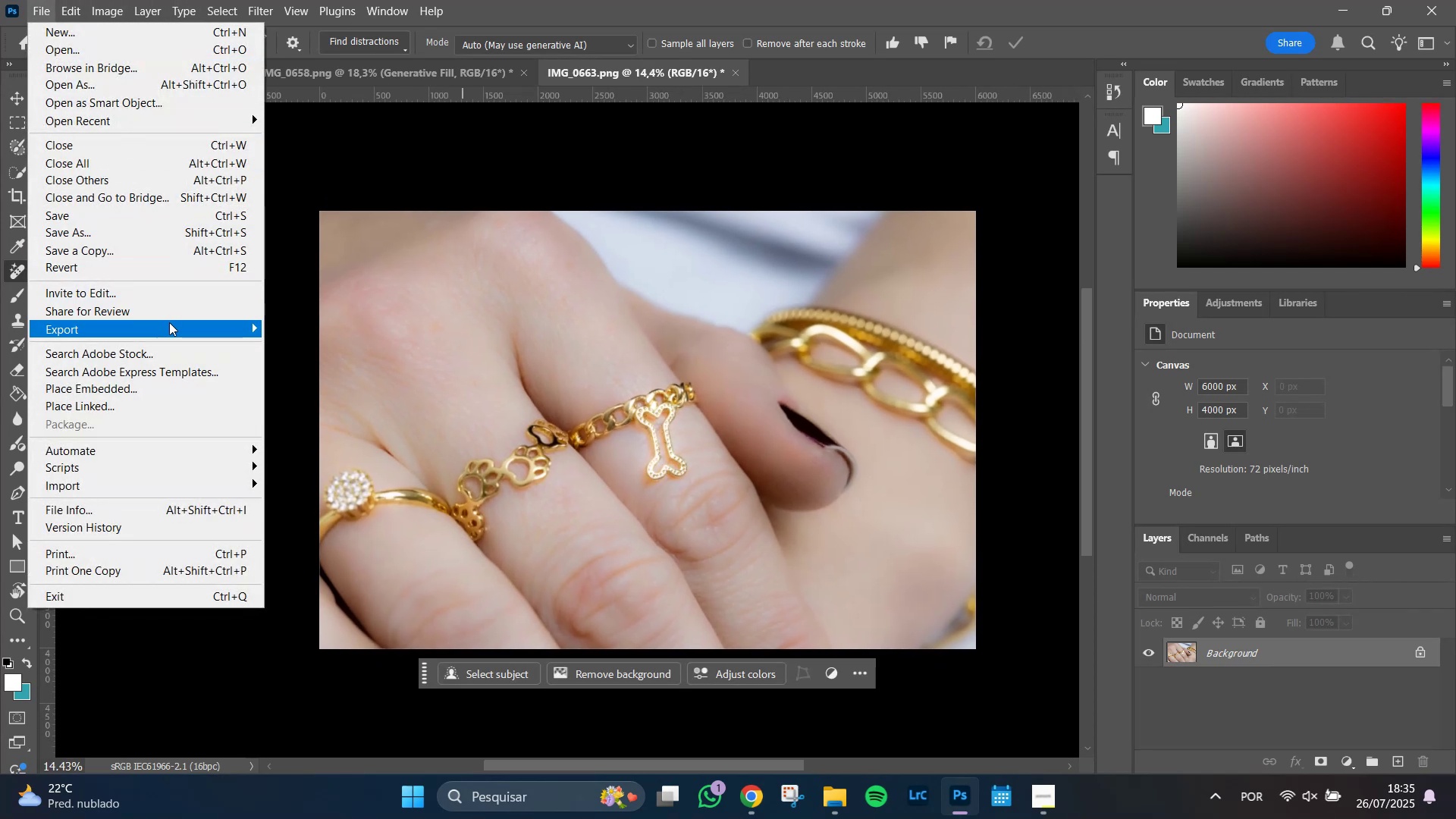 
left_click([171, 327])
 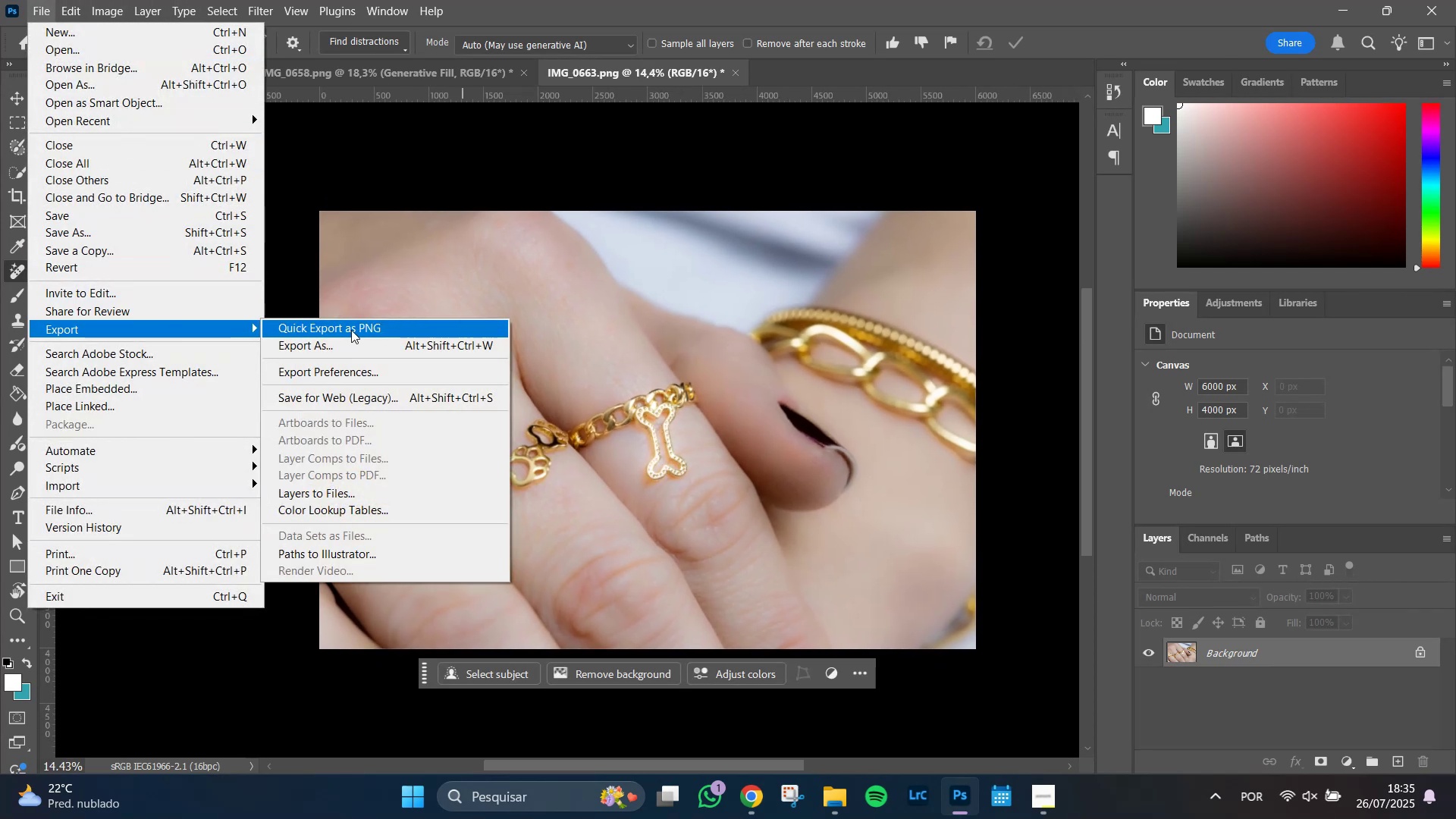 
left_click([351, 330])
 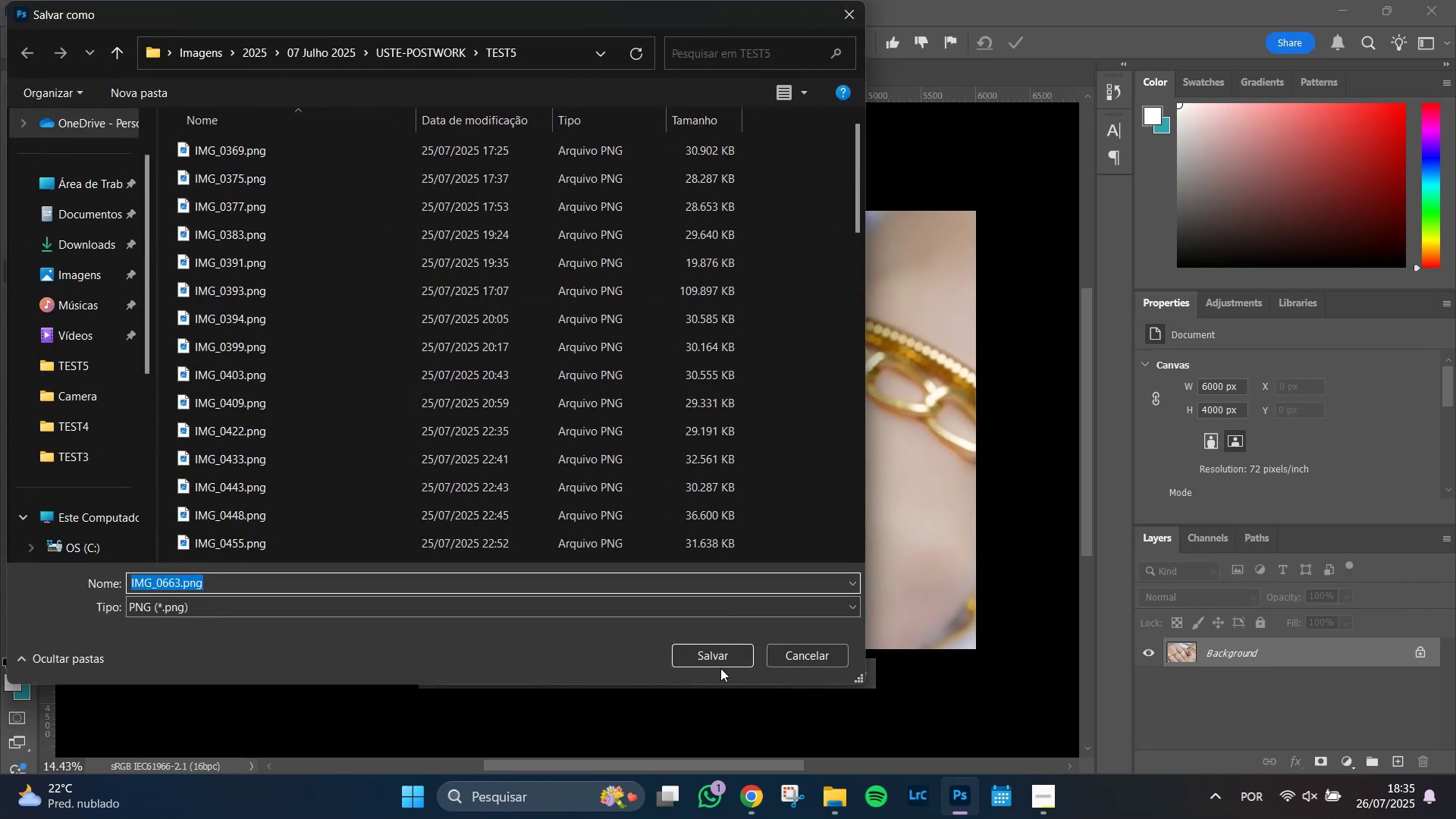 
left_click([721, 656])
 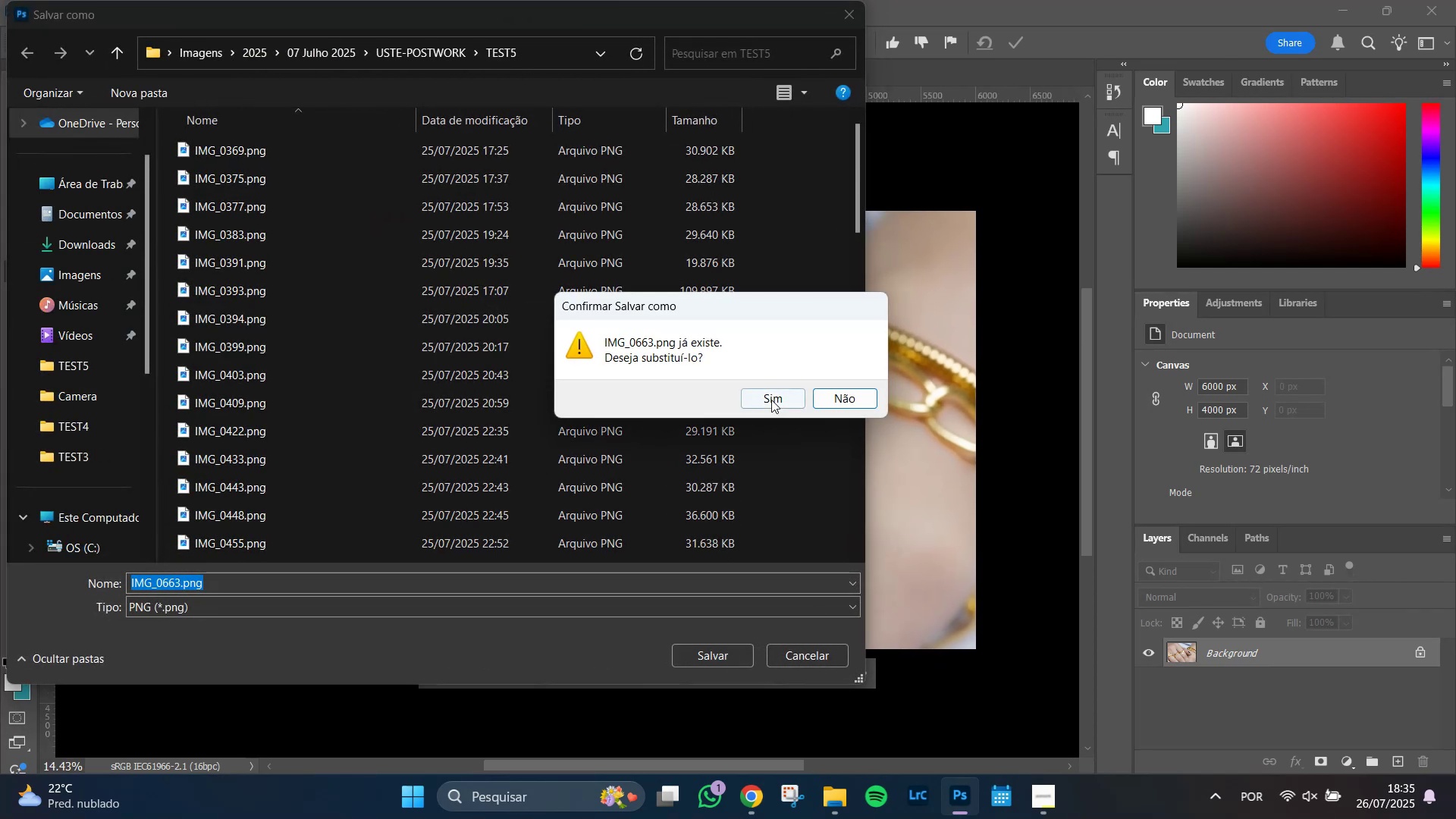 
left_click([771, 400])
 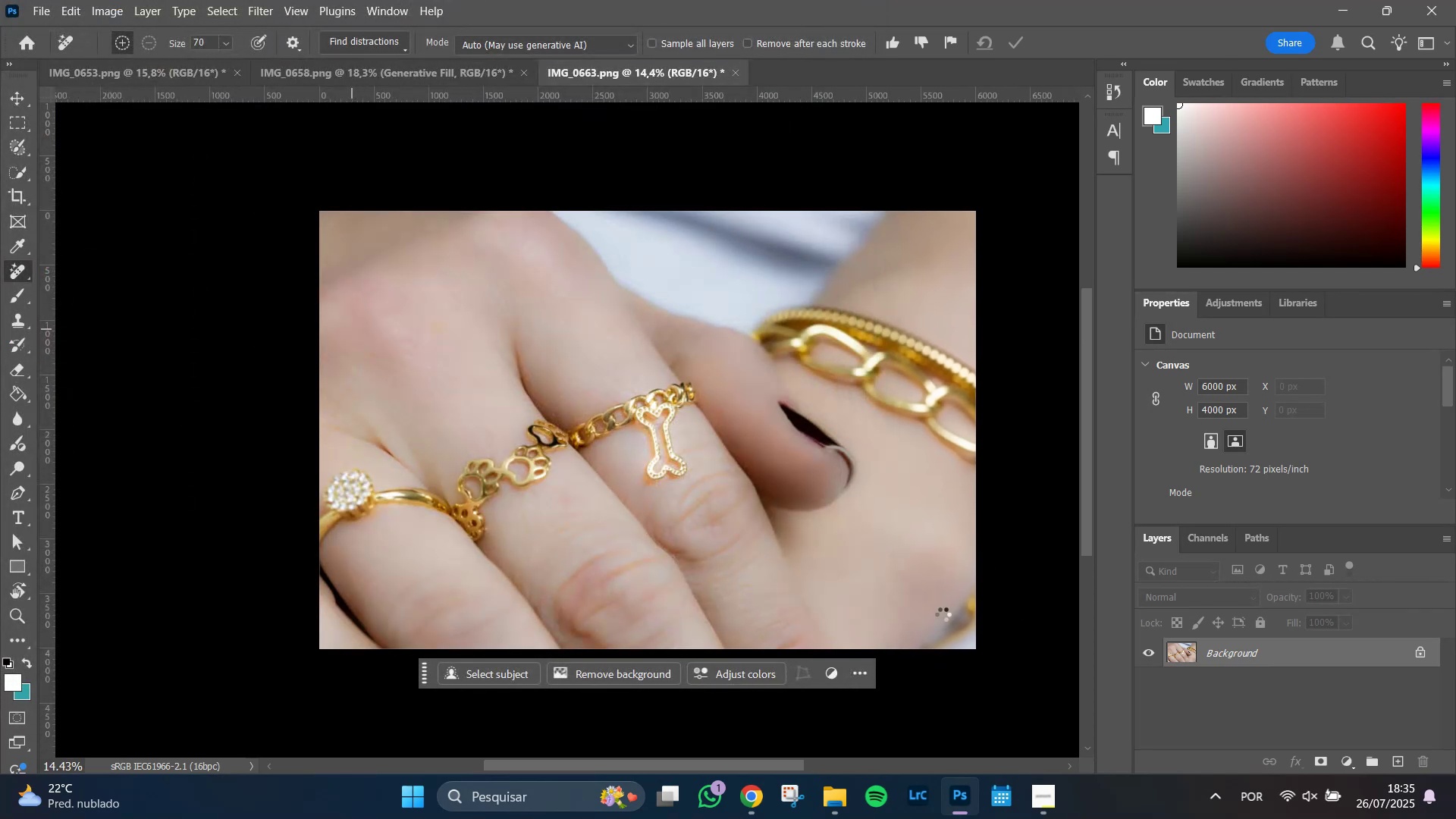 
key(Alt+Tab)
 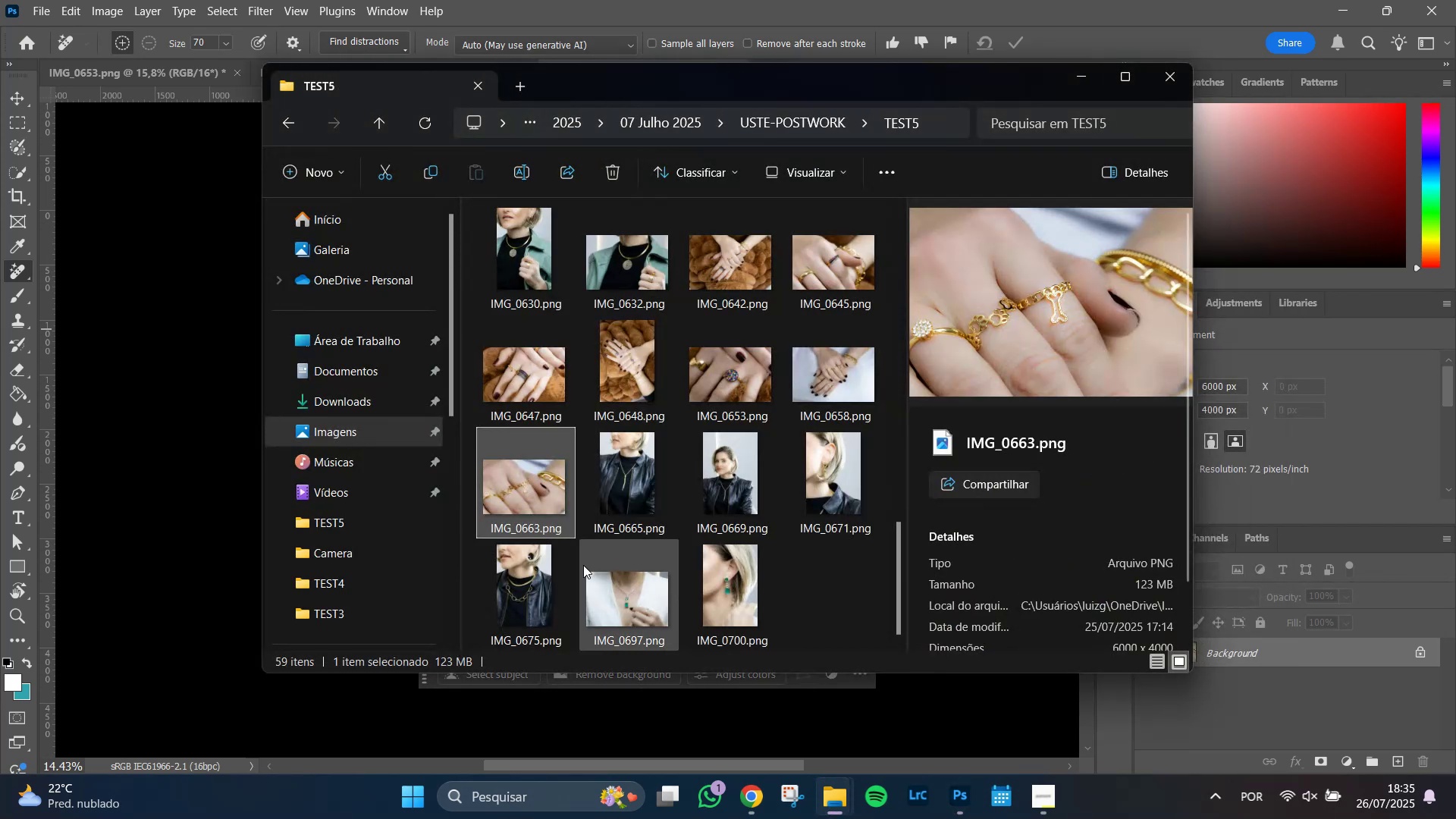 
mouse_move([609, 493])
 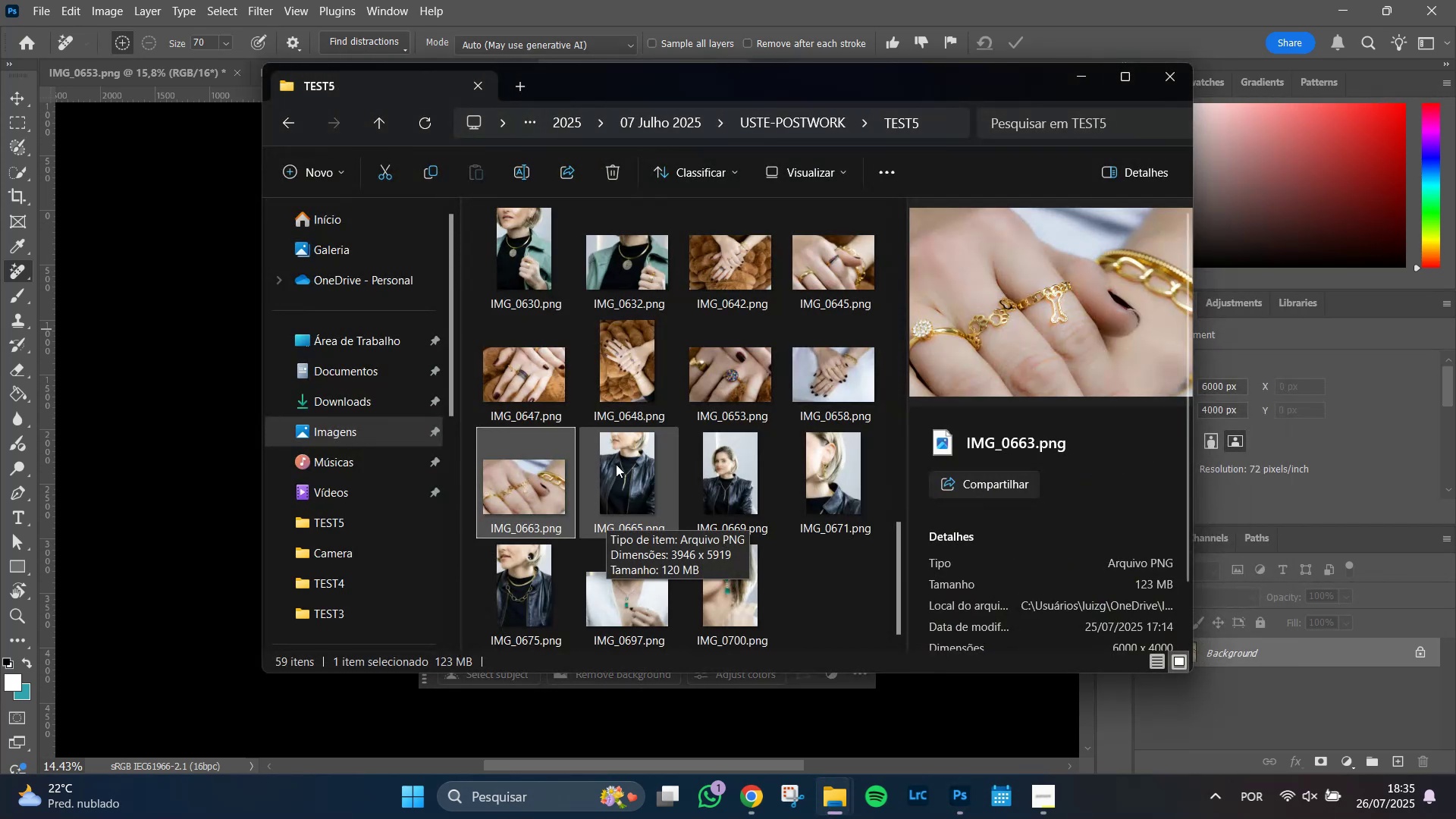 
left_click([616, 464])
 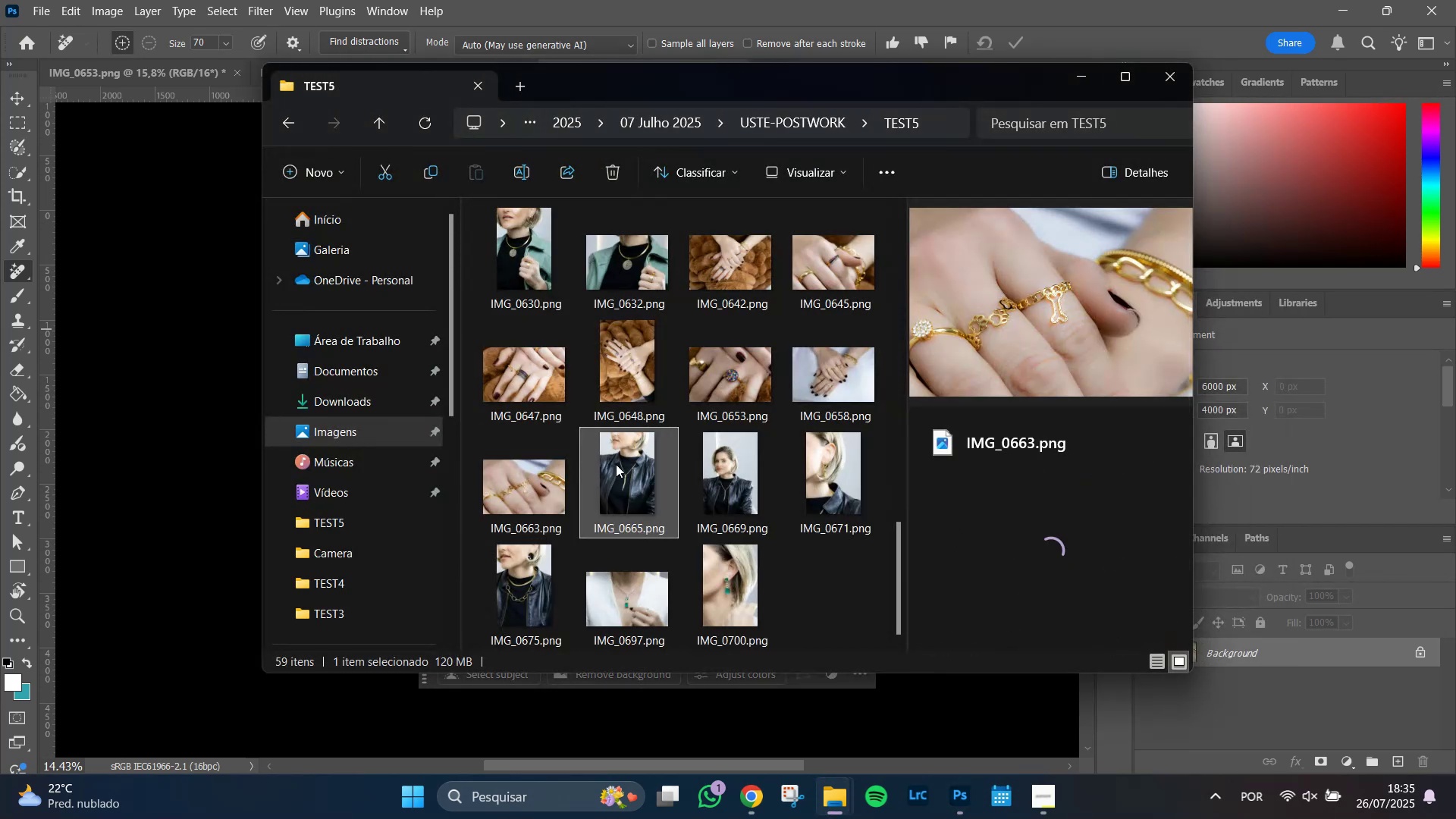 
right_click([616, 464])
 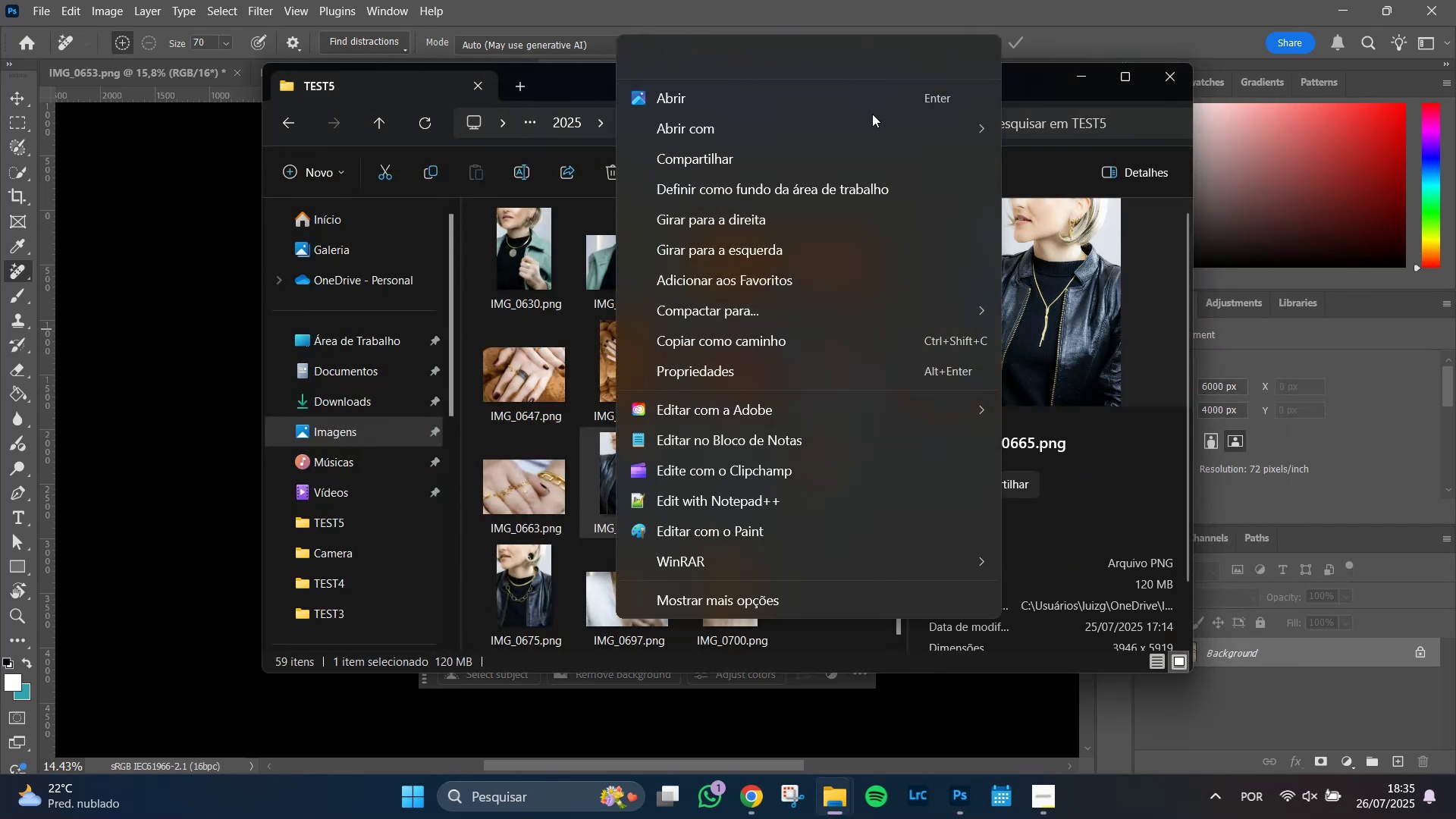 
left_click([875, 127])
 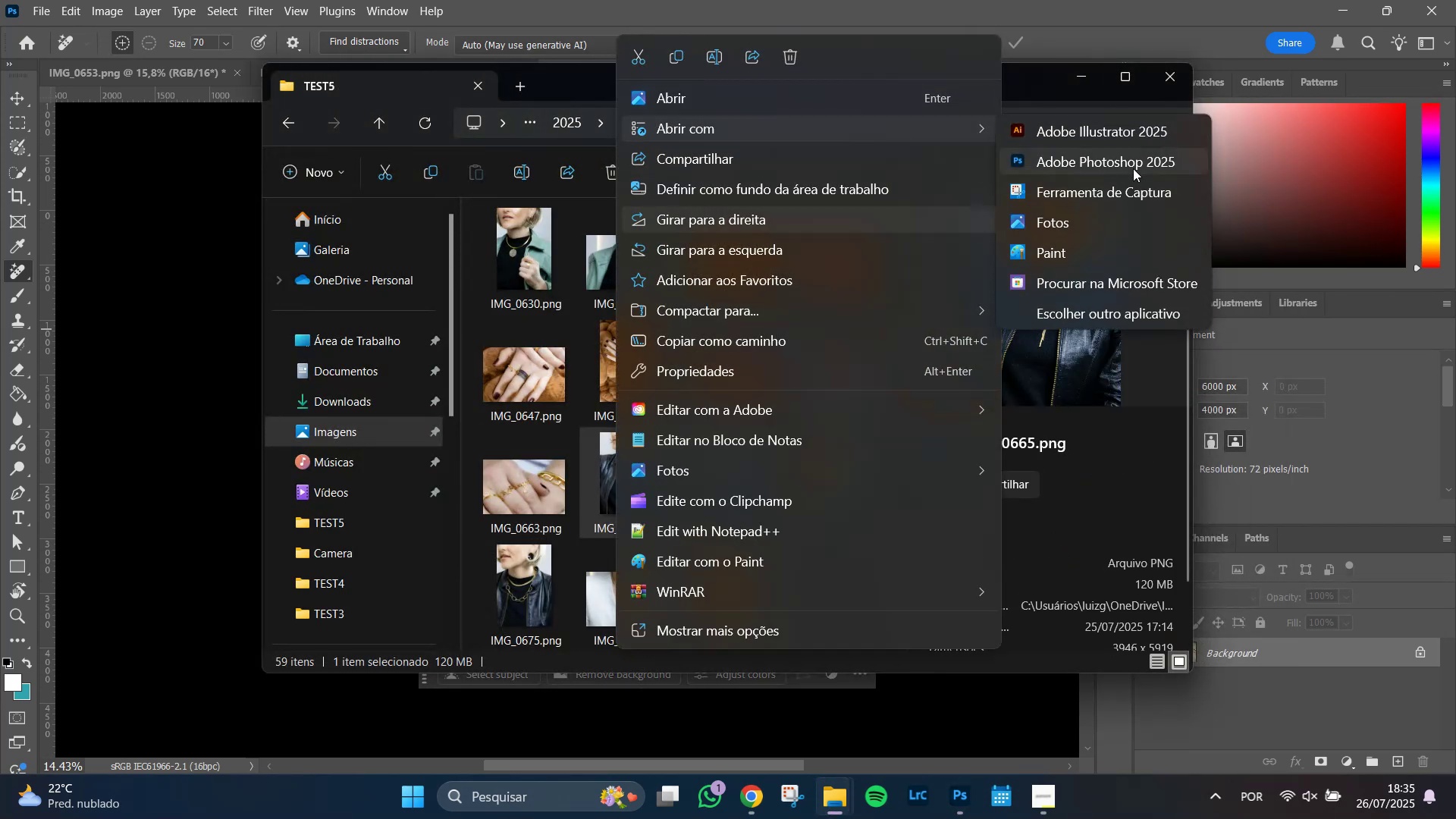 
left_click([1132, 168])
 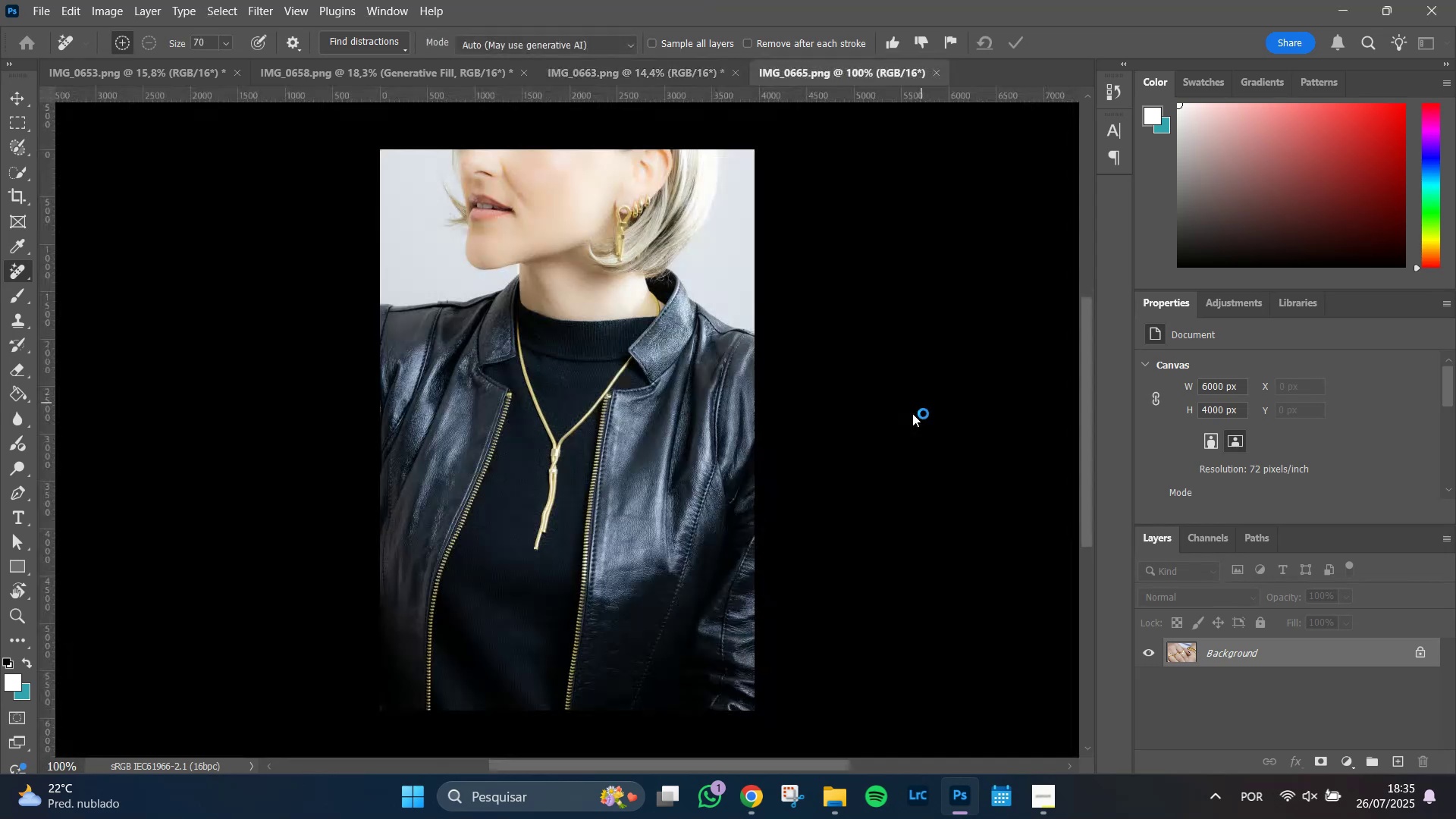 
wait(5.51)
 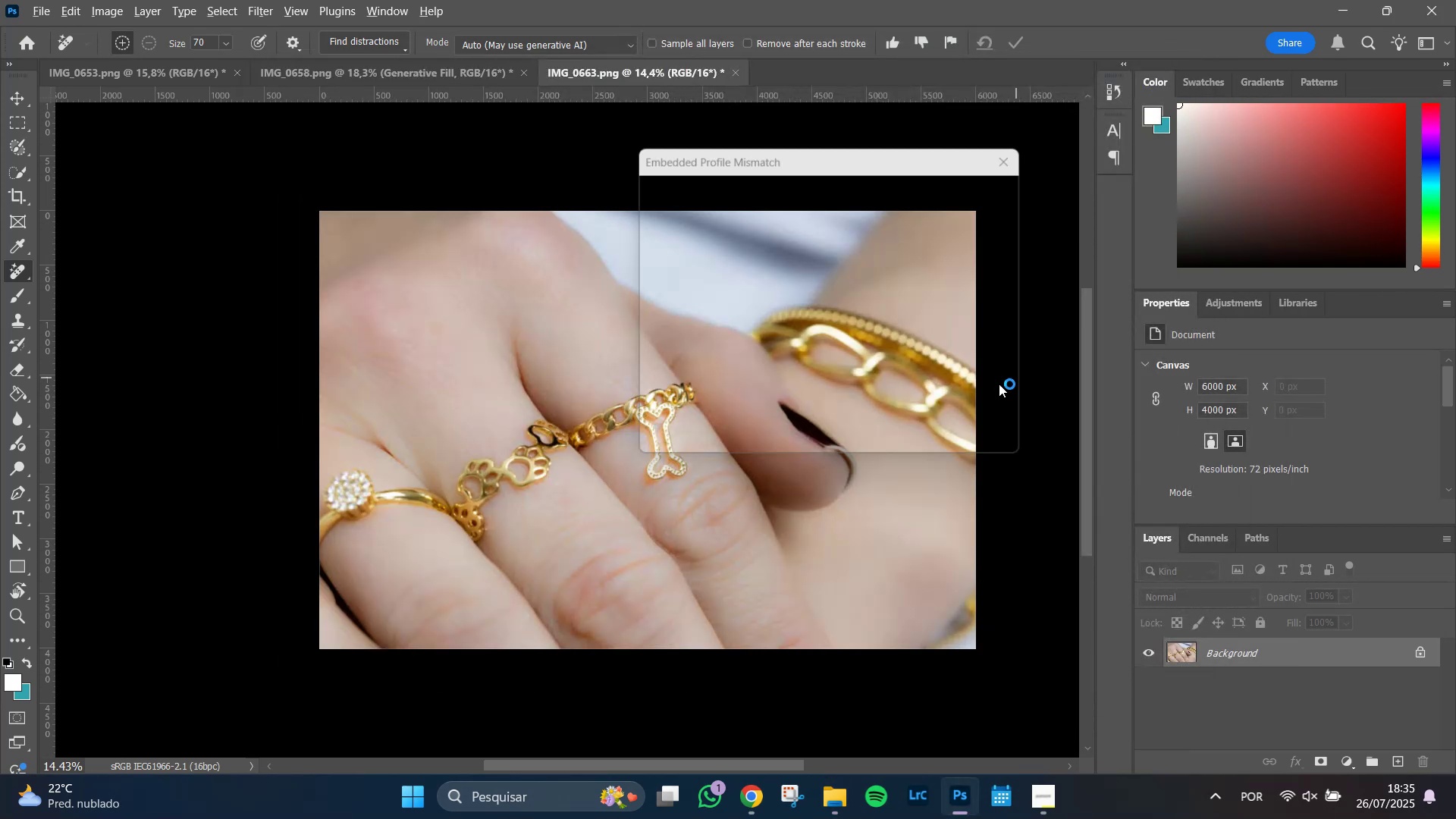 
key(Alt+AltLeft)
 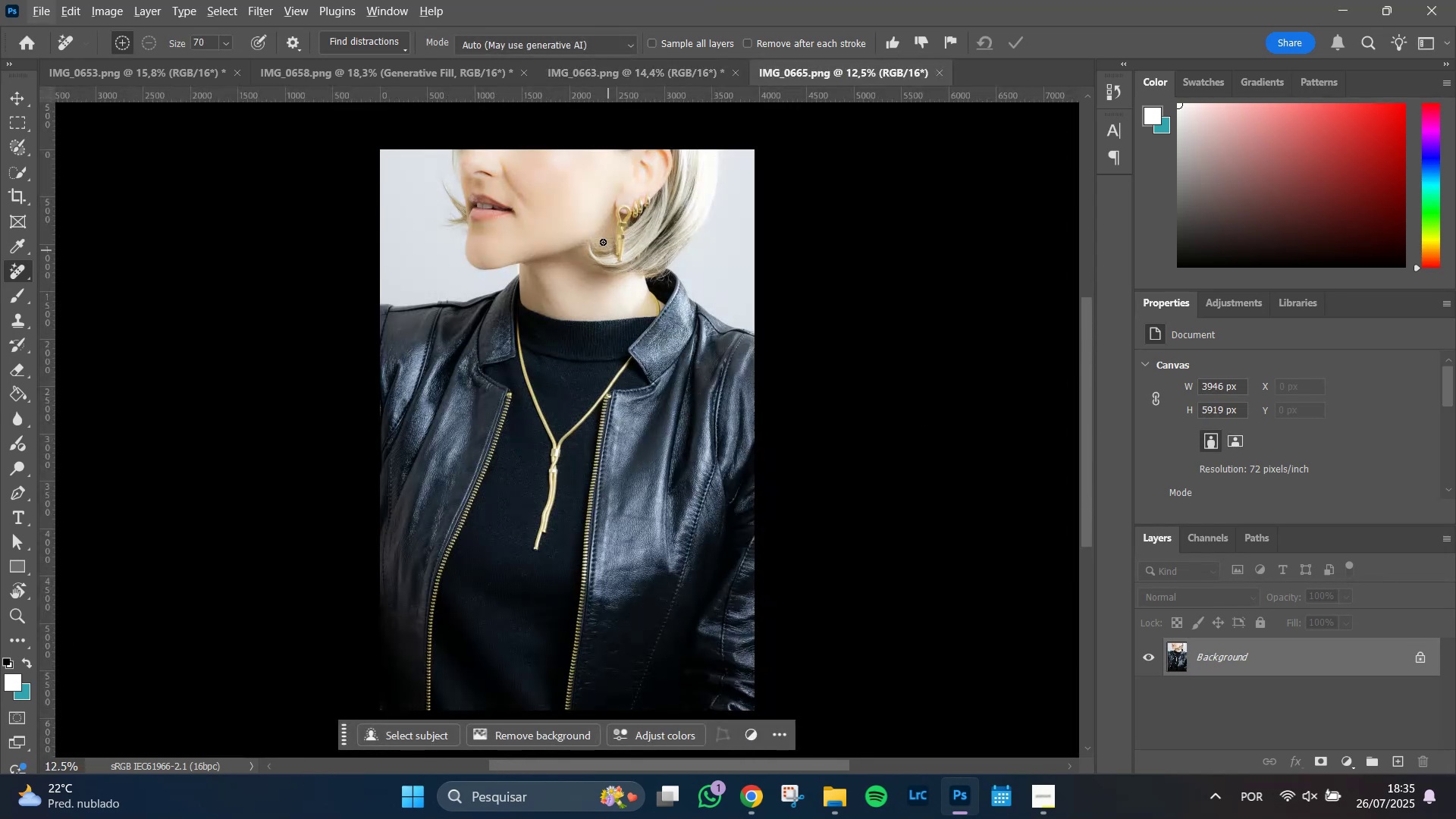 
hold_key(key=AltLeft, duration=1.51)
scroll: coordinate [577, 205], scroll_direction: up, amount: 17.0
 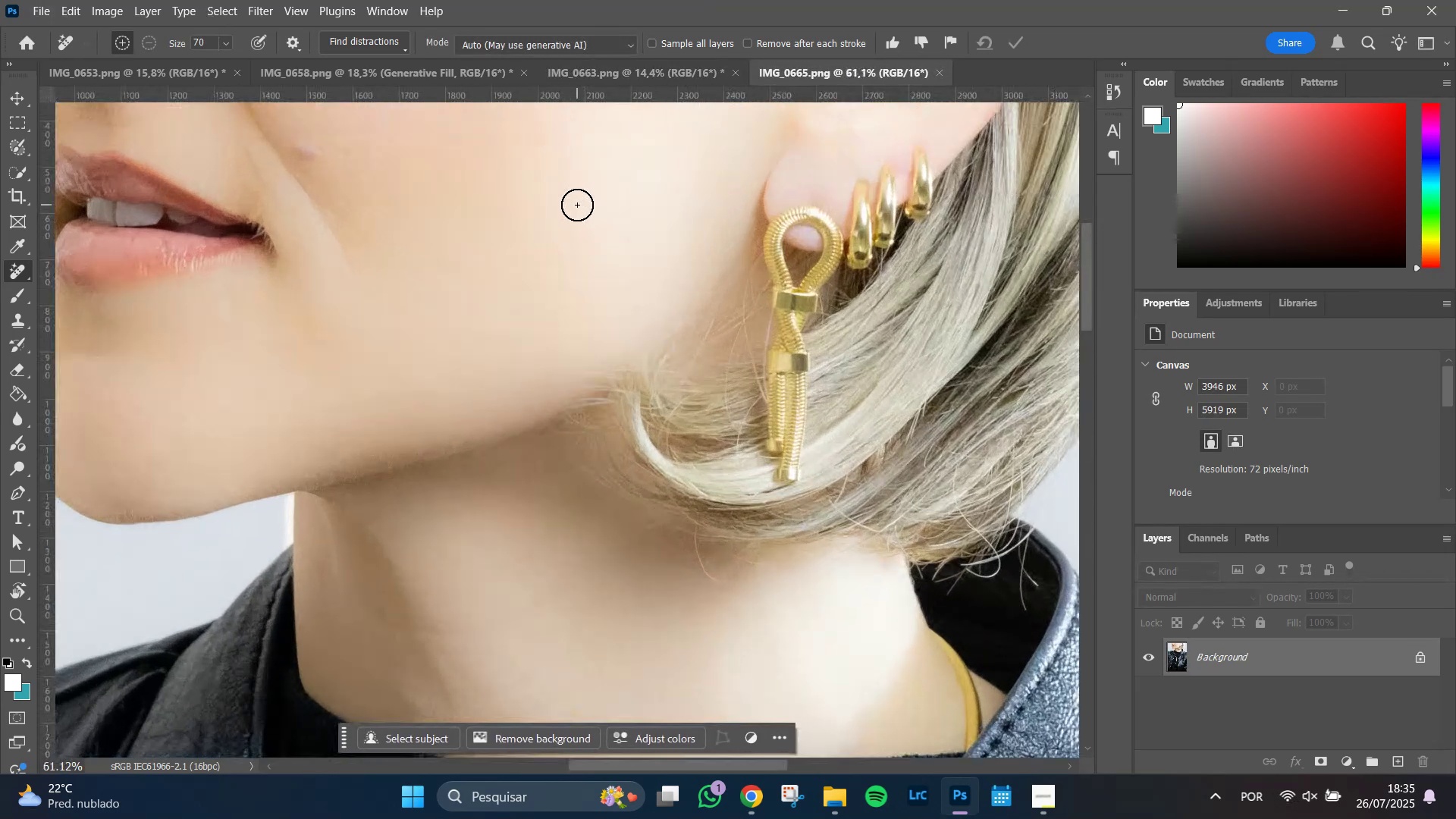 
hold_key(key=AltLeft, duration=0.36)
 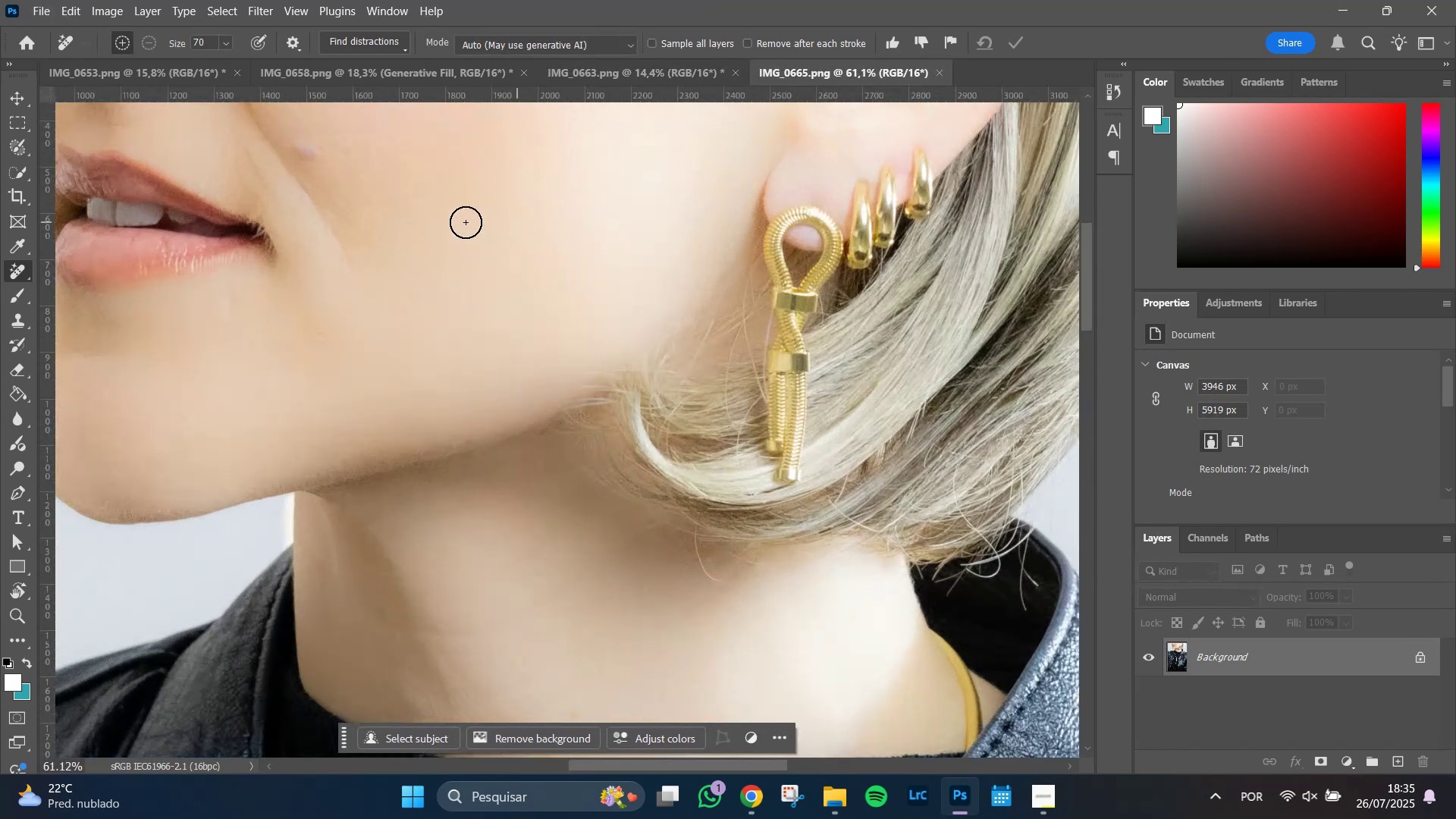 
hold_key(key=Space, duration=1.02)
 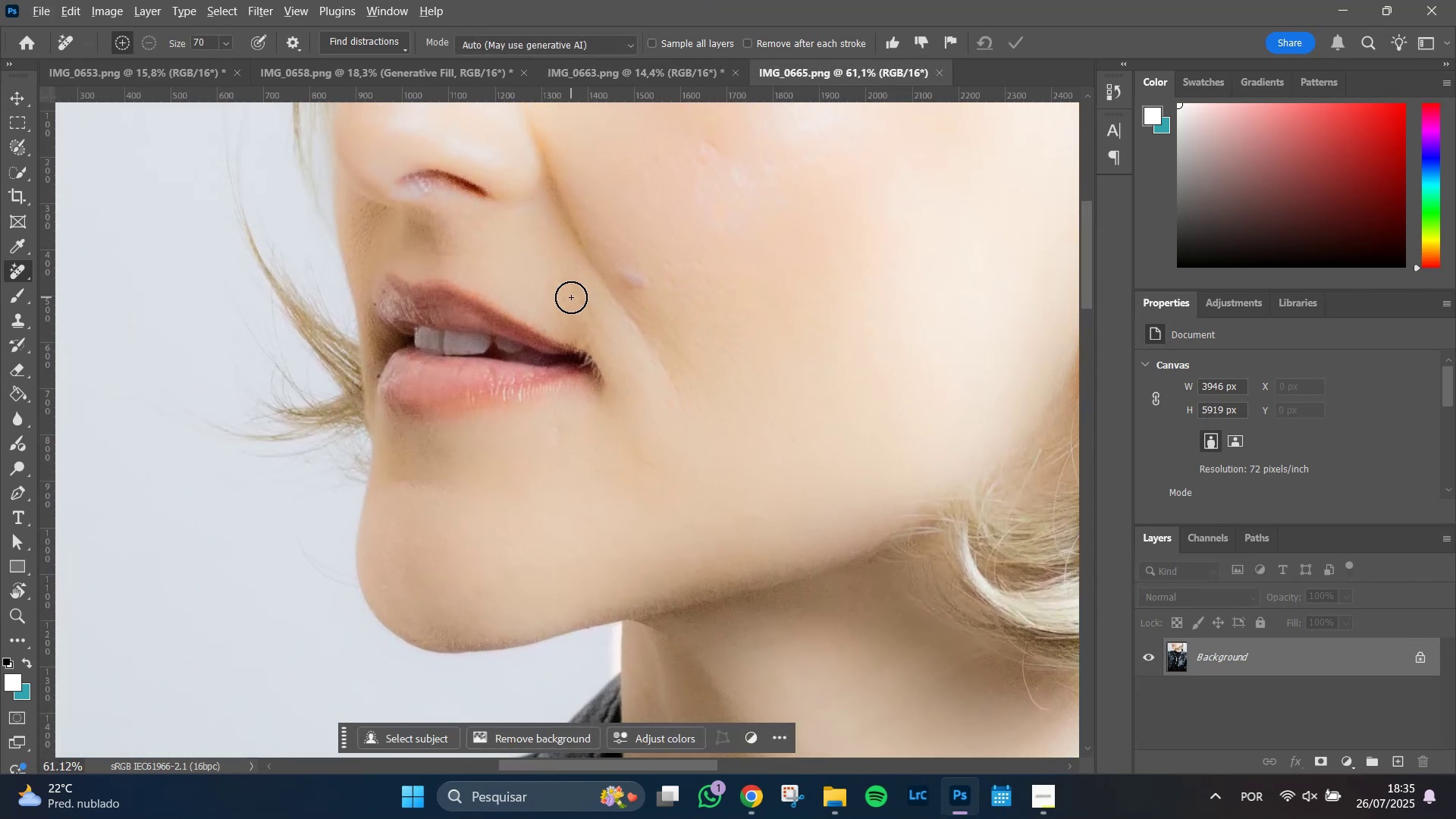 
left_click_drag(start_coordinate=[406, 222], to_coordinate=[733, 351])
 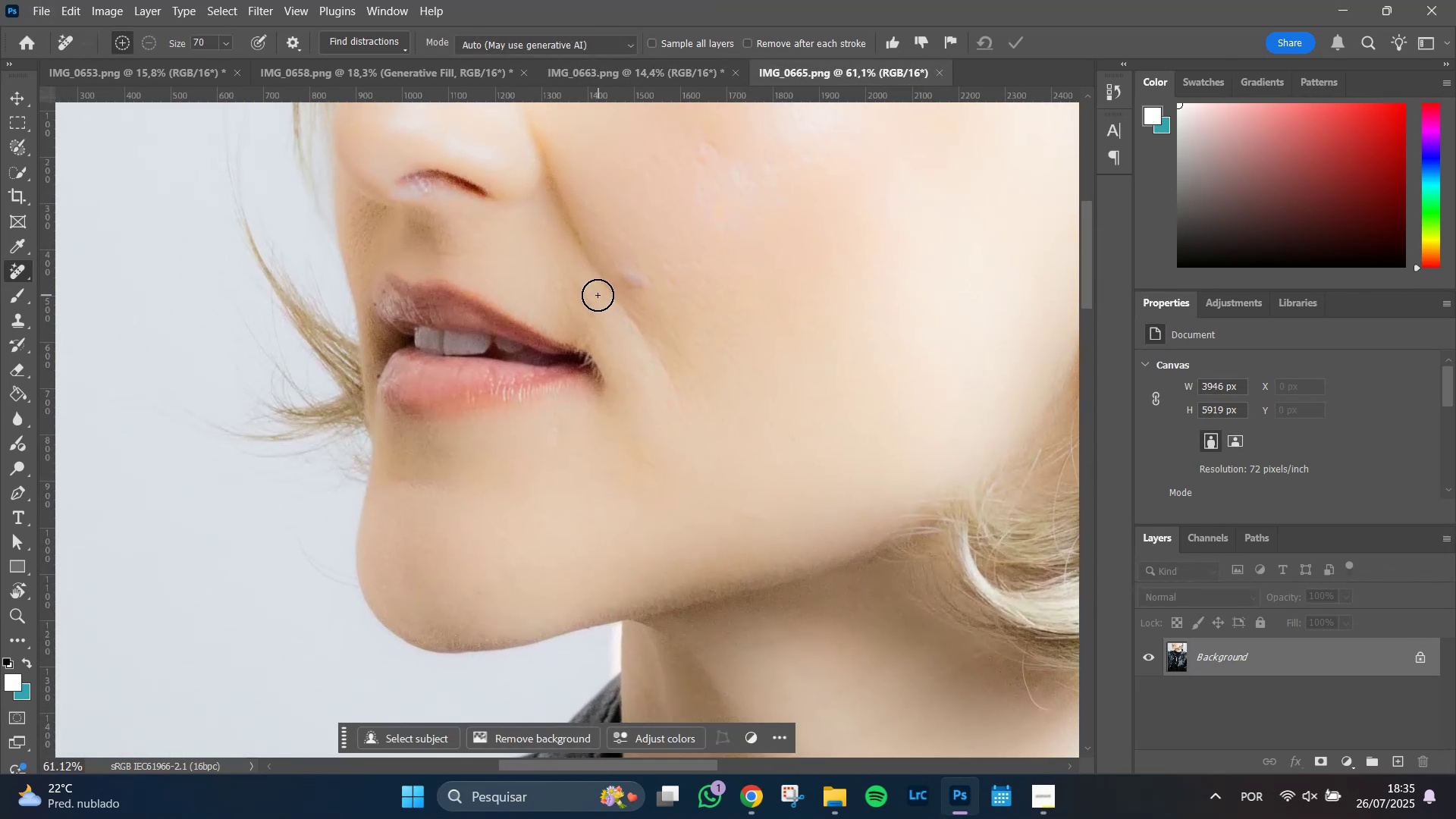 
hold_key(key=AltLeft, duration=0.7)
scroll: coordinate [565, 295], scroll_direction: up, amount: 3.0
 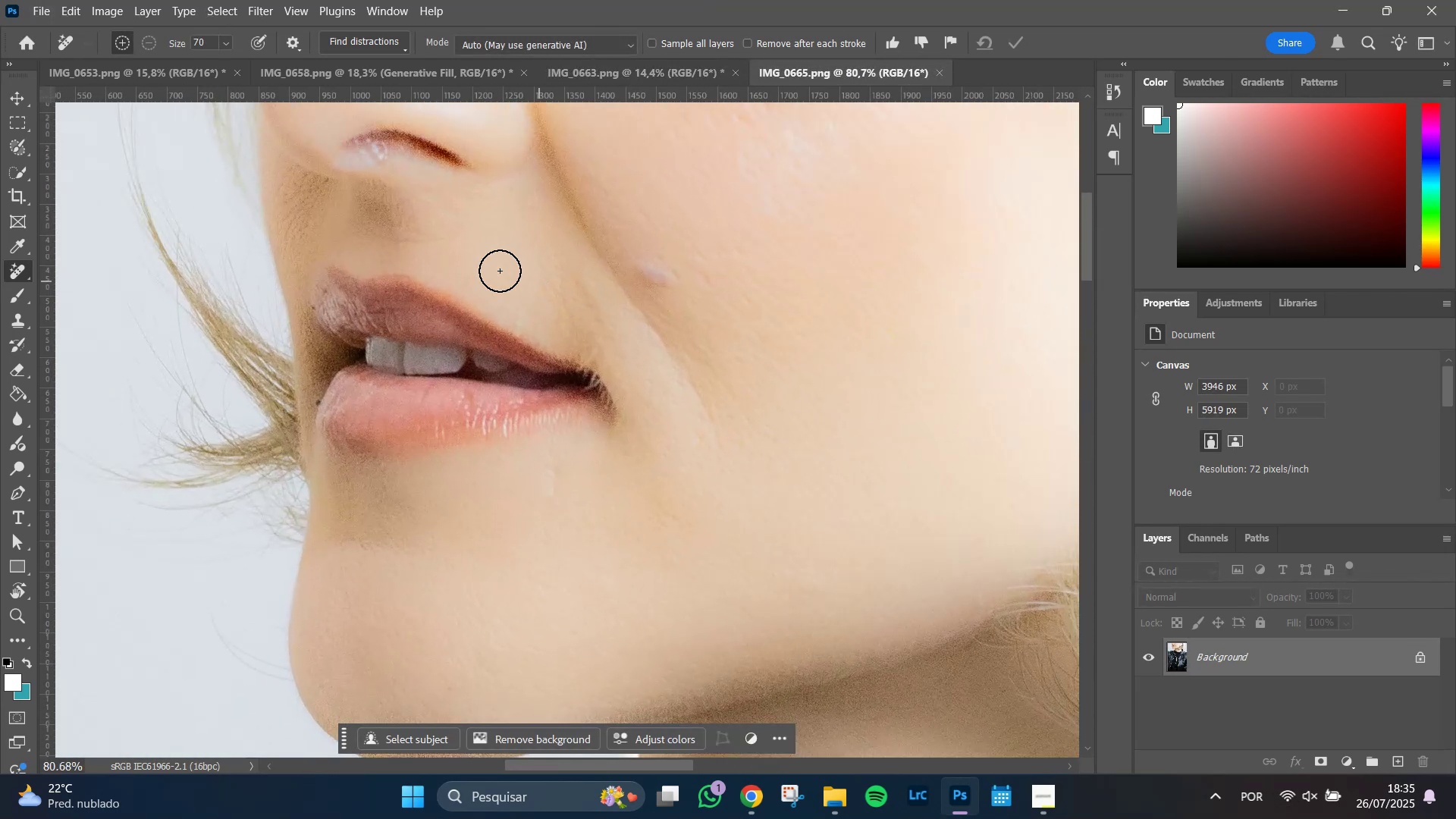 
hold_key(key=Space, duration=0.85)
 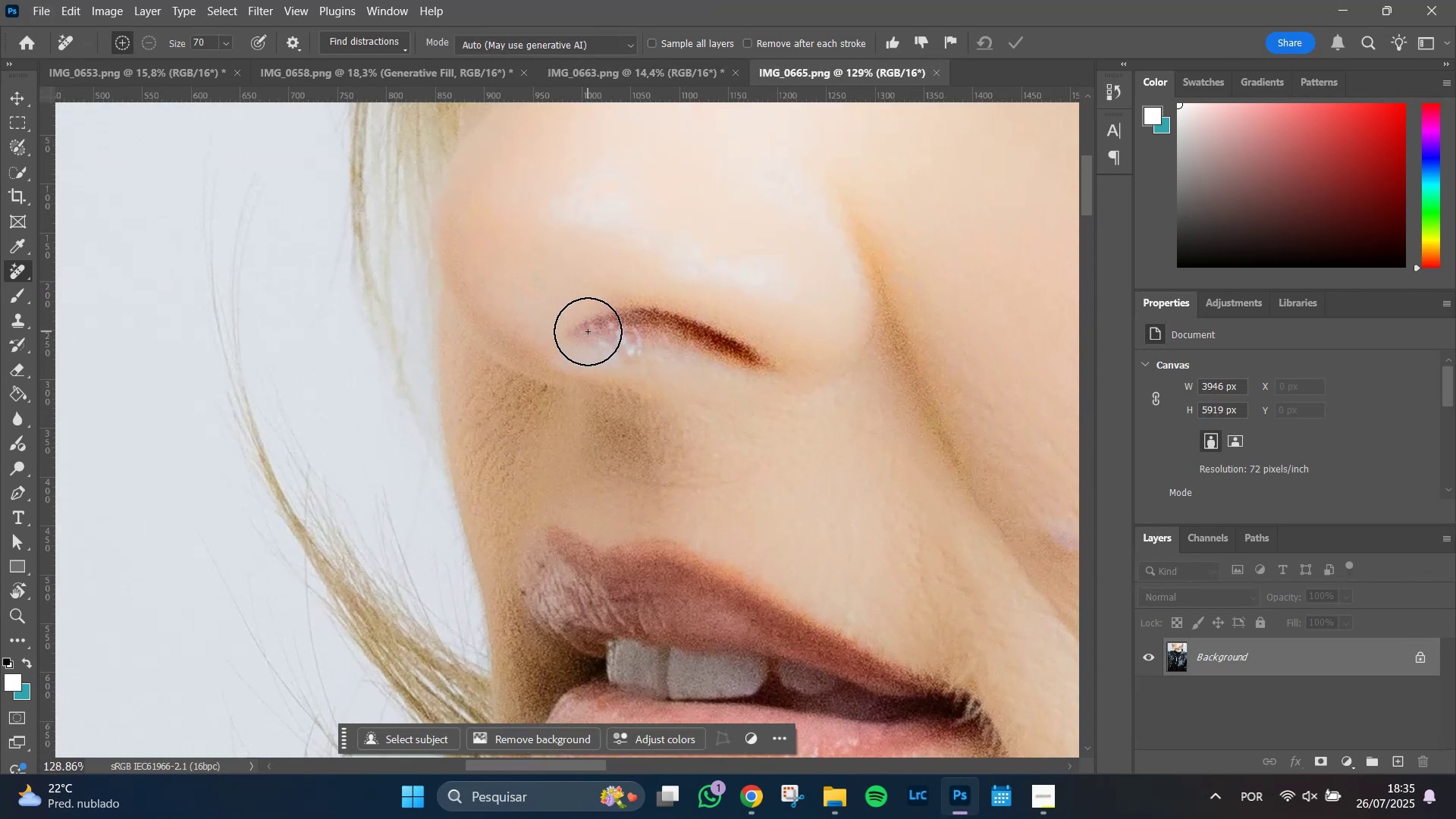 
left_click_drag(start_coordinate=[460, 264], to_coordinate=[693, 451])
 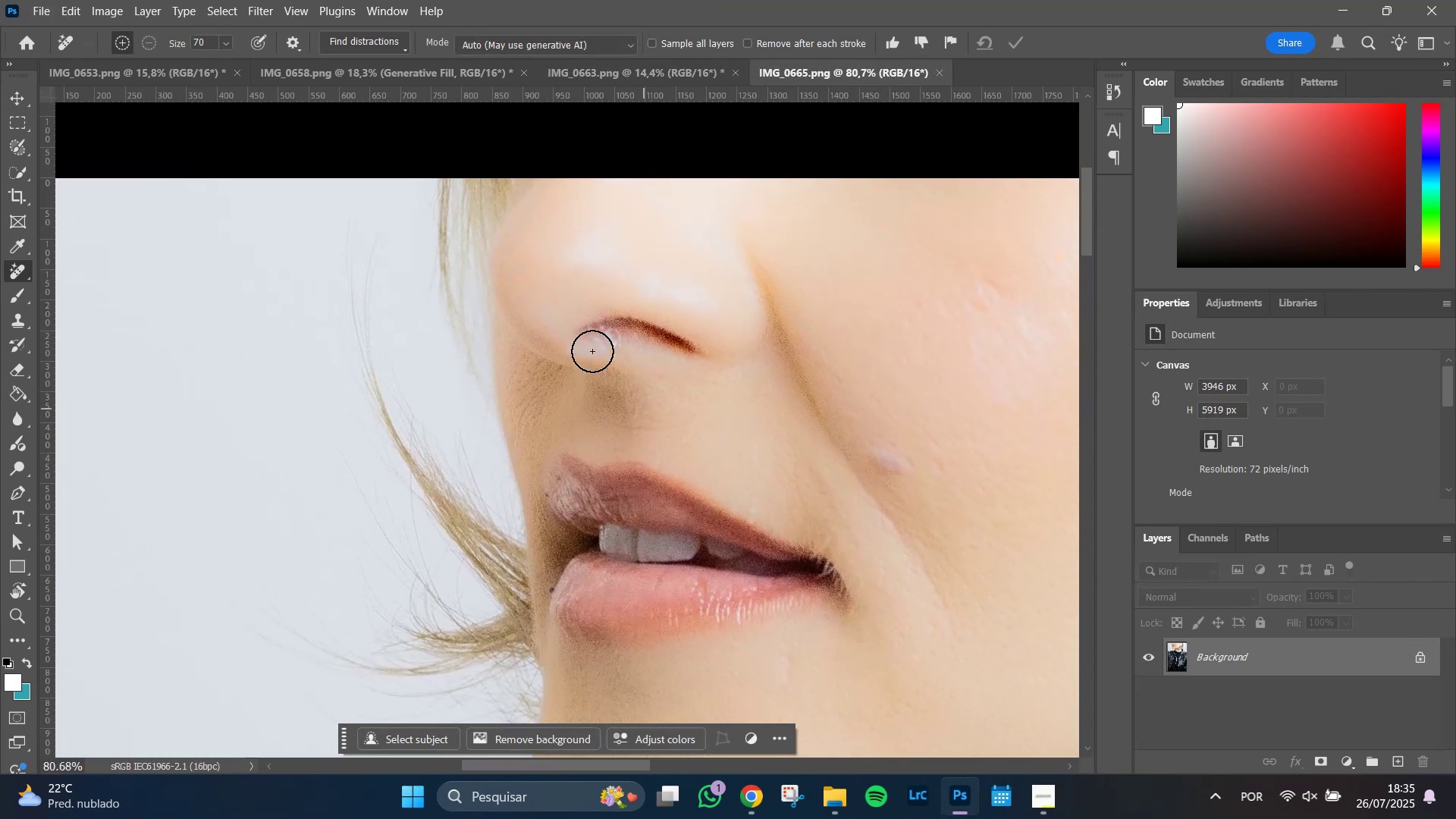 
hold_key(key=AltLeft, duration=1.51)
scroll: coordinate [588, 331], scroll_direction: up, amount: 9.0
 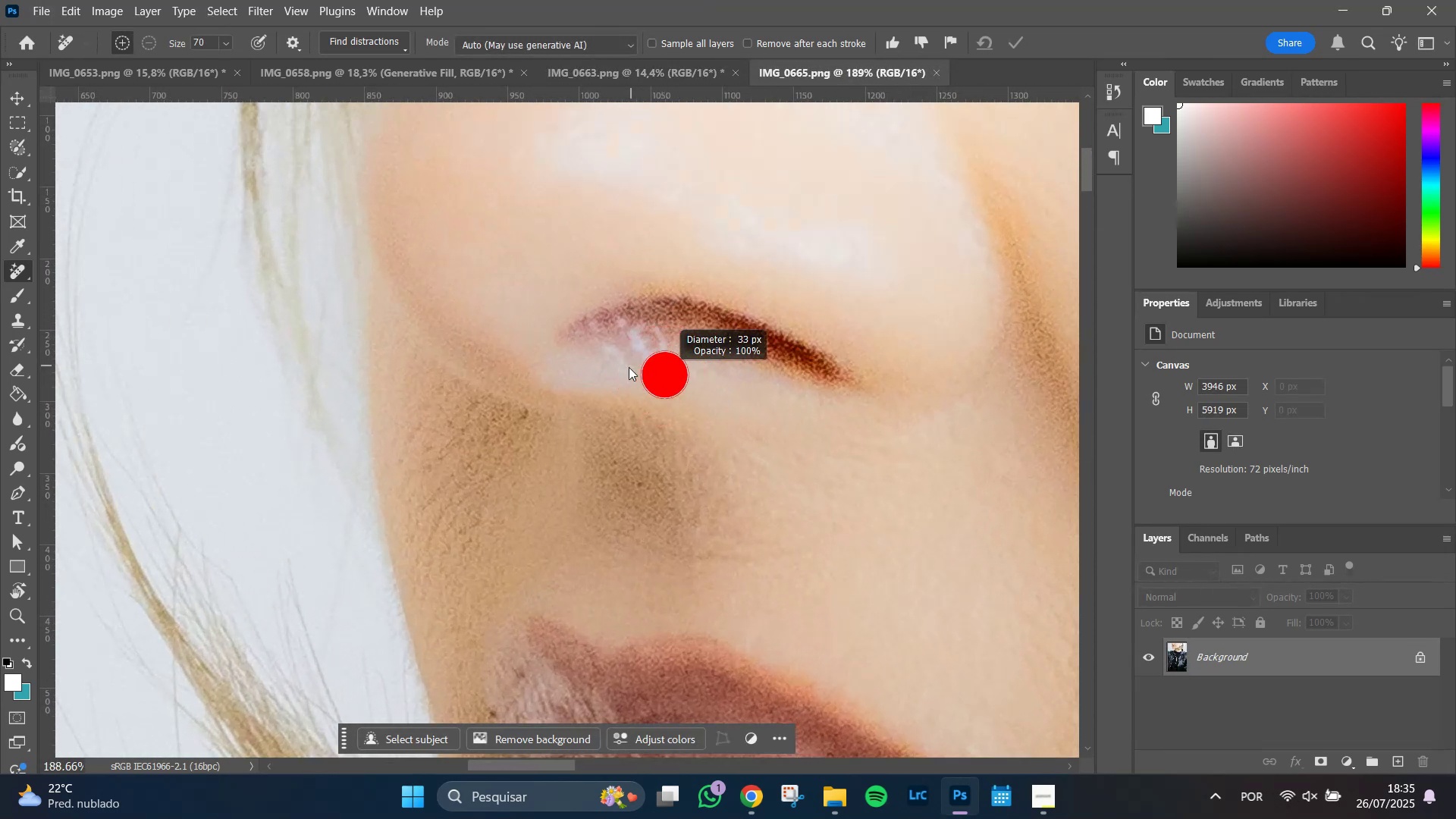 
hold_key(key=AltLeft, duration=0.74)
 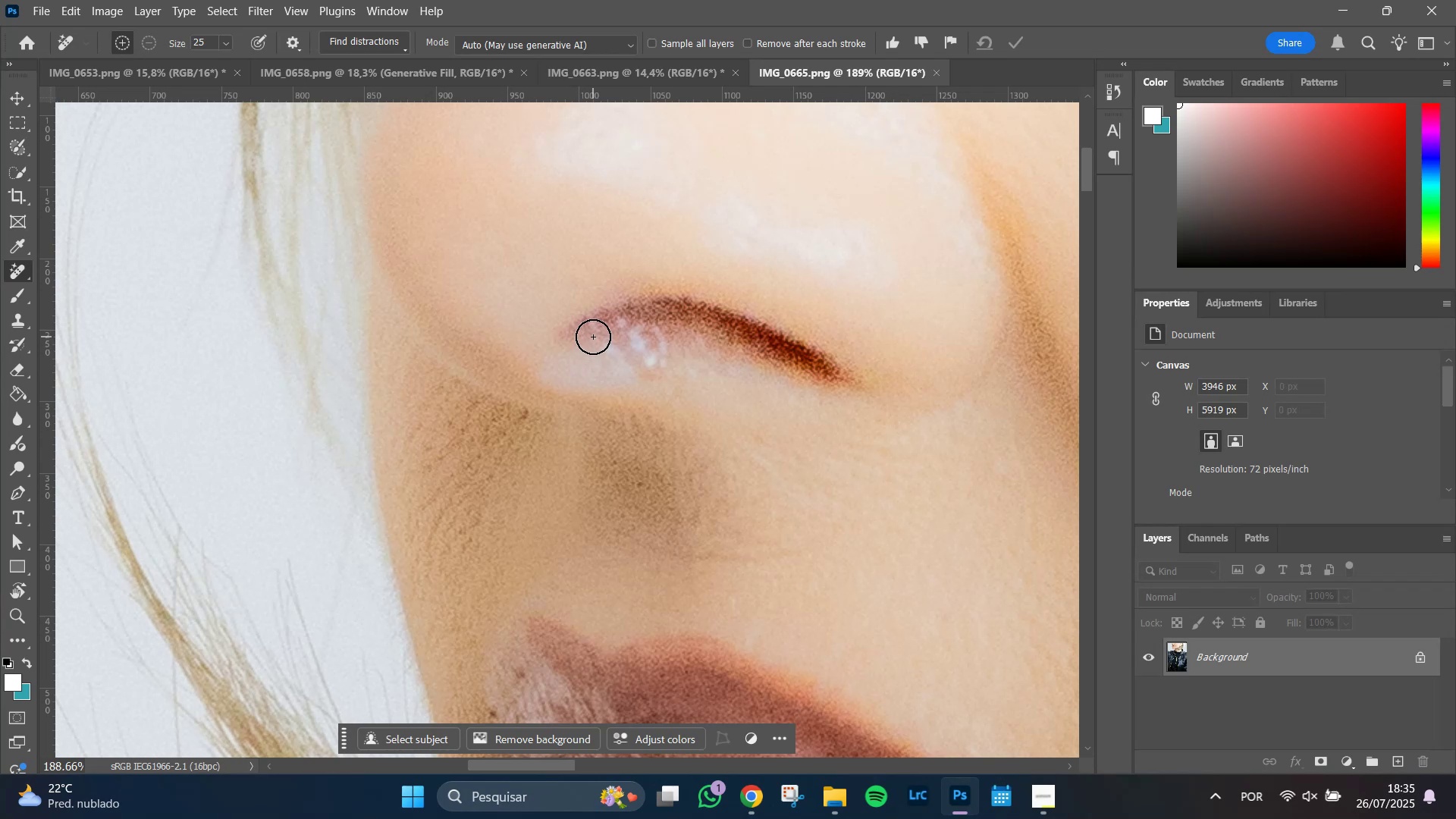 
left_click_drag(start_coordinate=[593, 337], to_coordinate=[603, 333])
 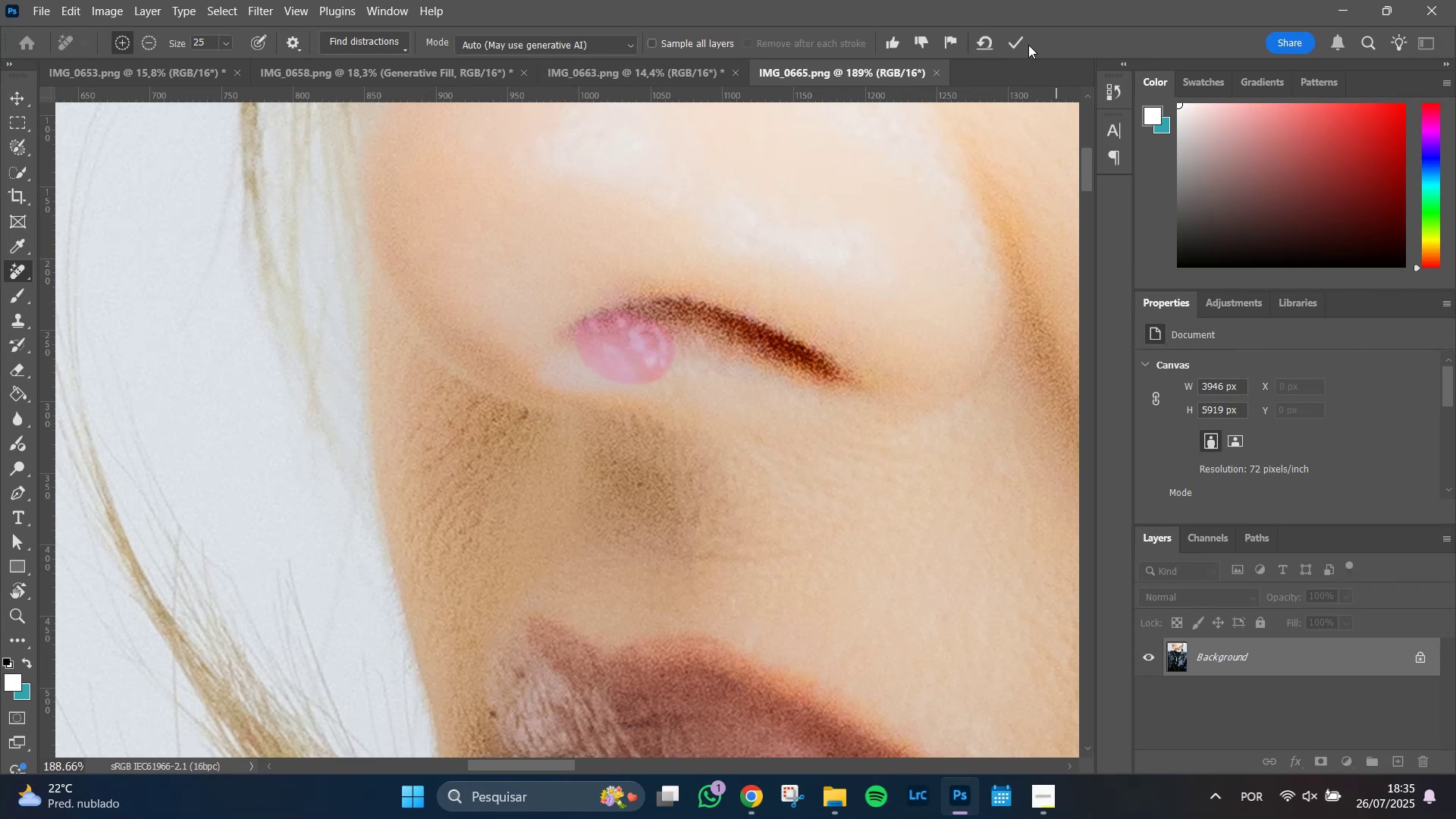 
left_click([1015, 42])
 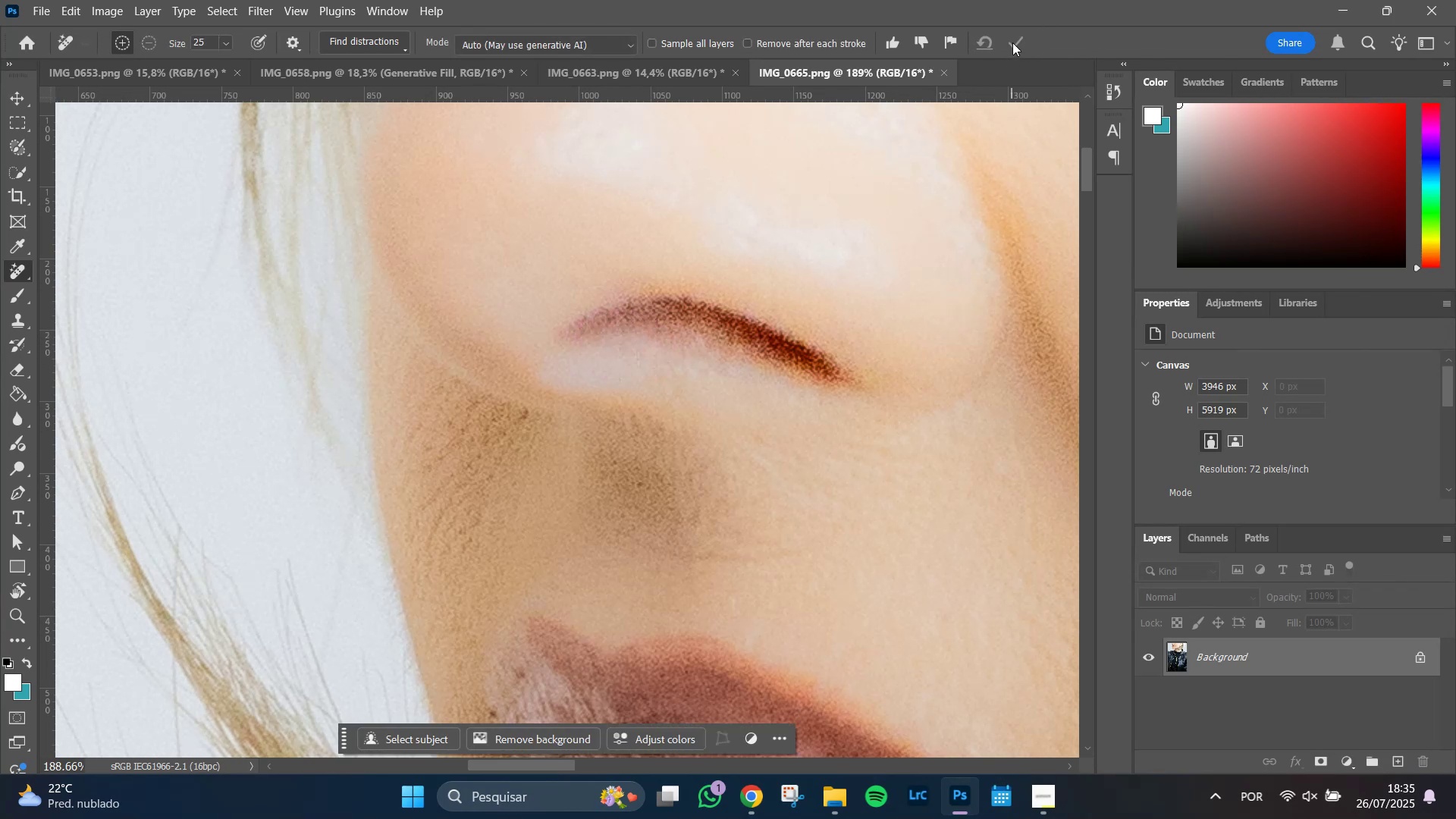 
hold_key(key=AltLeft, duration=0.57)
scroll: coordinate [863, 523], scroll_direction: down, amount: 9.0
 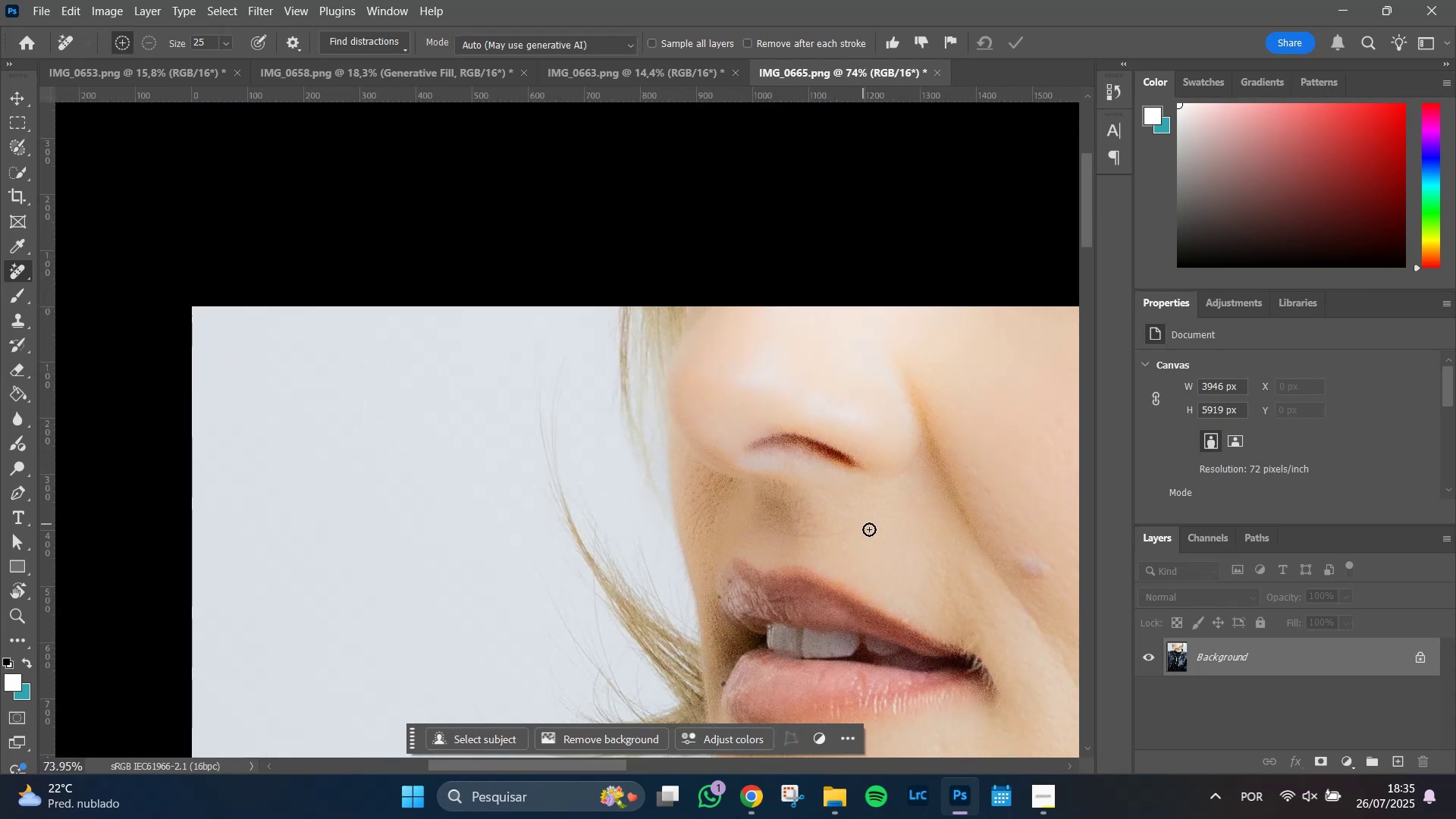 
hold_key(key=Space, duration=1.29)
 